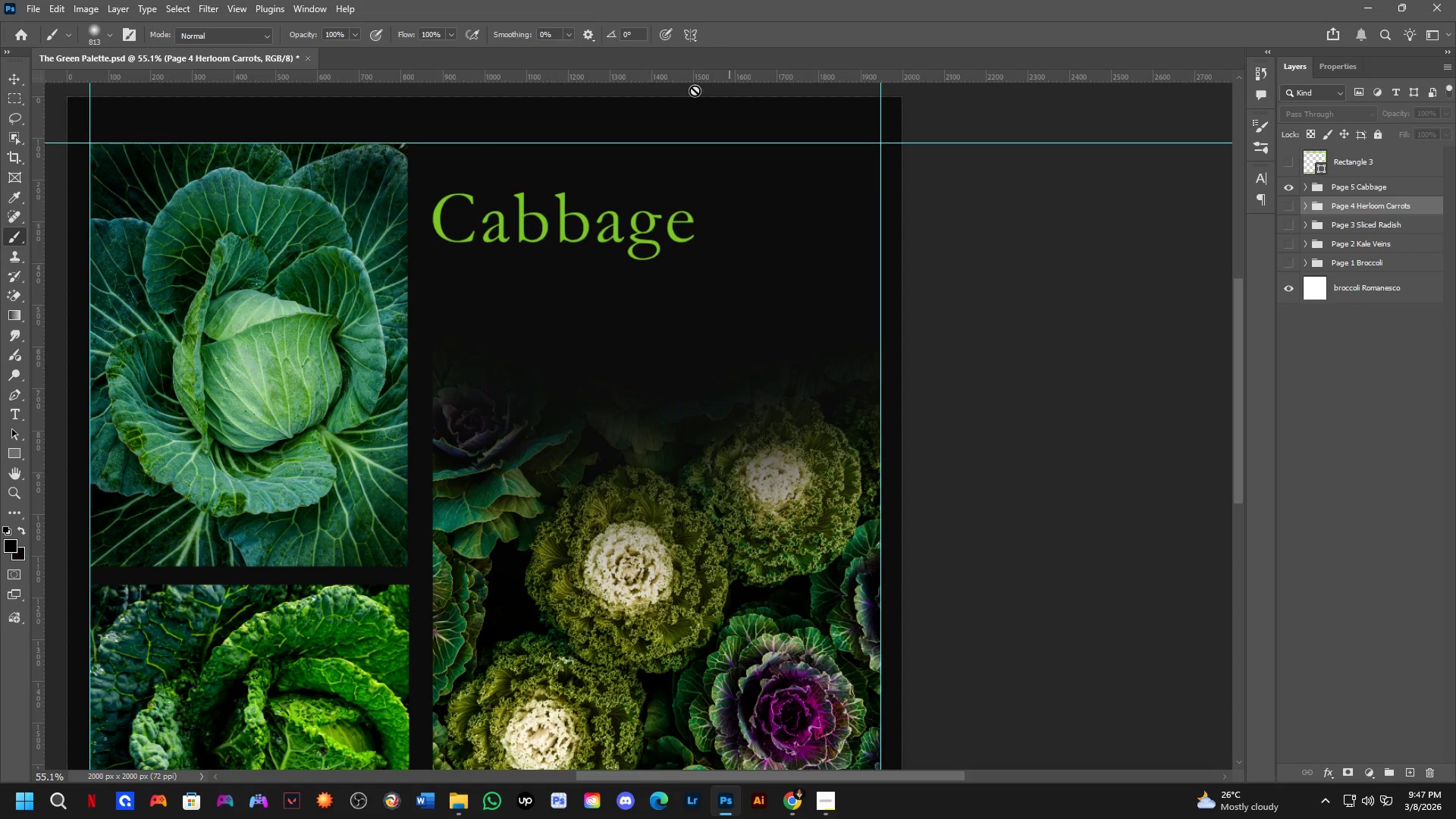 
scroll: coordinate [667, 195], scroll_direction: up, amount: 4.0
 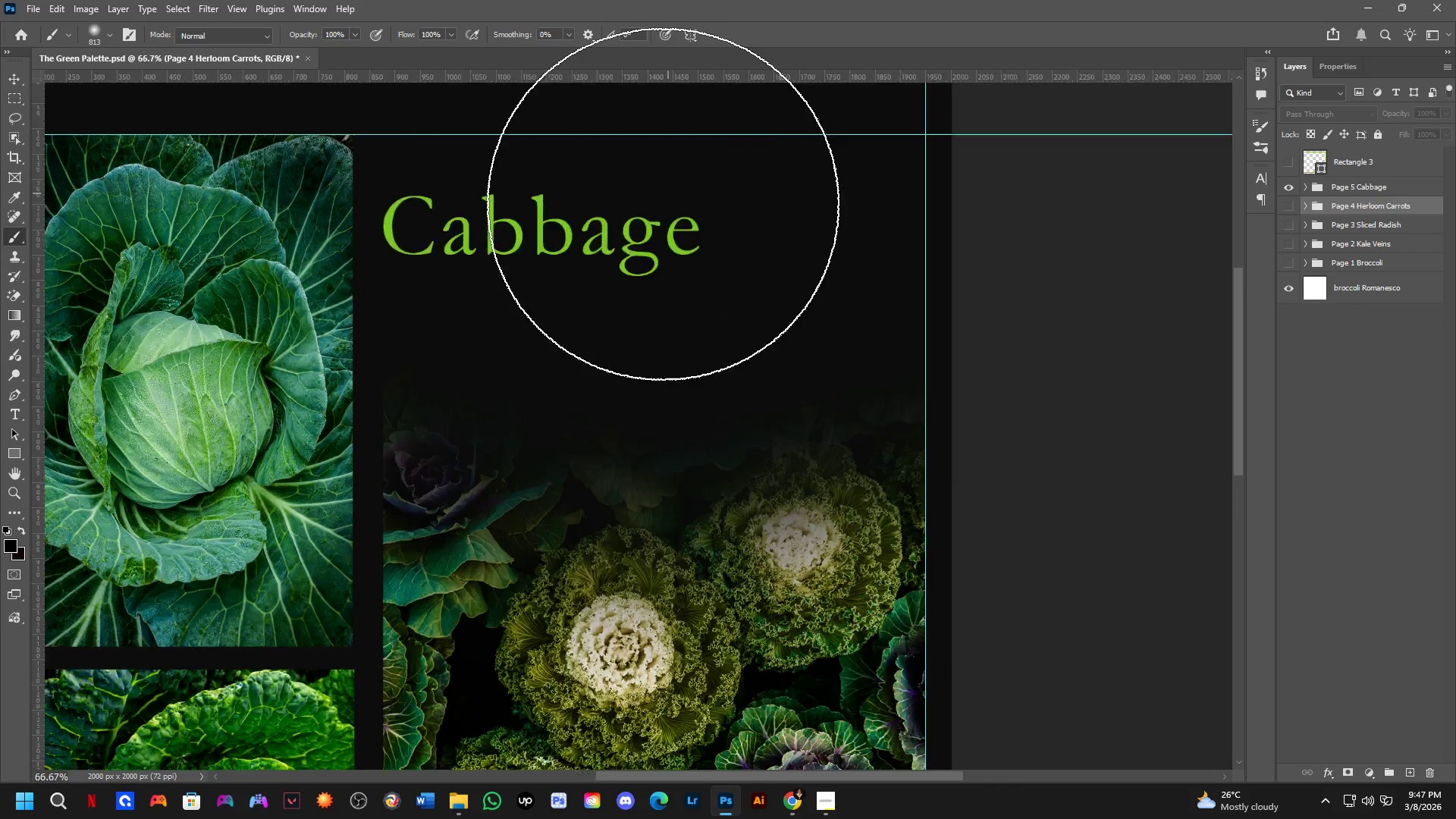 
hold_key(key=ControlLeft, duration=0.53)
left_click_drag(start_coordinate=[645, 237], to_coordinate=[758, 261])
 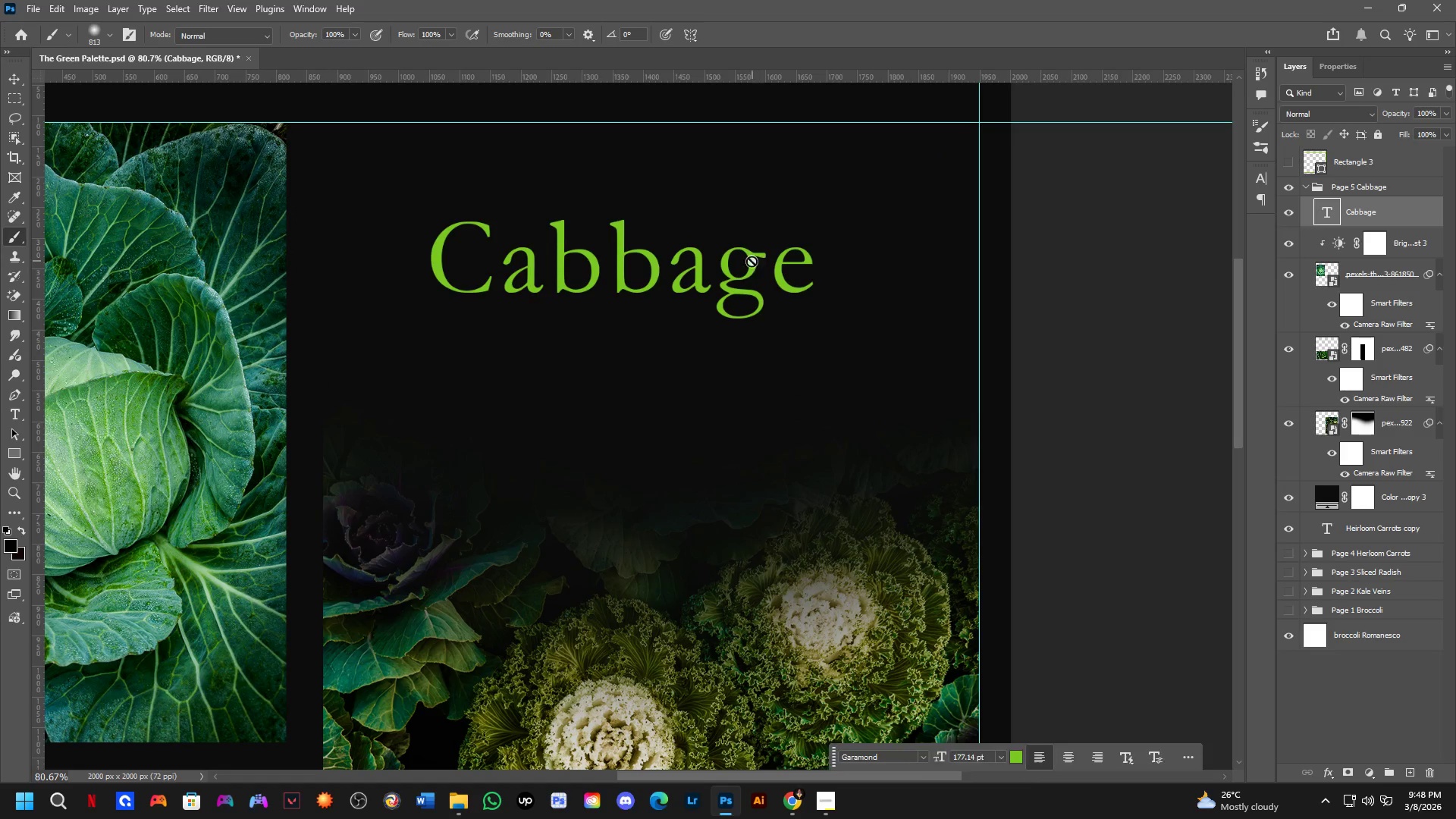 
key(Control+T)
 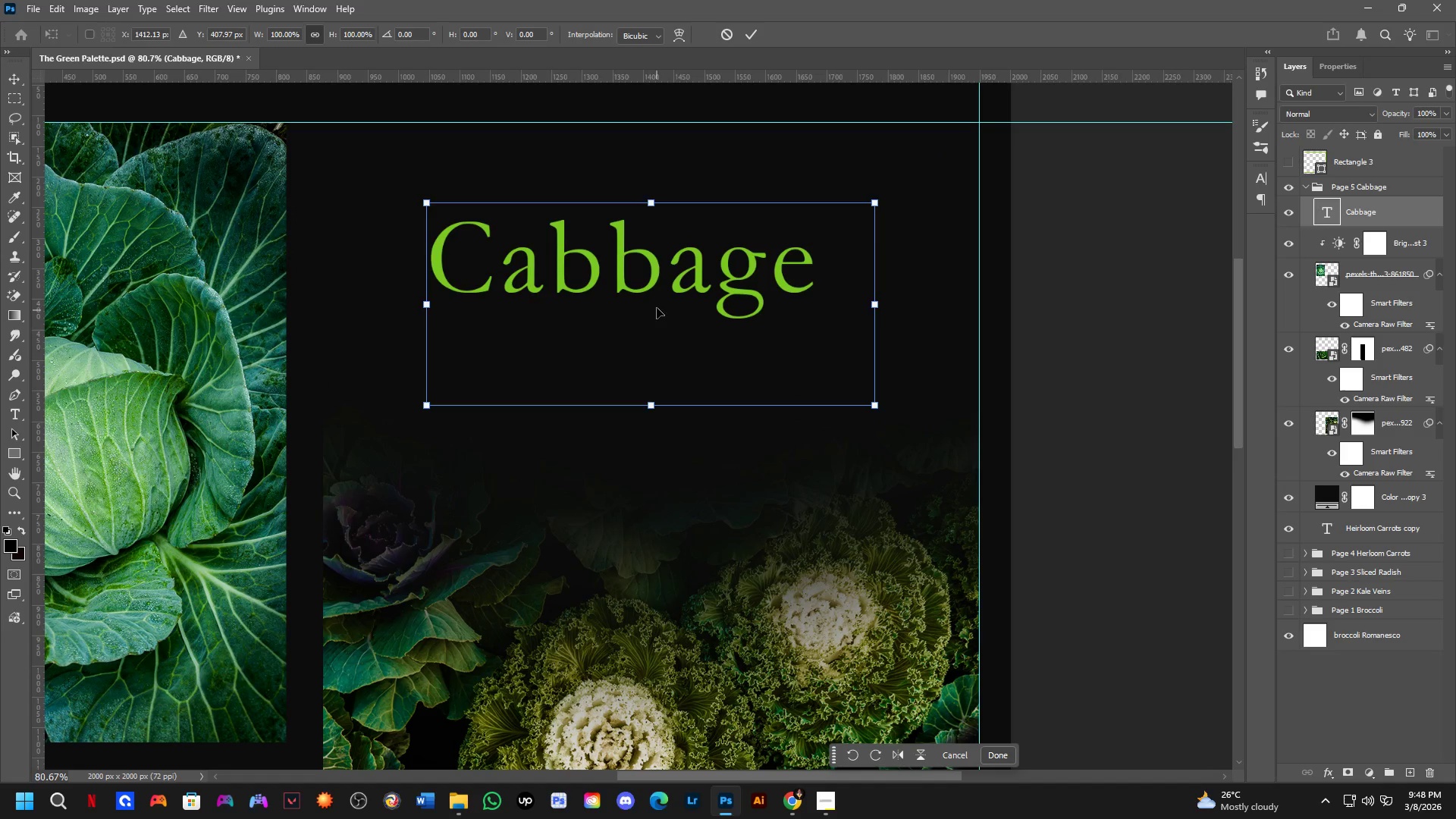 
key(NumpadEnter)
 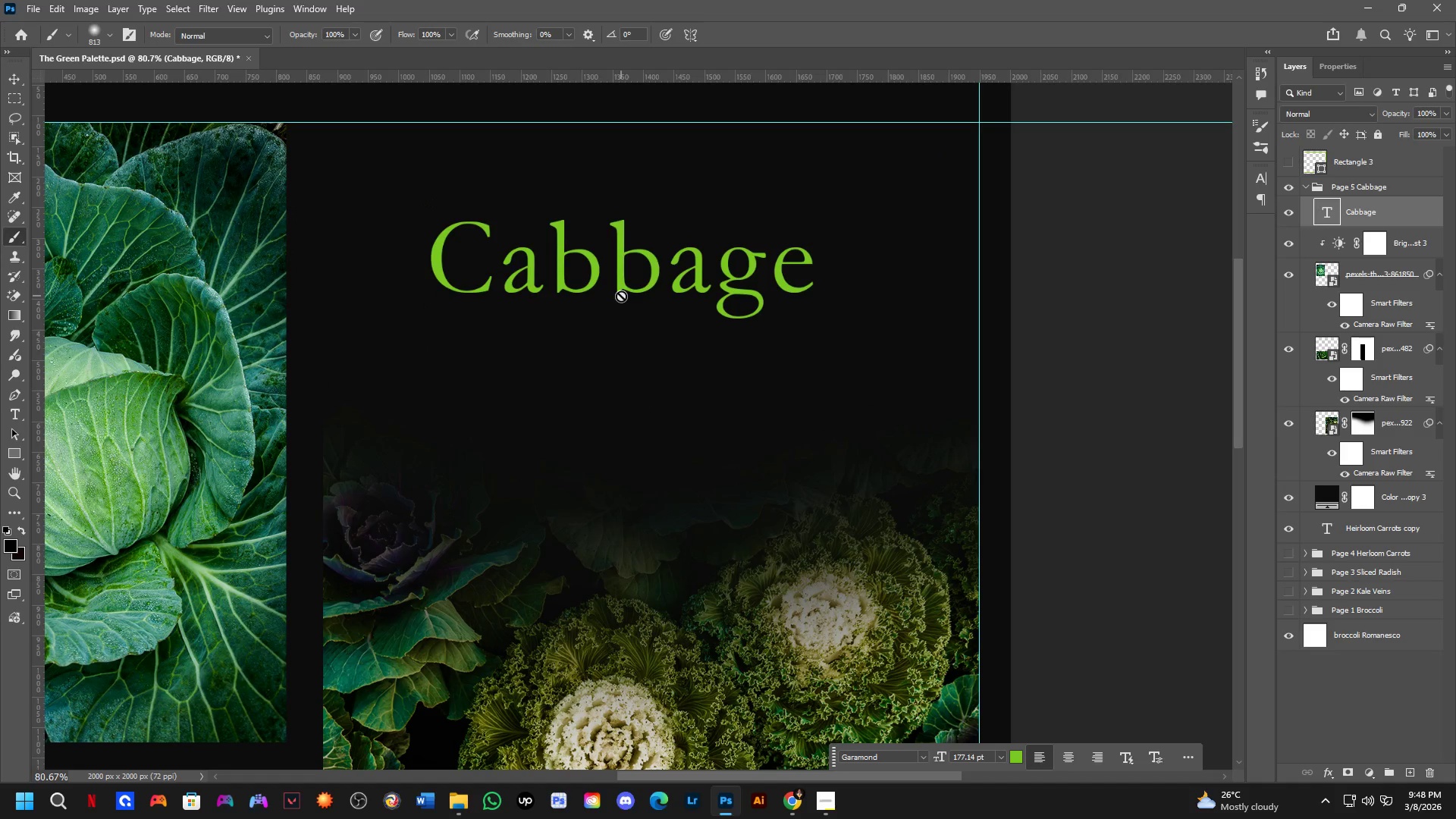 
key(T)
 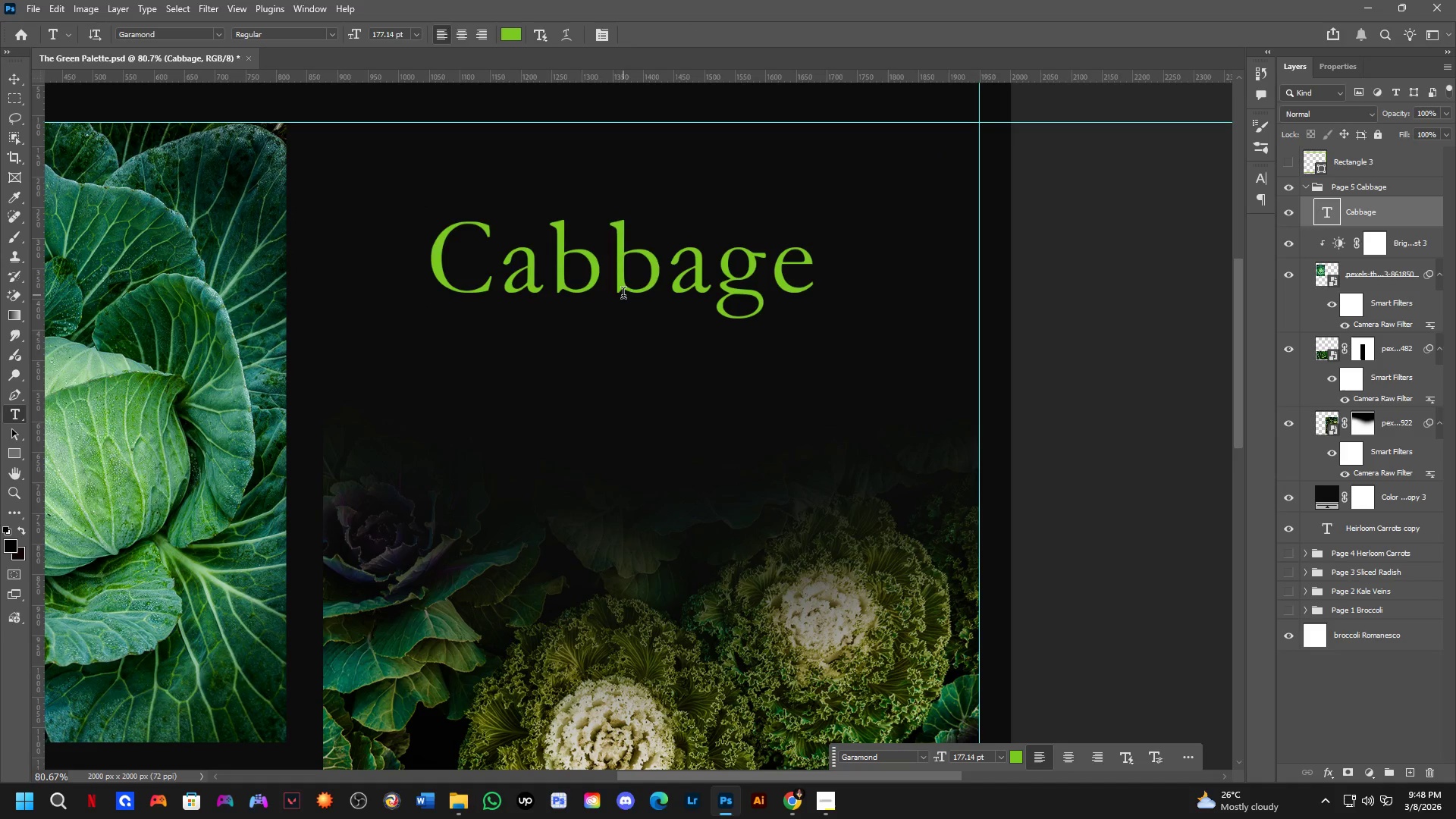 
left_click([623, 295])
 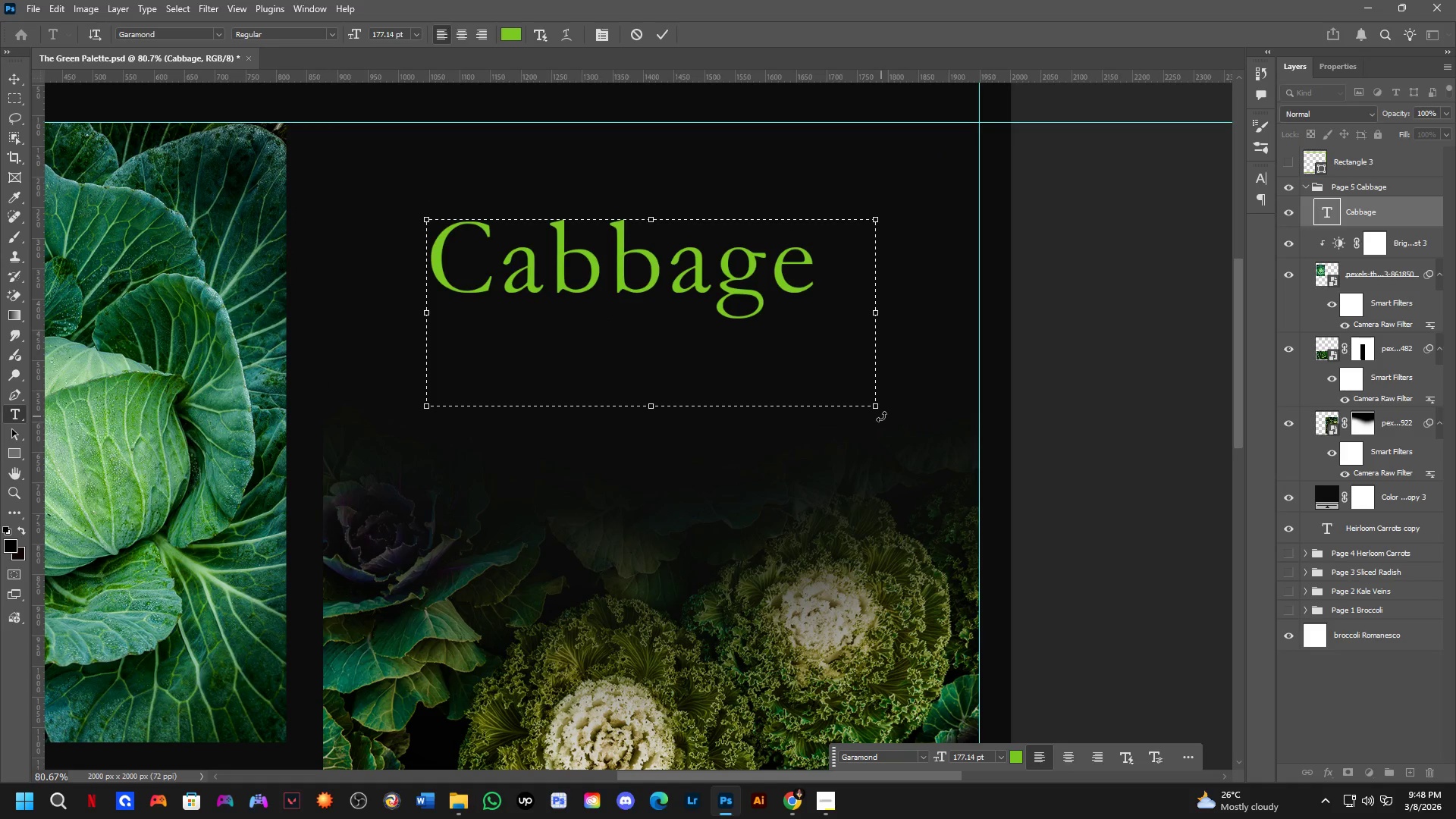 
left_click_drag(start_coordinate=[879, 407], to_coordinate=[831, 324])
 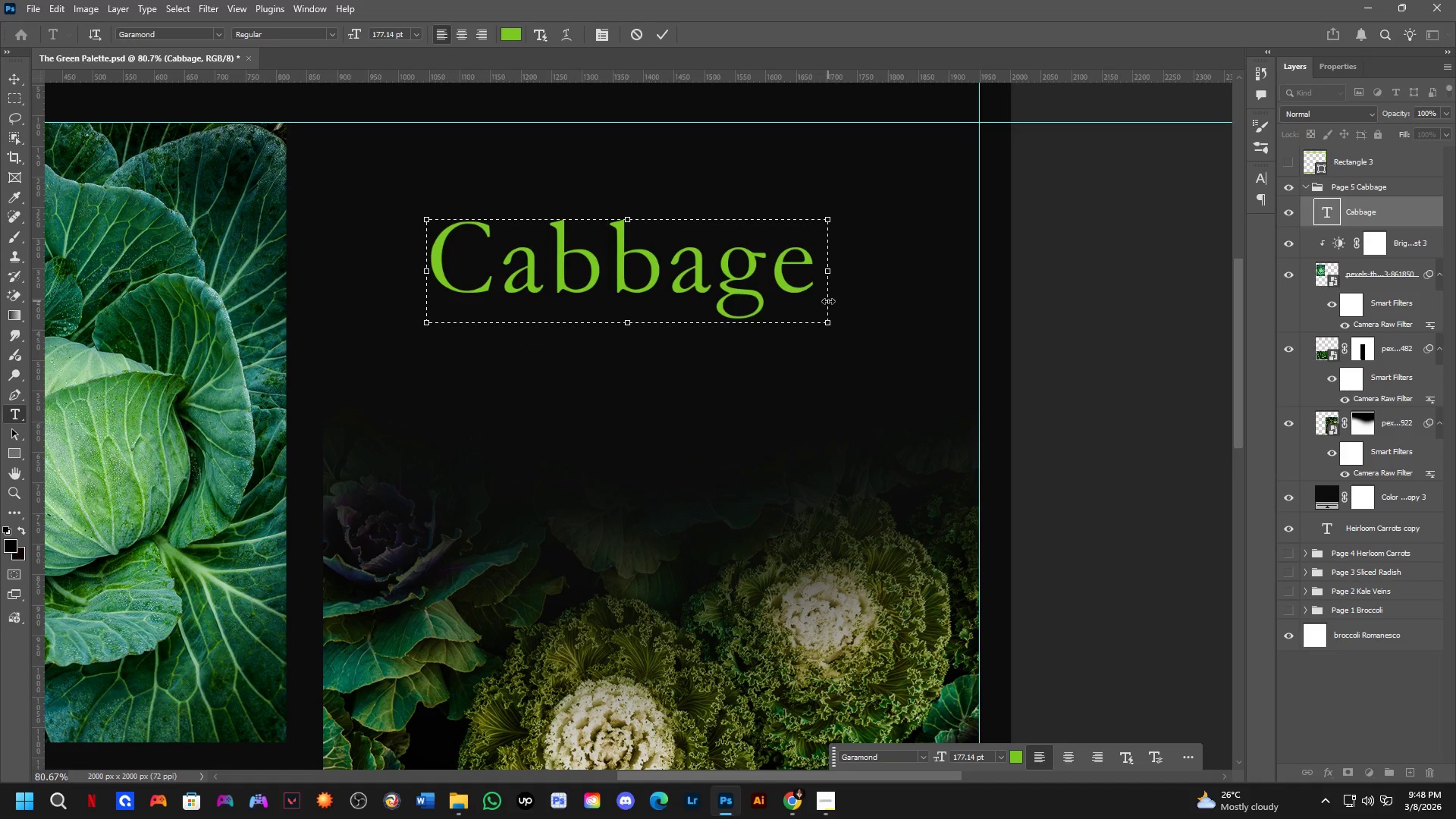 
key(NumpadEnter)
 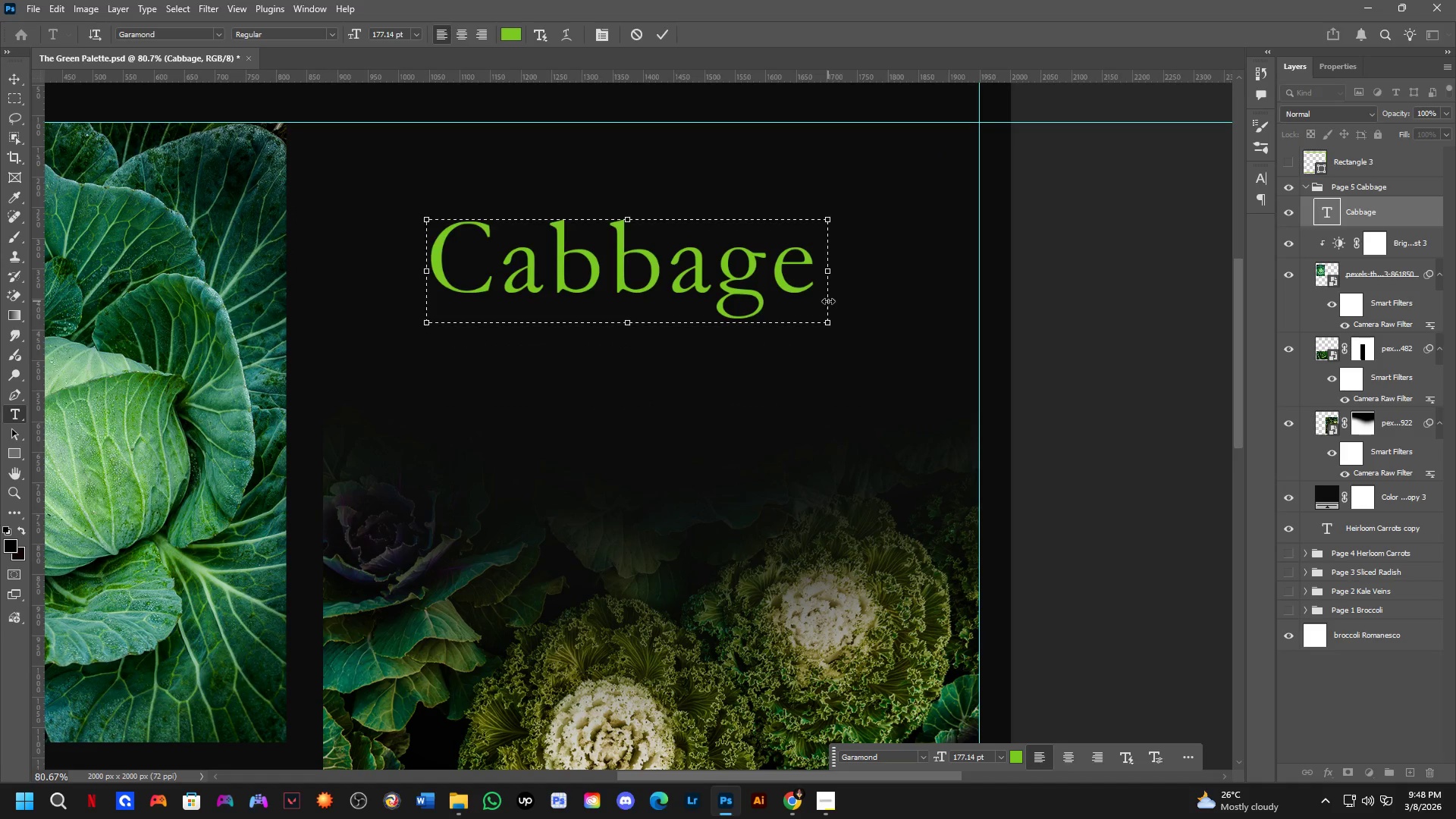 
key(Control+T)
 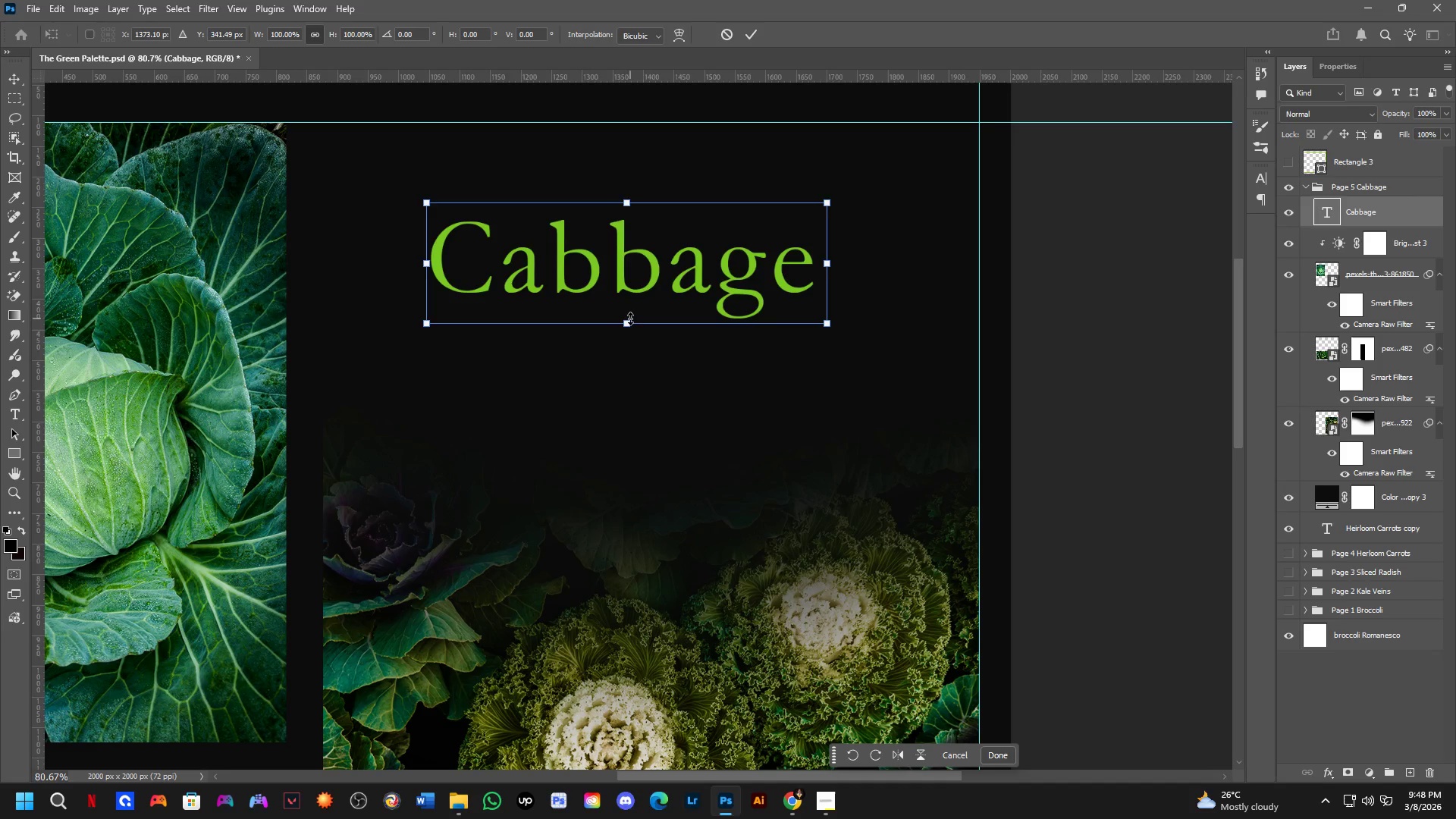 
left_click_drag(start_coordinate=[631, 324], to_coordinate=[636, 340])
 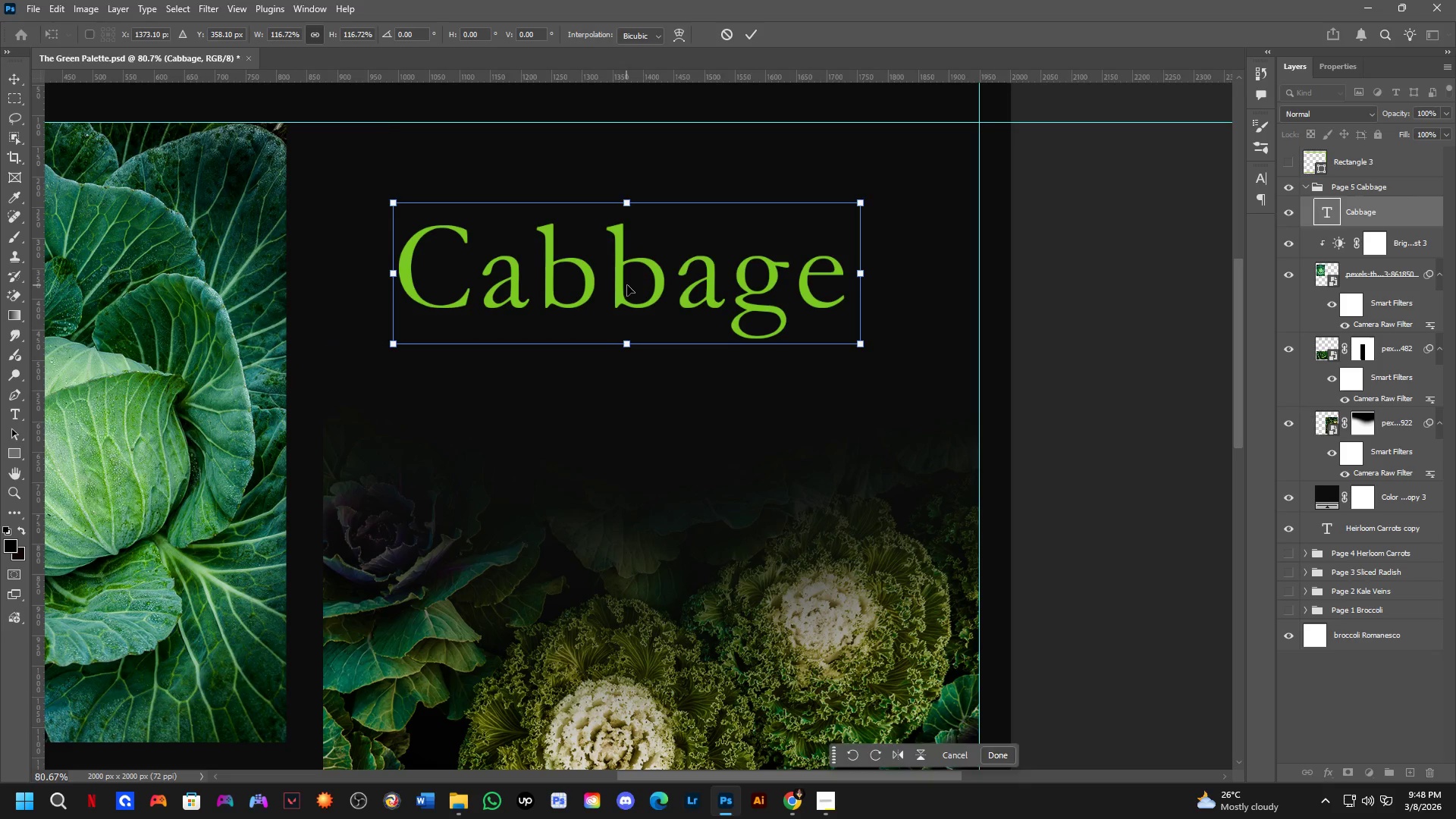 
left_click_drag(start_coordinate=[627, 285], to_coordinate=[668, 287])
 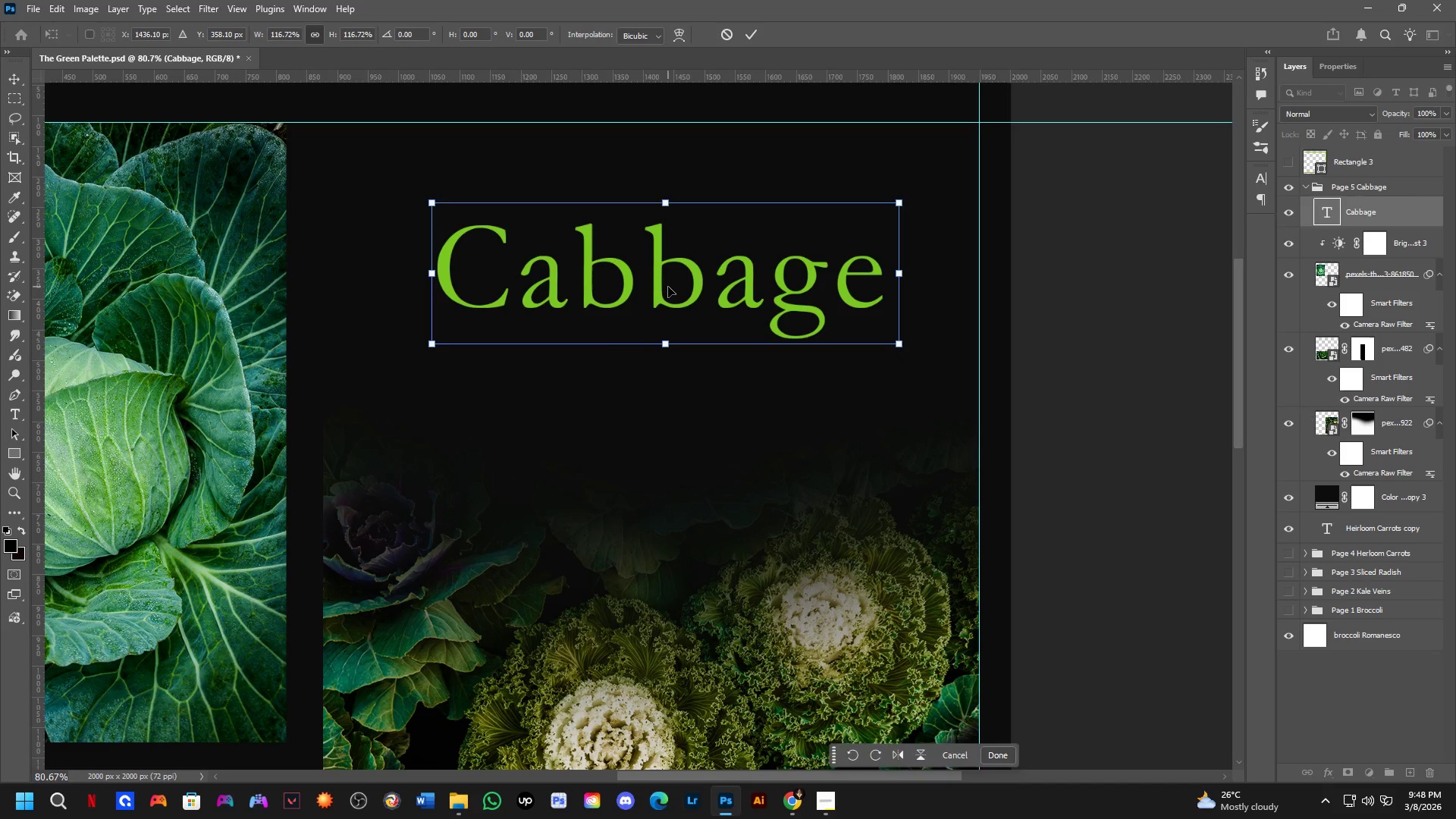 
left_click_drag(start_coordinate=[668, 287], to_coordinate=[662, 286])
 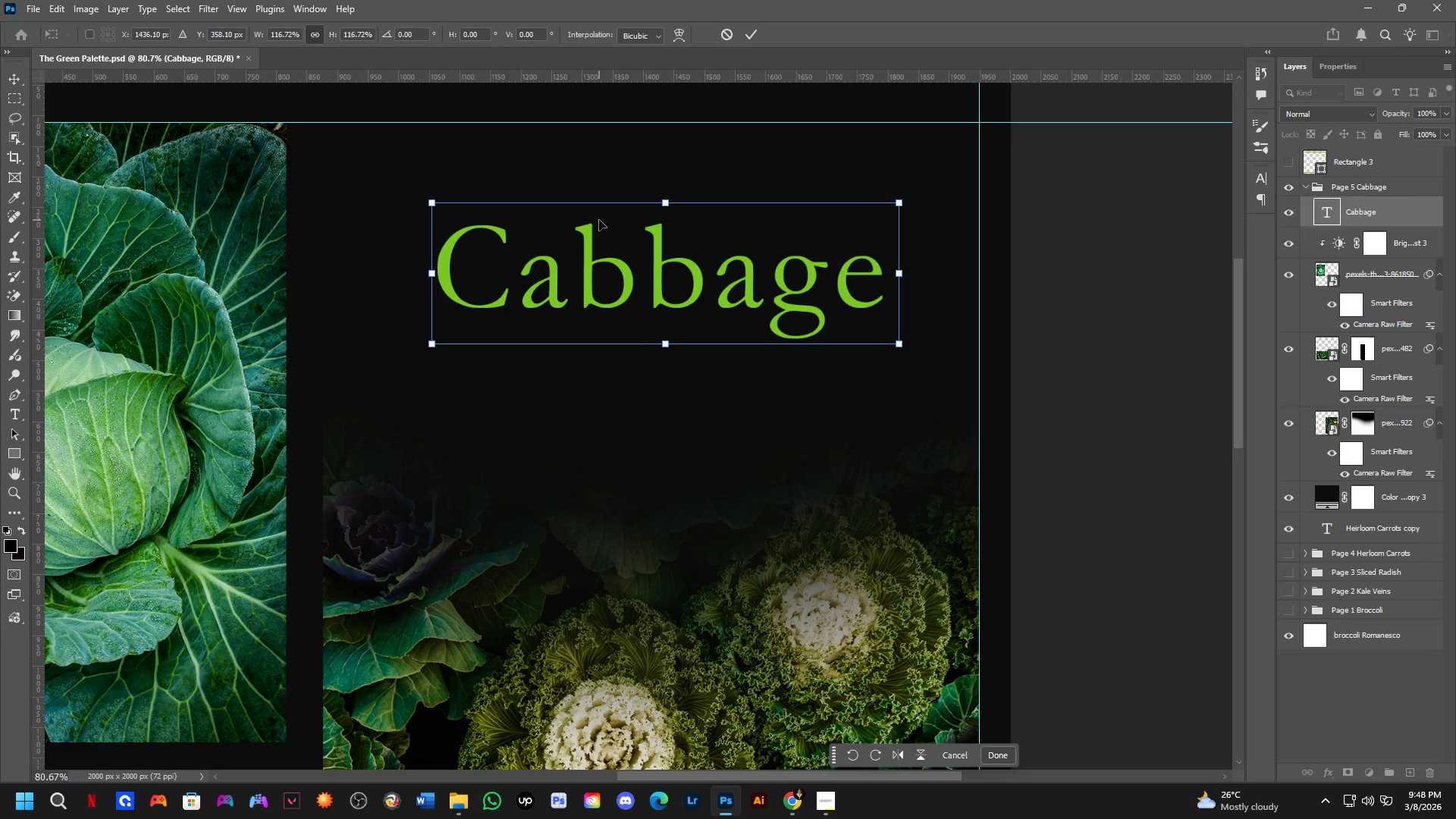 
key(NumpadEnter)
 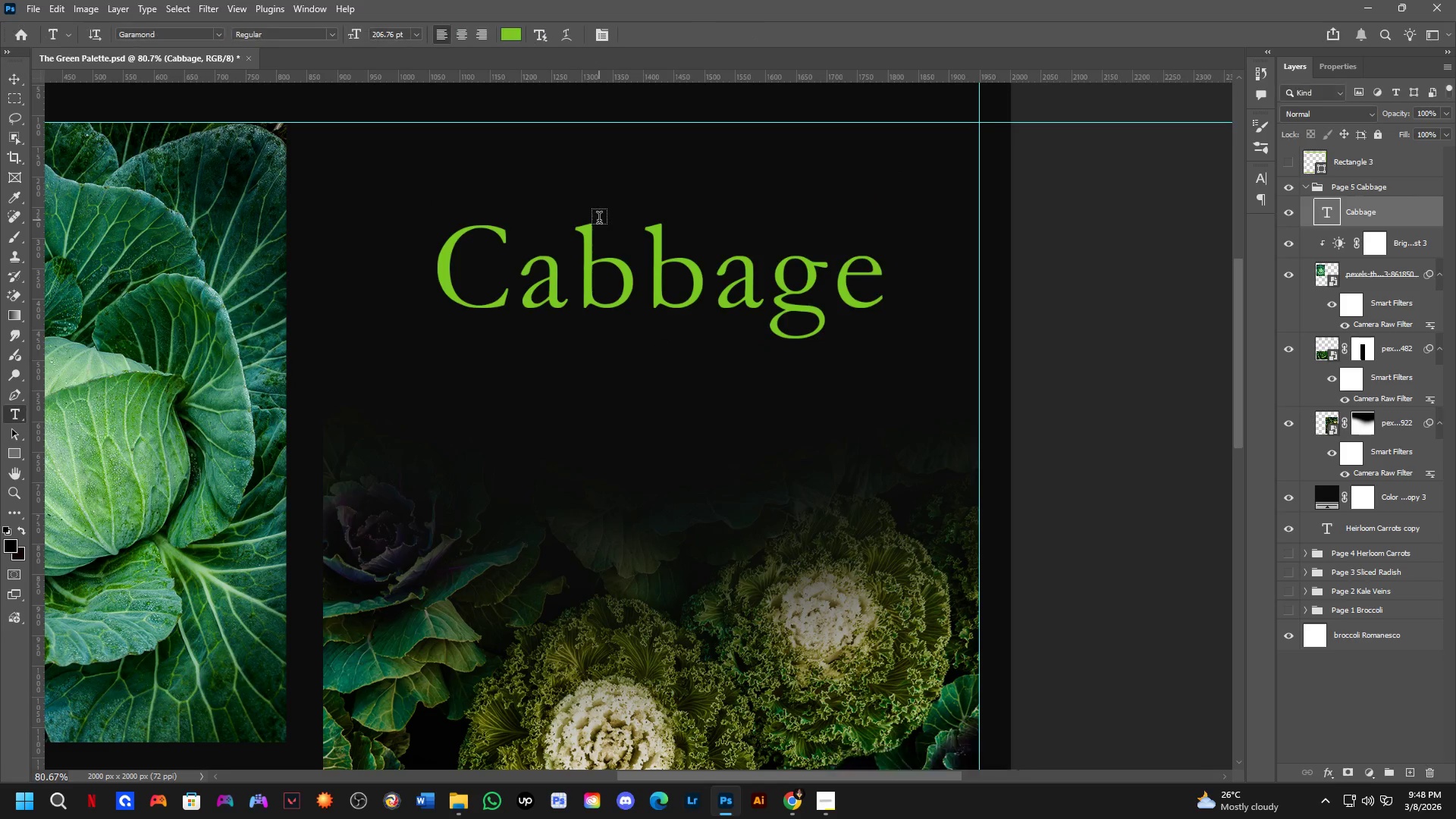 
key(Alt+Tab)
 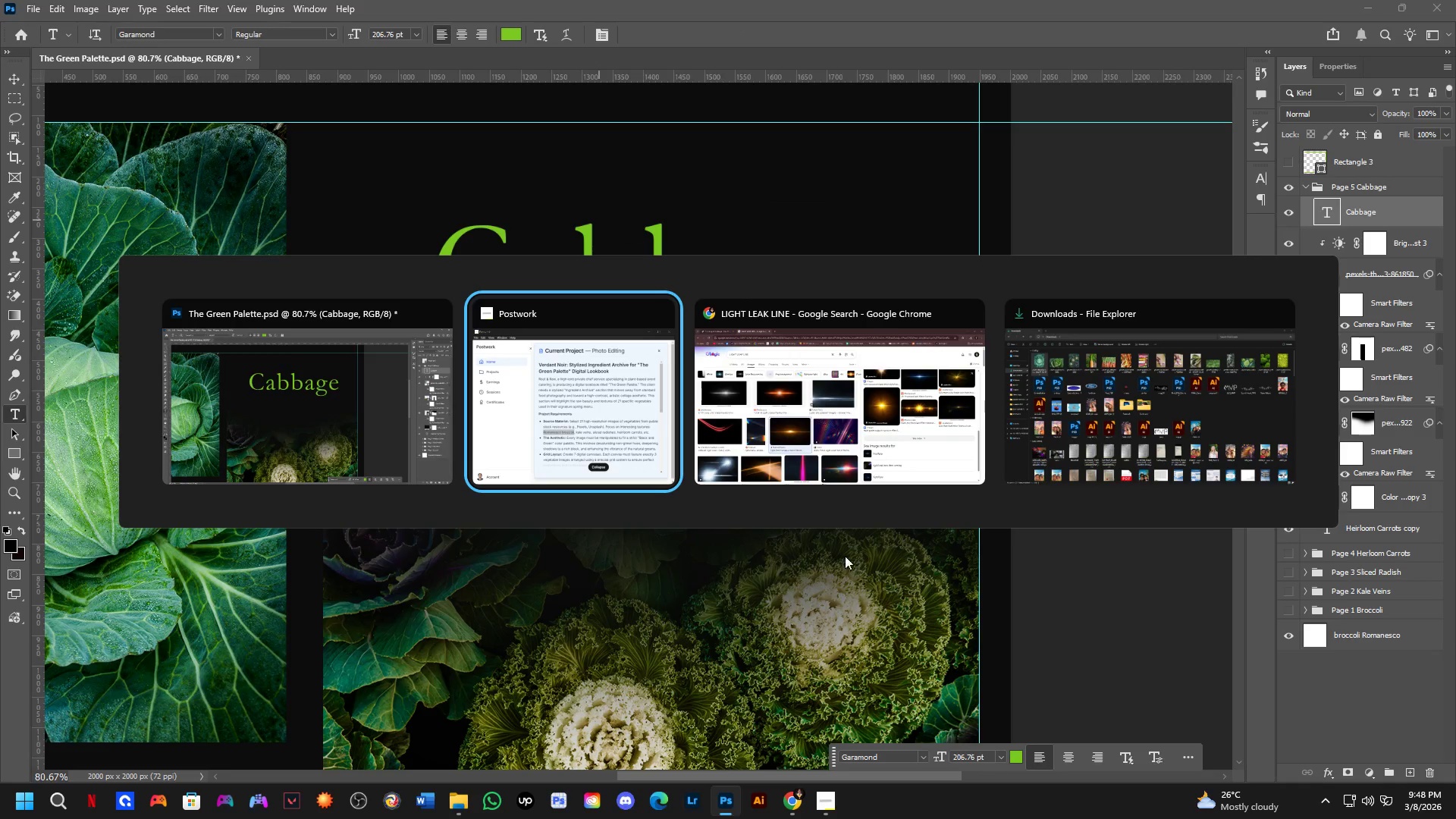 
key(Alt+Tab)
 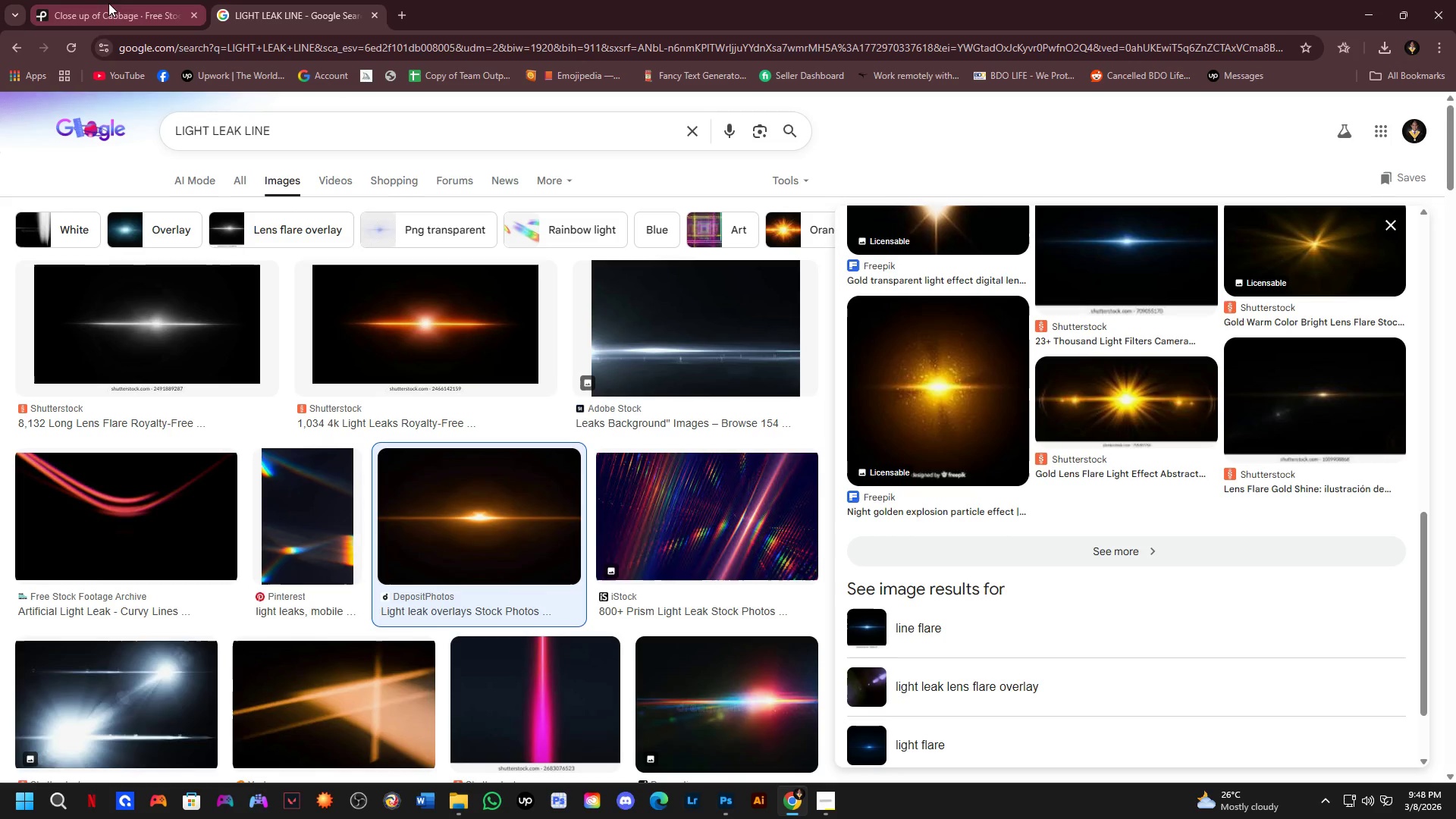 
left_click([112, 0])
 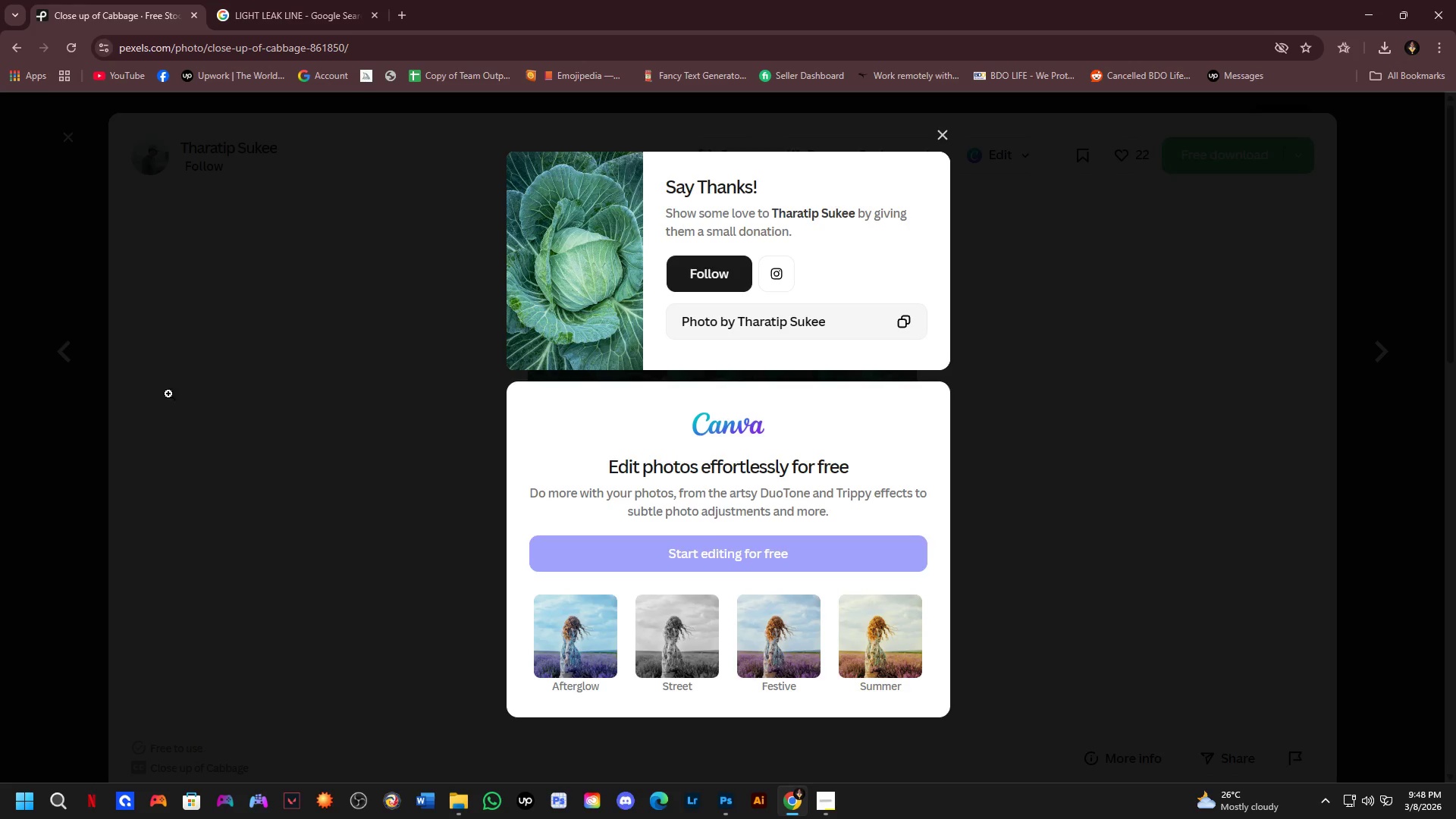 
key(Alt+AltLeft)
 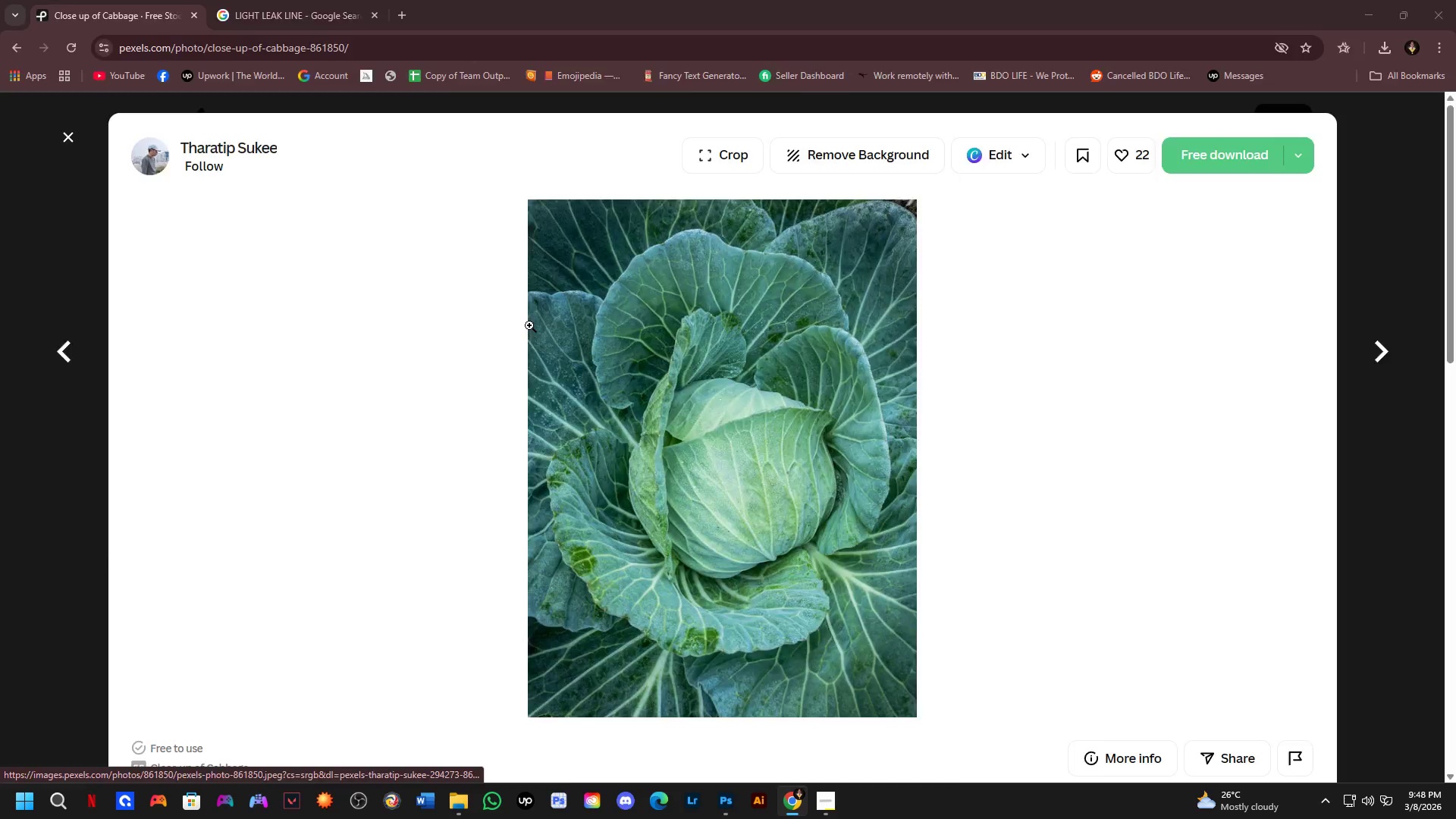 
key(Alt+Tab)
 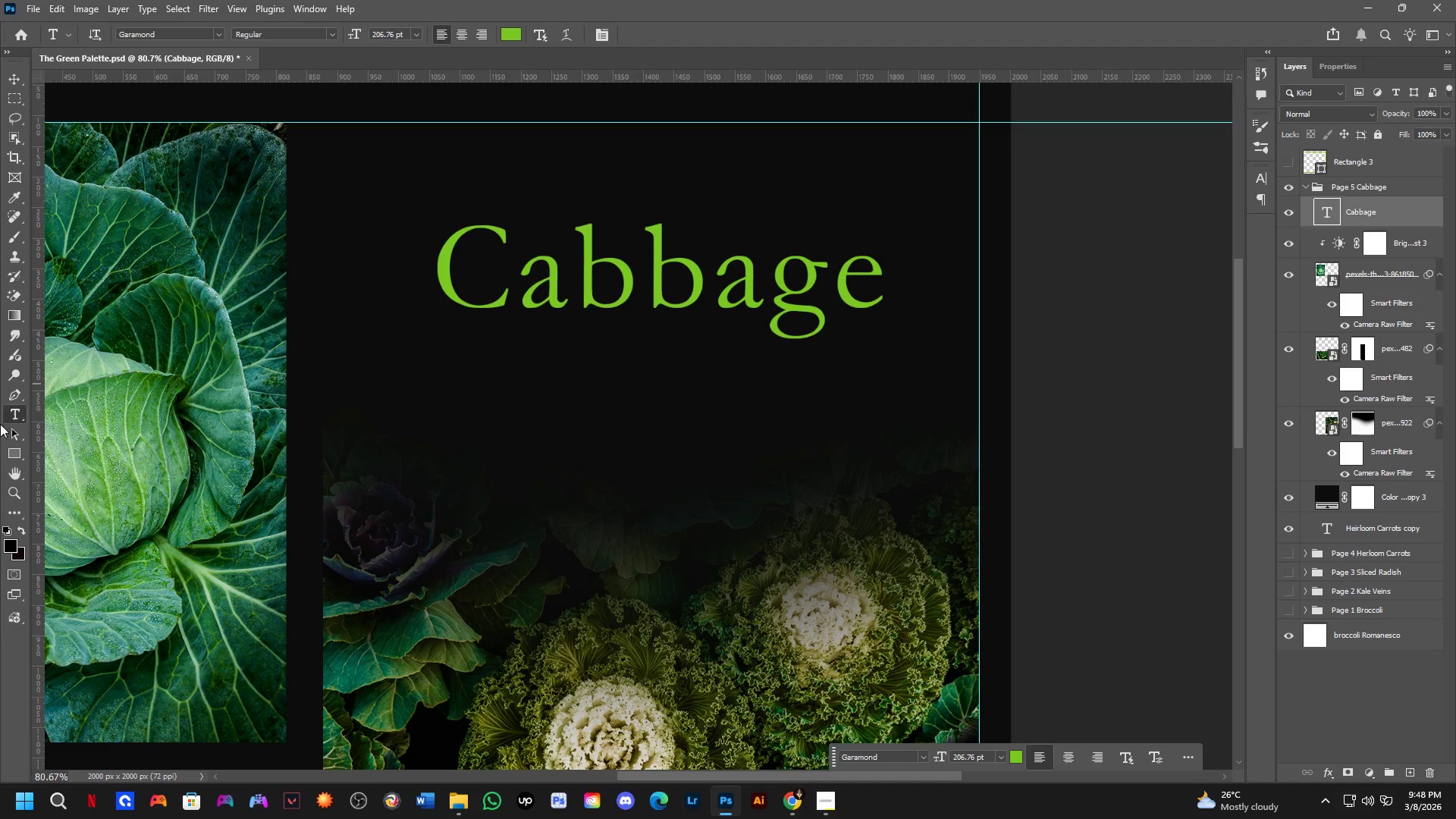 
left_click([11, 450])
 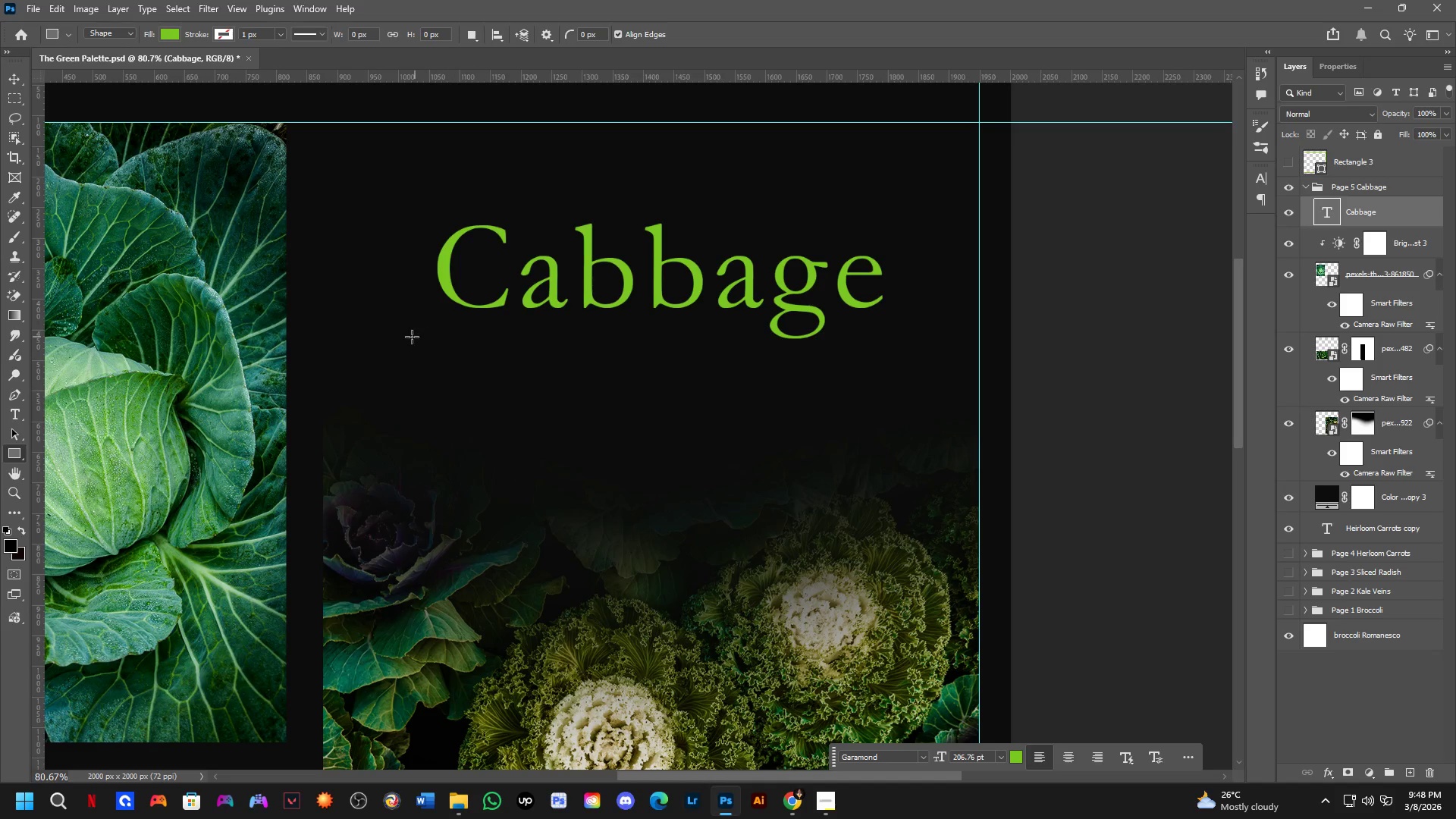 
left_click_drag(start_coordinate=[400, 331], to_coordinate=[908, 347])
 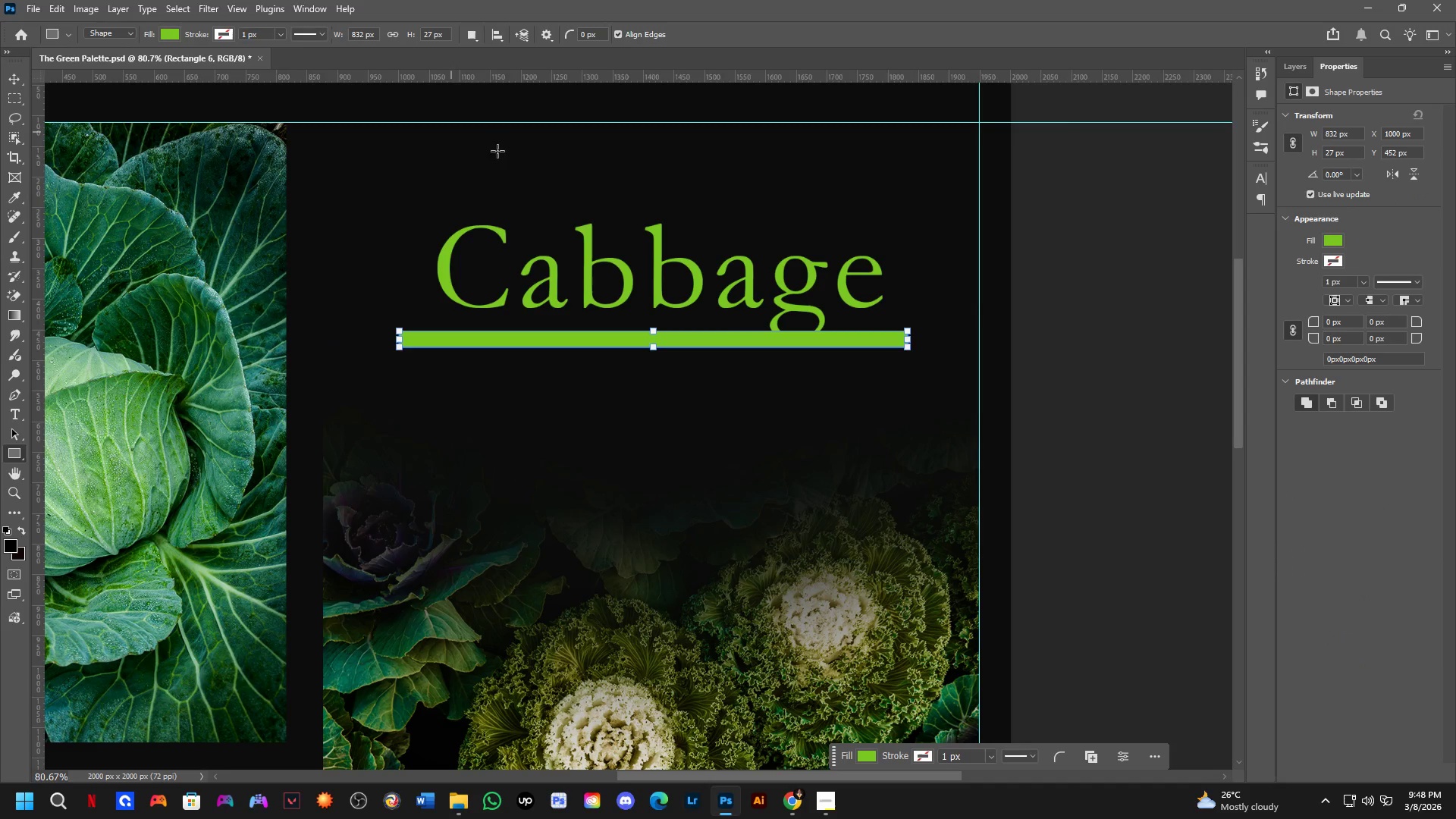 
key(NumpadEnter)
 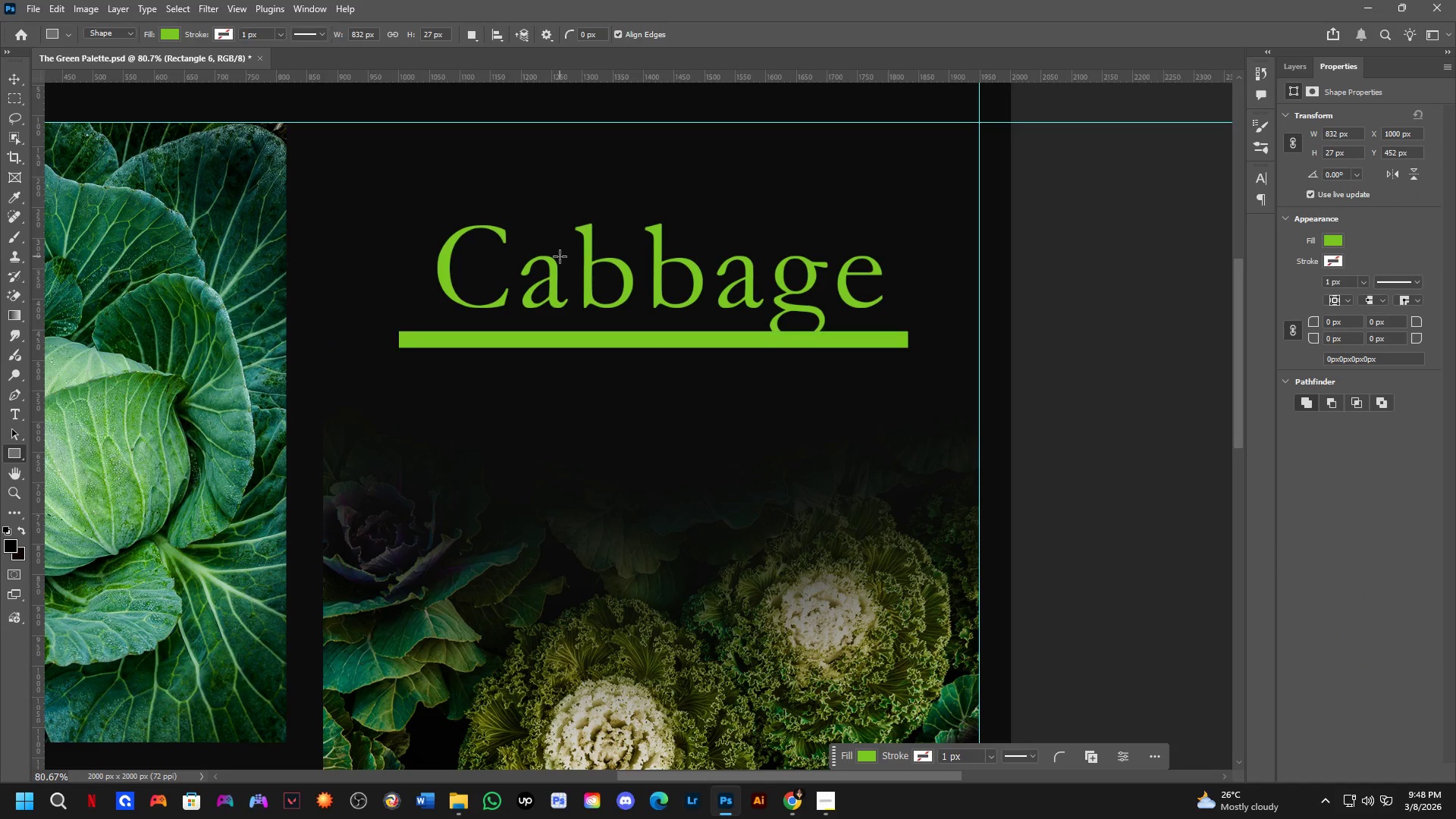 
key(Control+ControlLeft)
 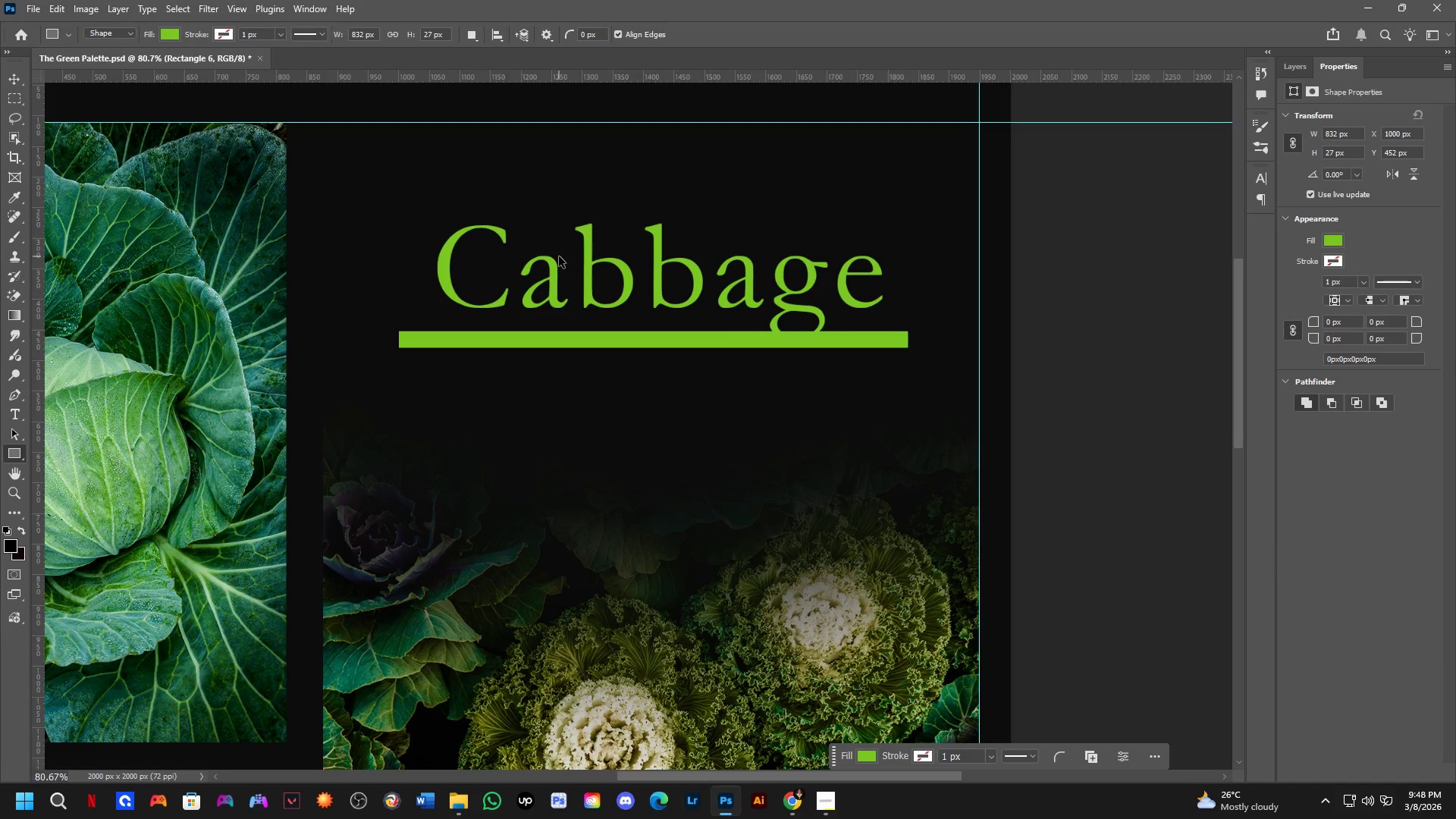 
key(Control+T)
 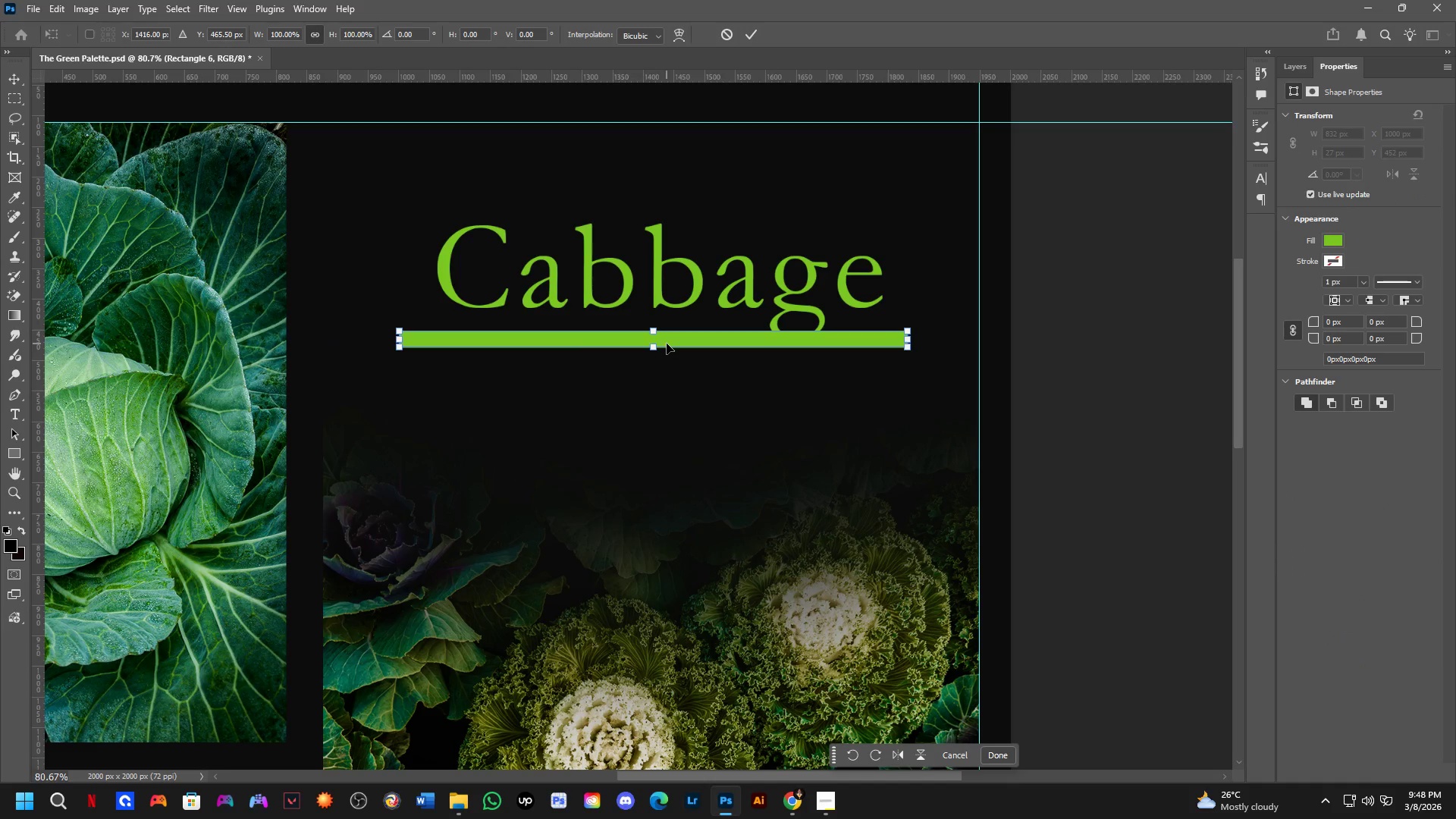 
left_click_drag(start_coordinate=[669, 340], to_coordinate=[672, 359])
 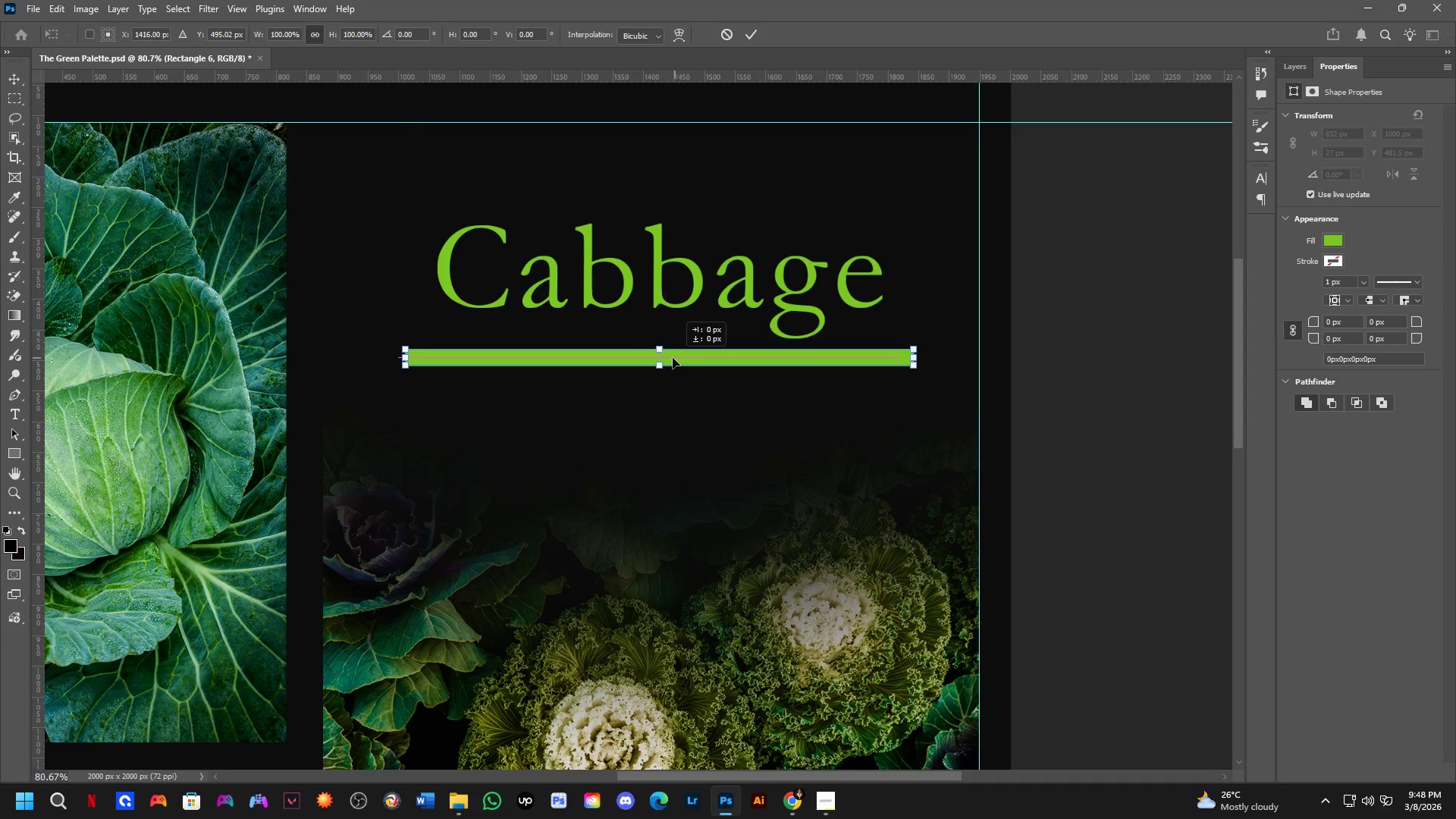 
key(NumpadEnter)
 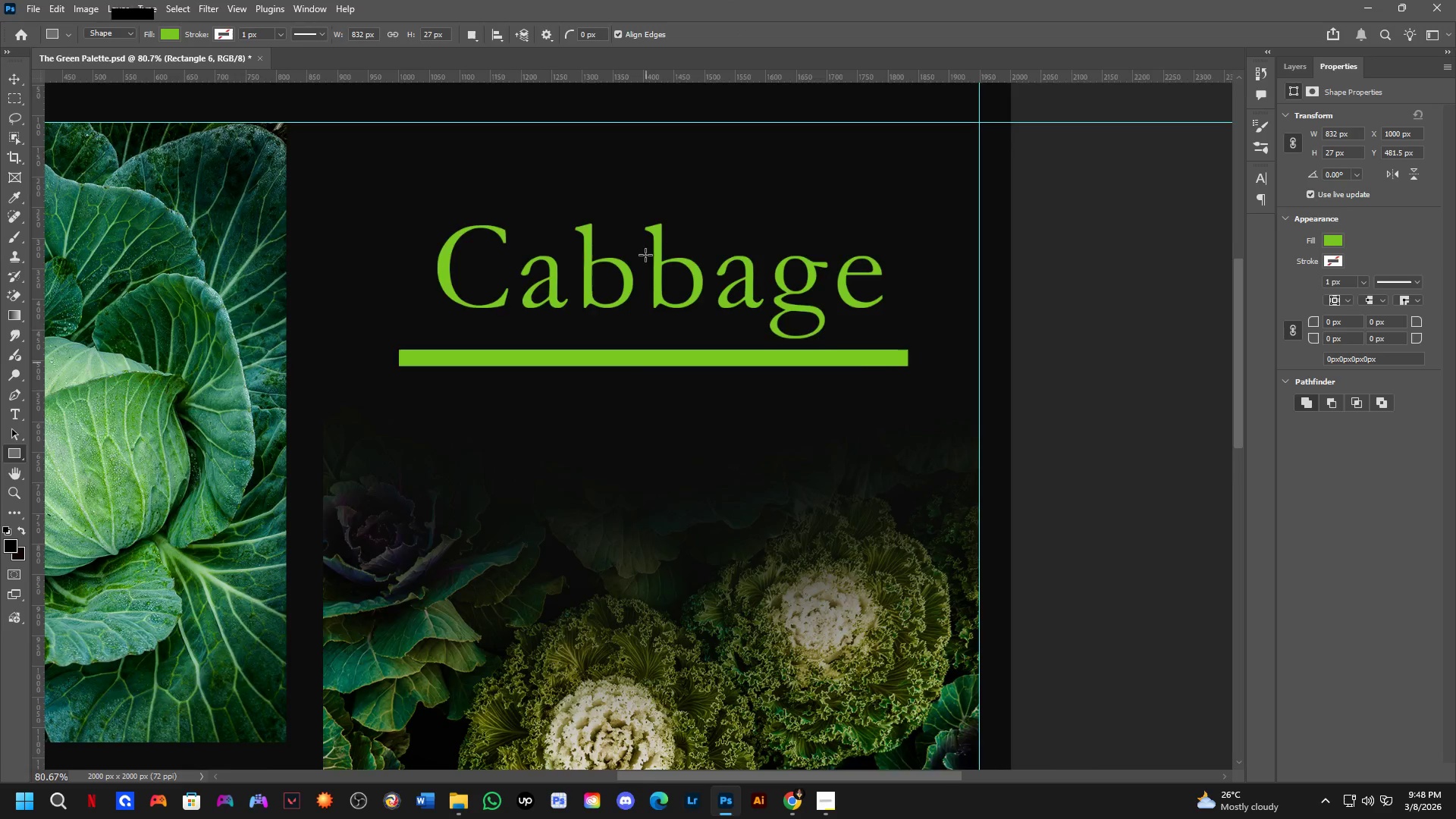 
scroll: coordinate [645, 253], scroll_direction: up, amount: 5.0
 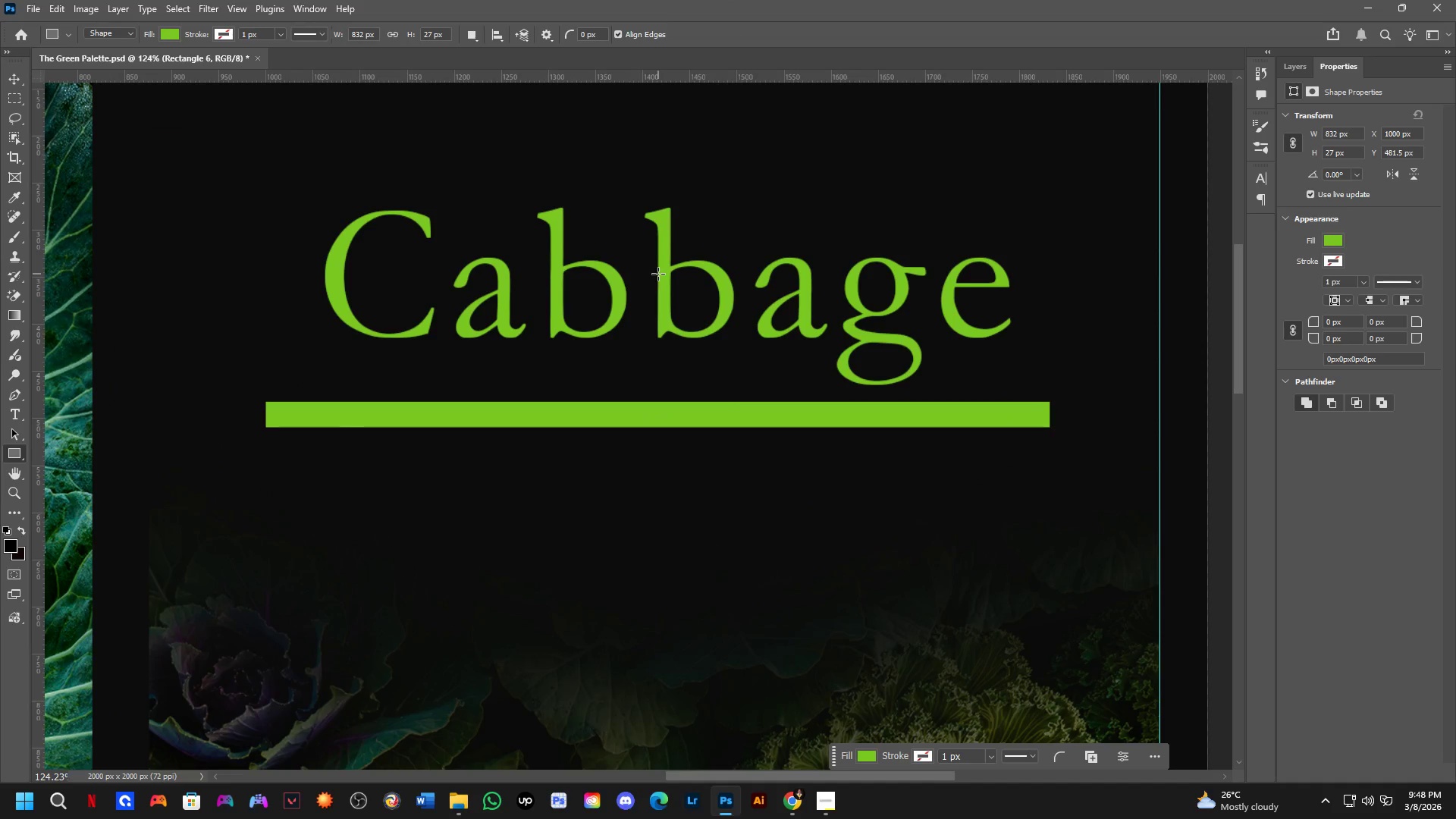 
key(B)
 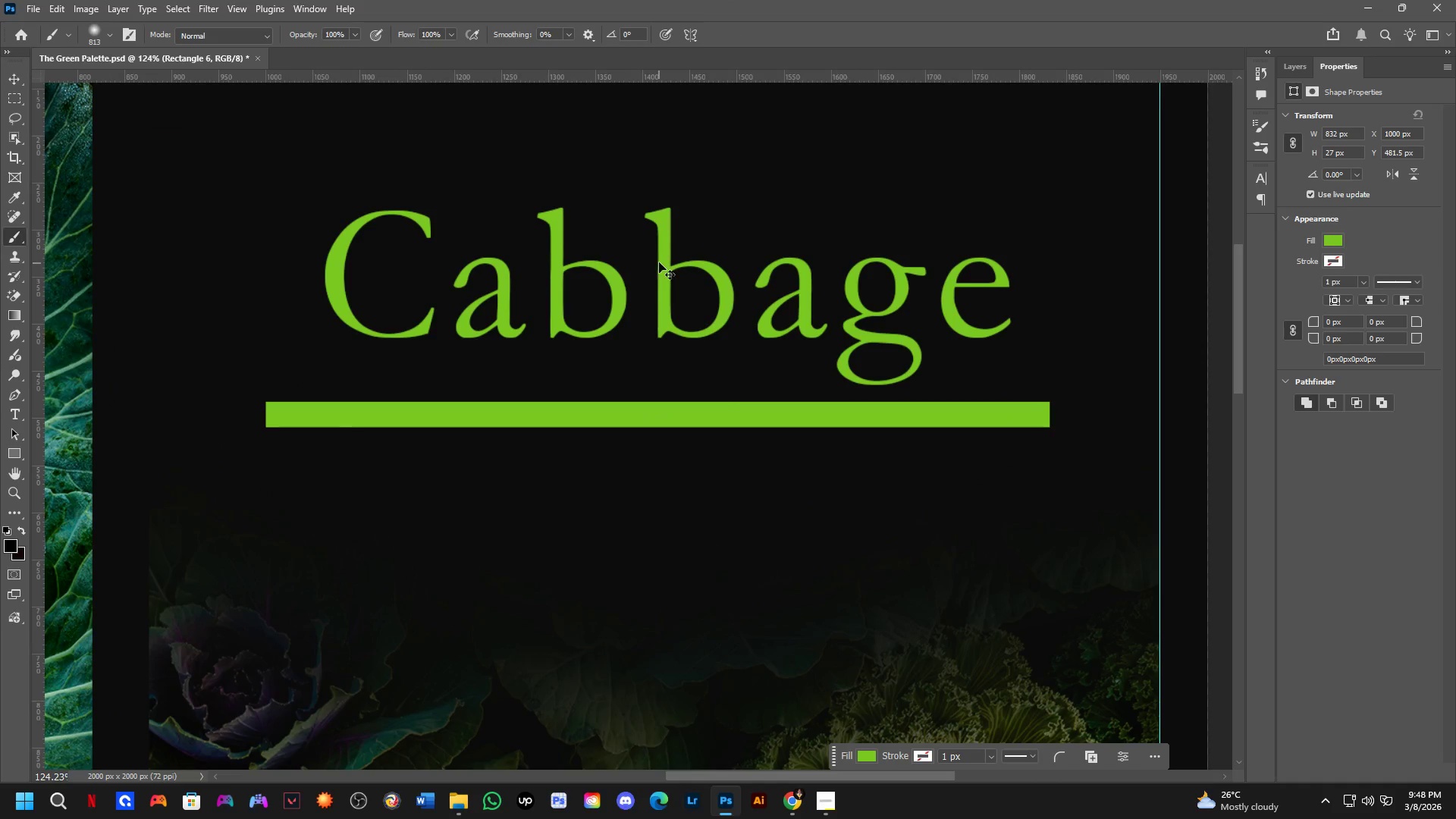 
hold_key(key=ControlLeft, duration=1.08)
left_click_drag(start_coordinate=[667, 273], to_coordinate=[651, 276])
 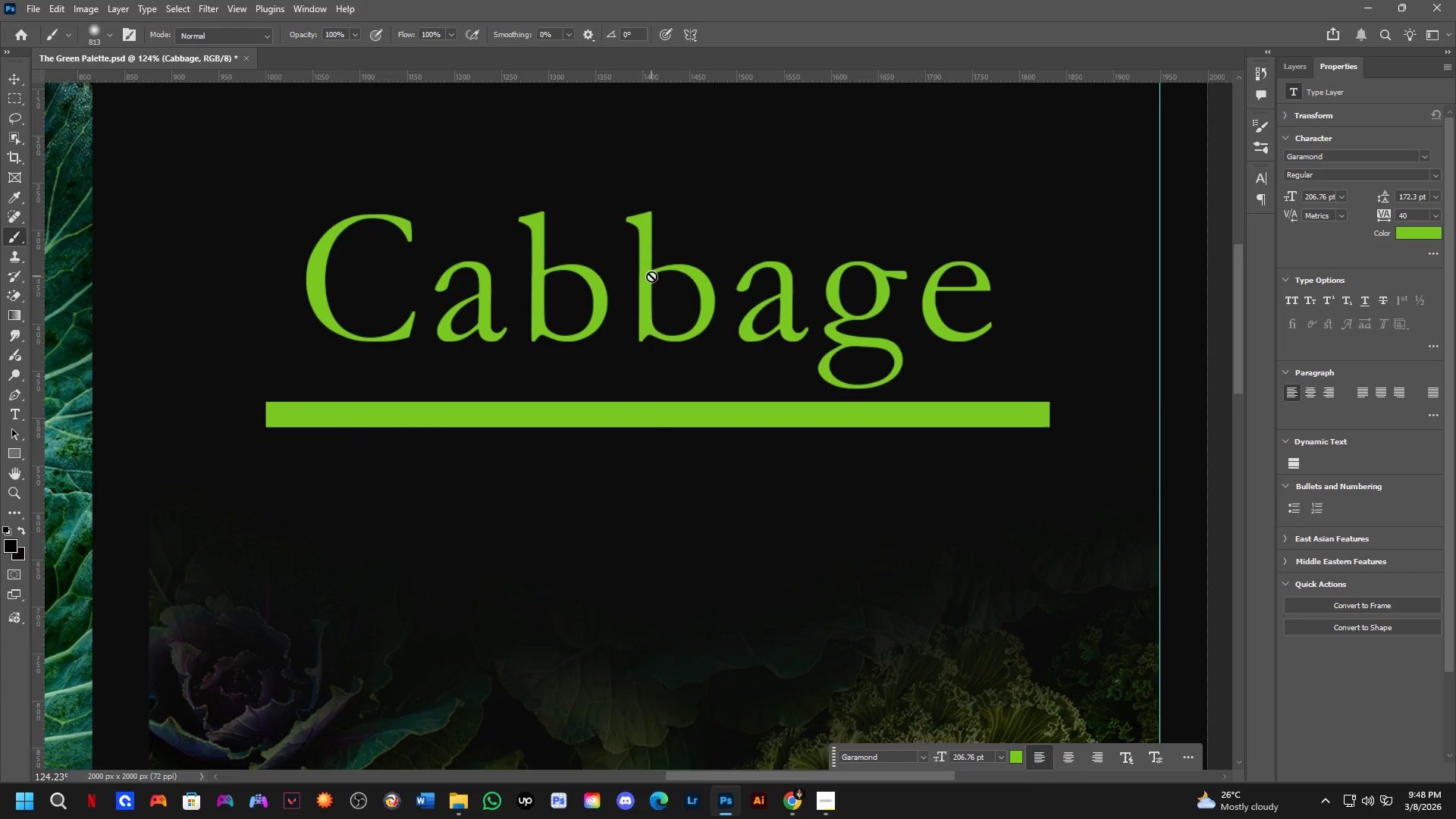 
key(Shift+ShiftLeft)
 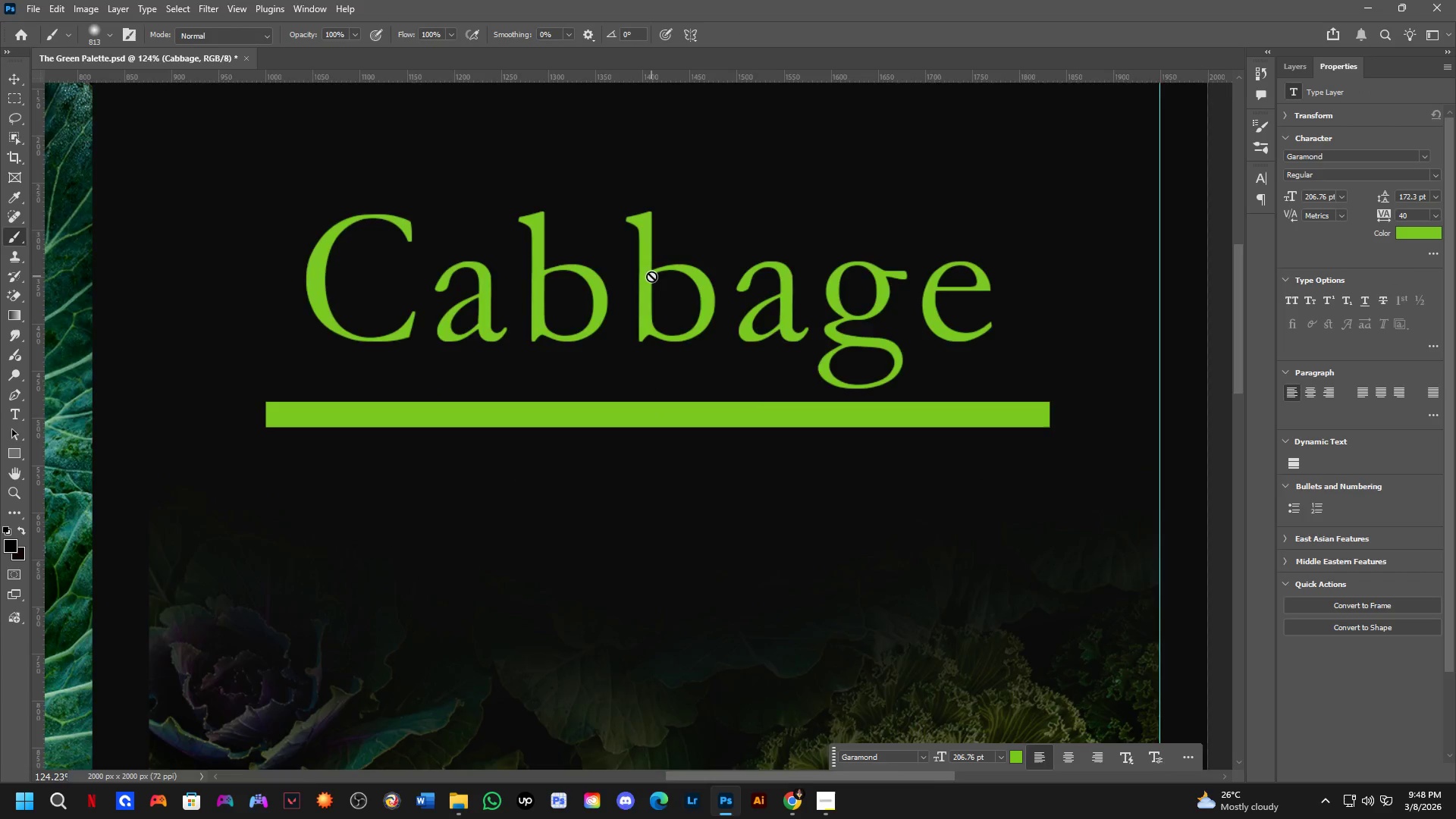 
scroll: coordinate [653, 312], scroll_direction: down, amount: 6.0
 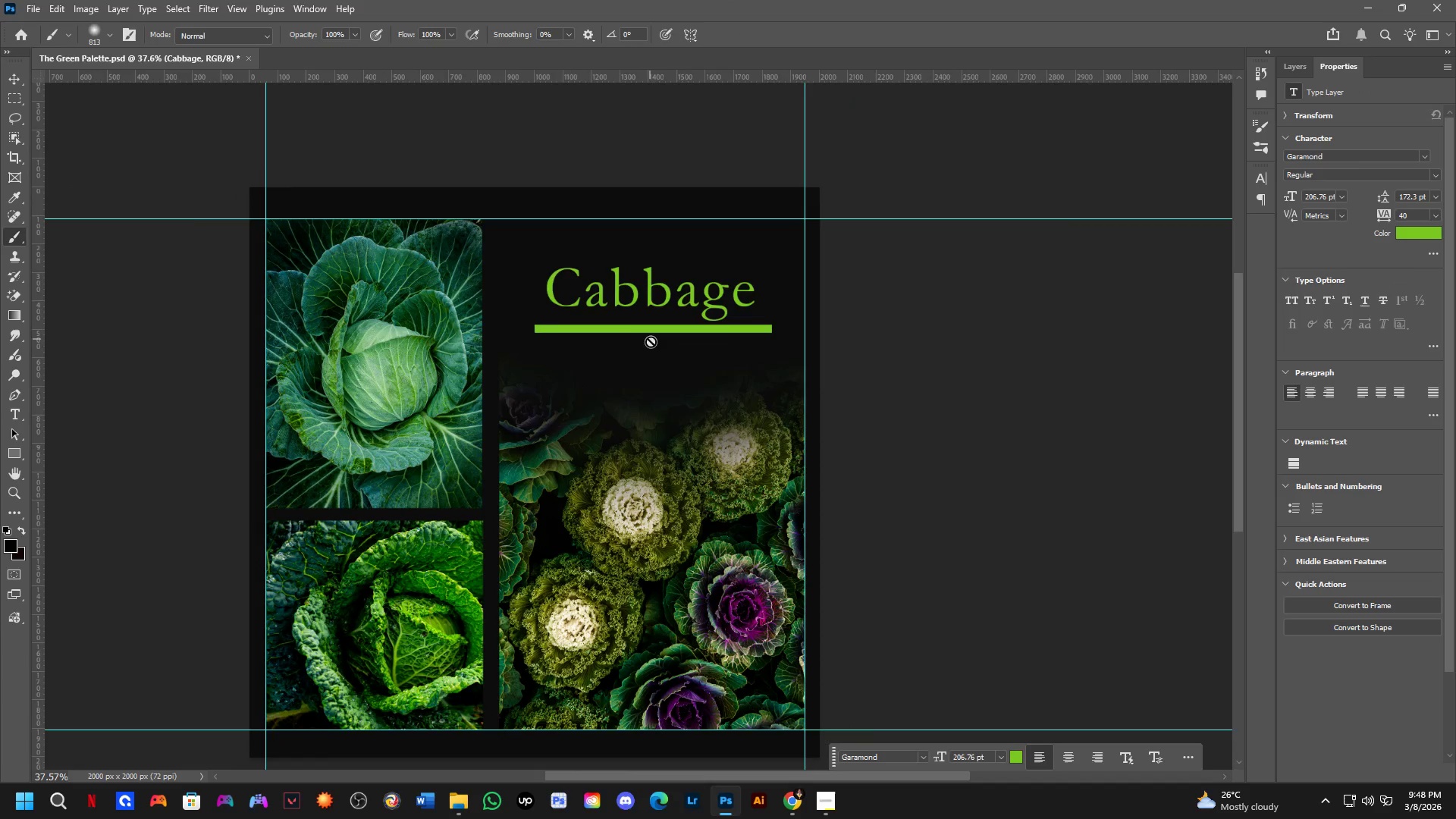 
hold_key(key=Space, duration=0.66)
 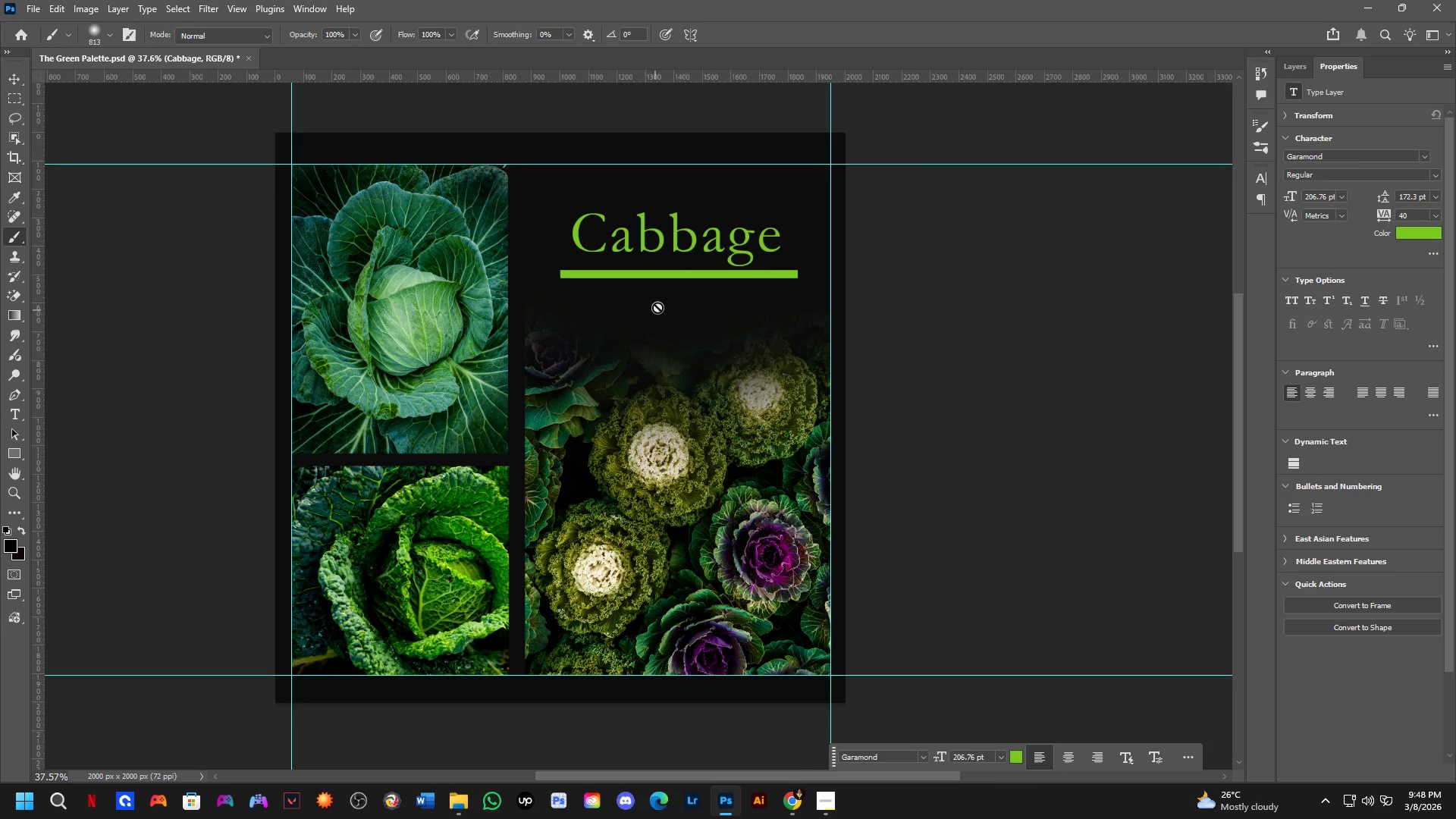 
left_click_drag(start_coordinate=[652, 349], to_coordinate=[678, 294])
 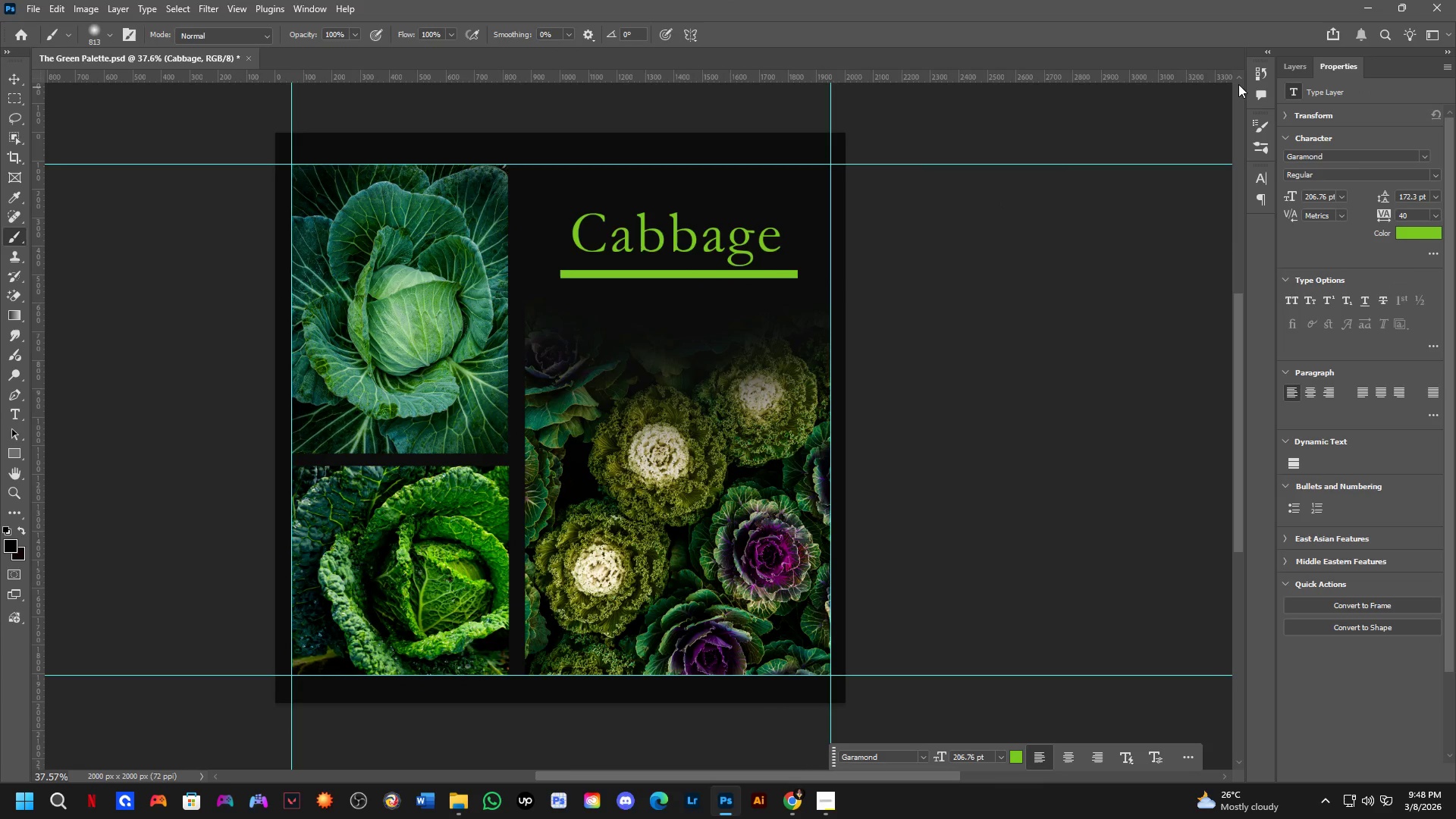 
left_click([1288, 61])
 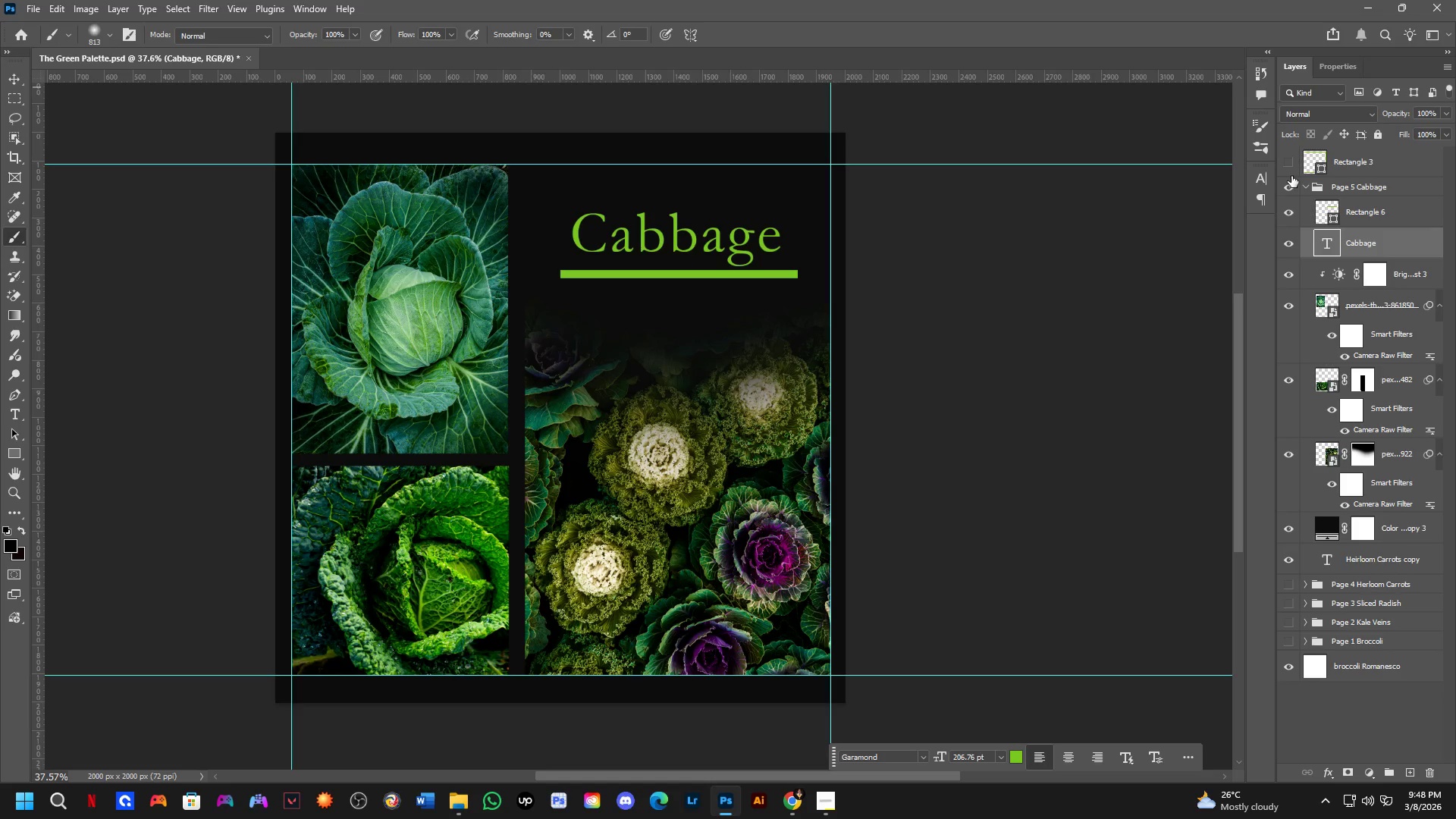 
left_click([1304, 186])
 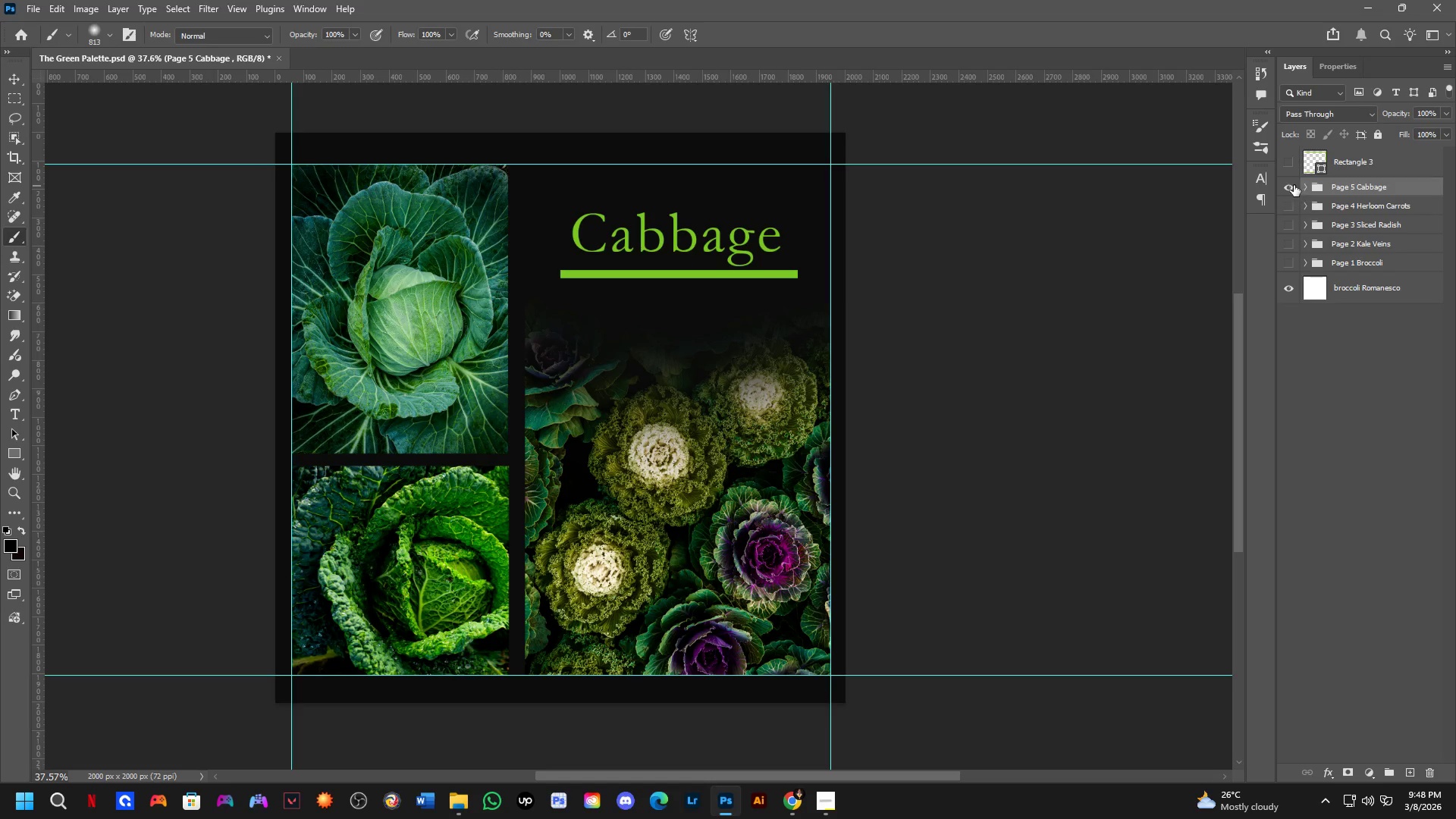 
left_click([1291, 157])
 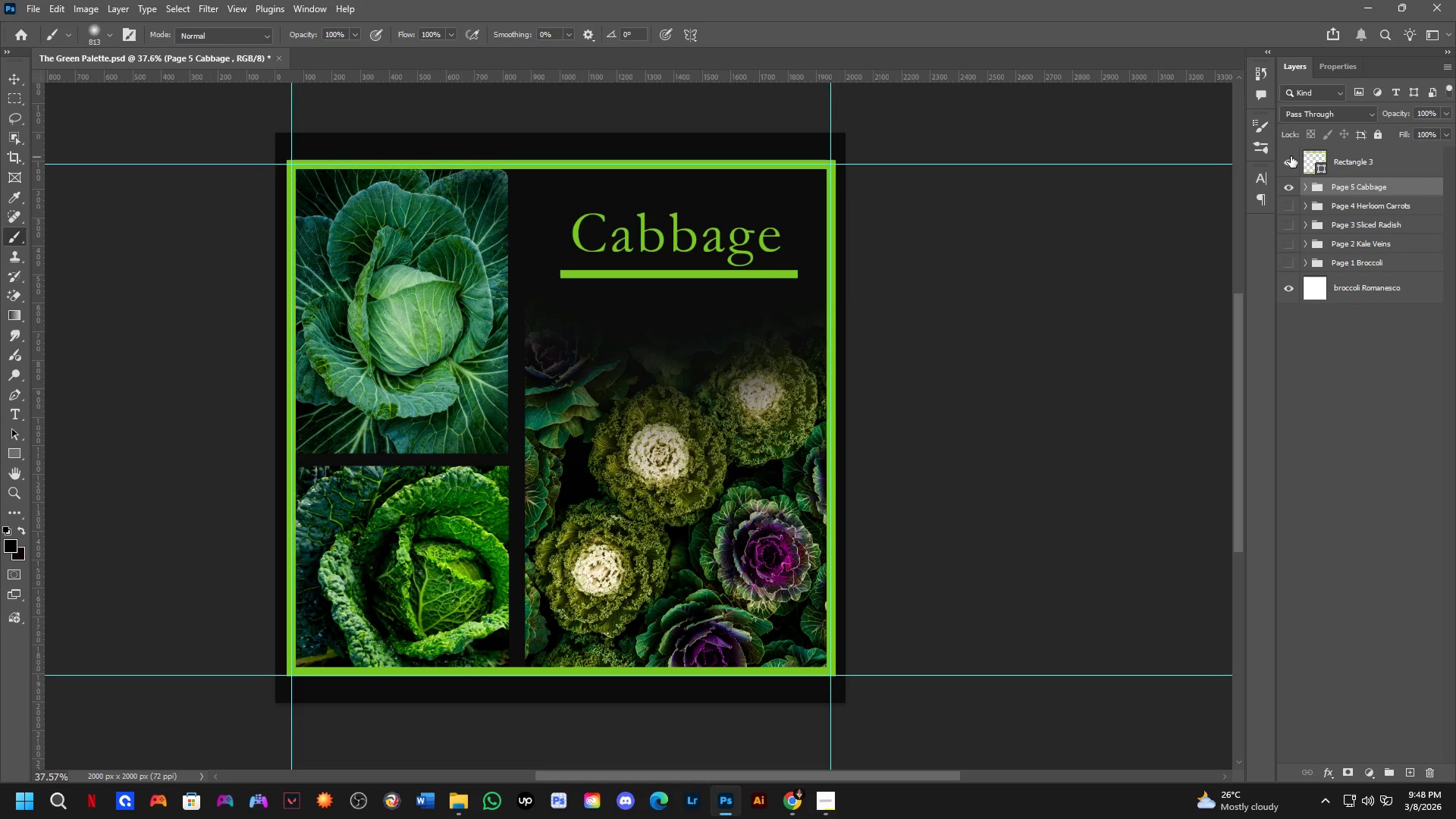 
left_click([1291, 156])
 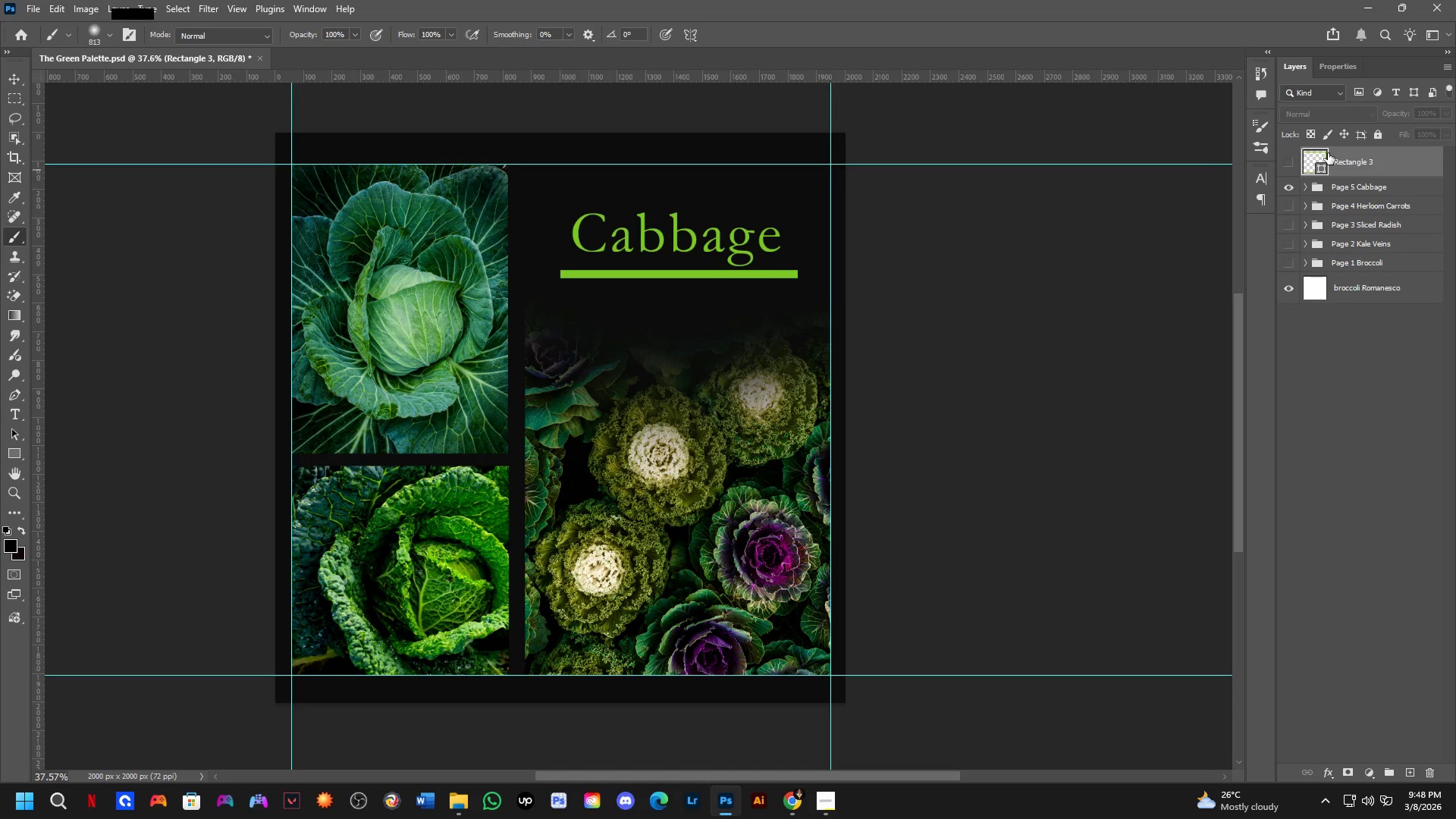 
key(Backspace)
 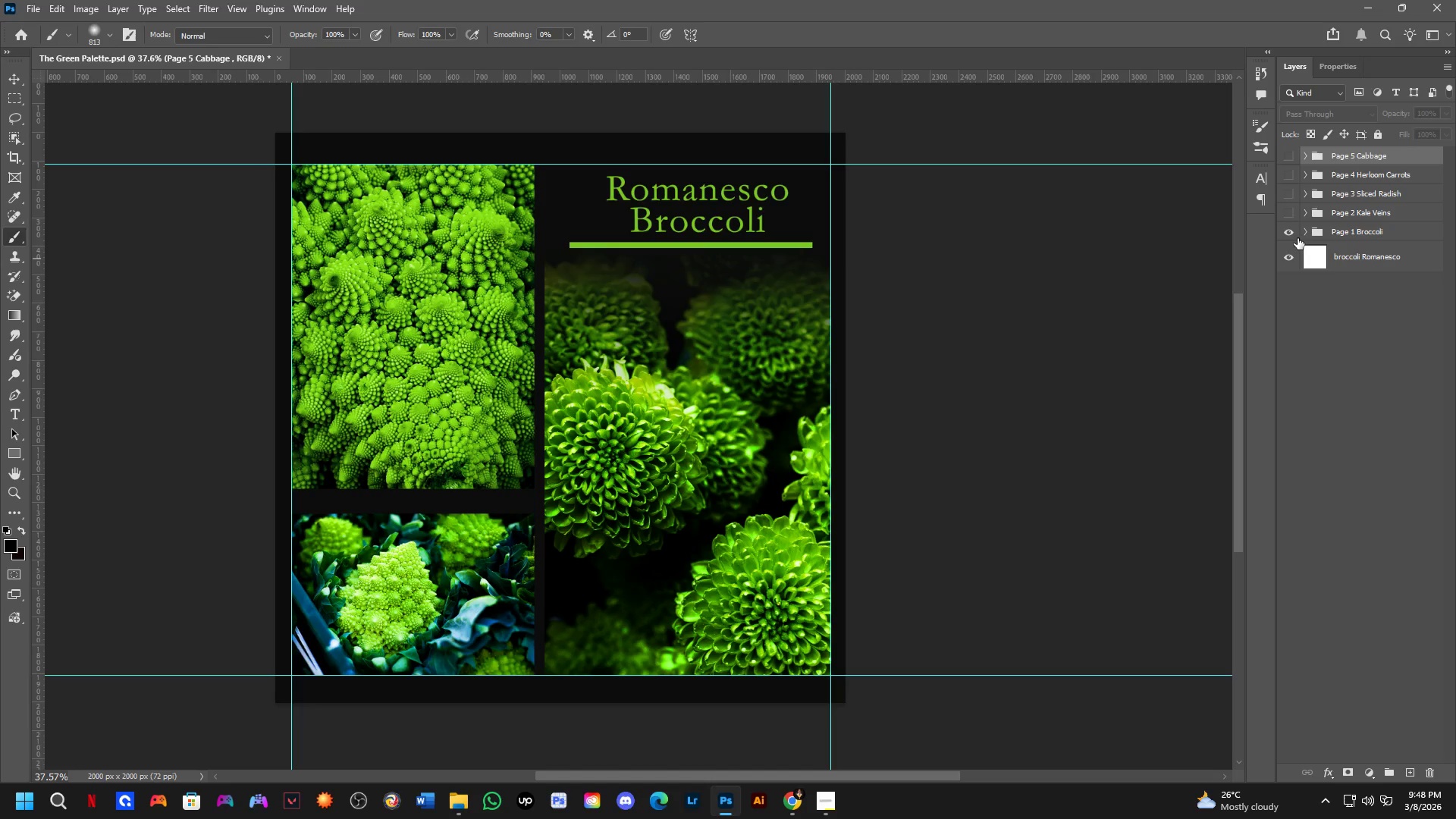 
wait(5.02)
 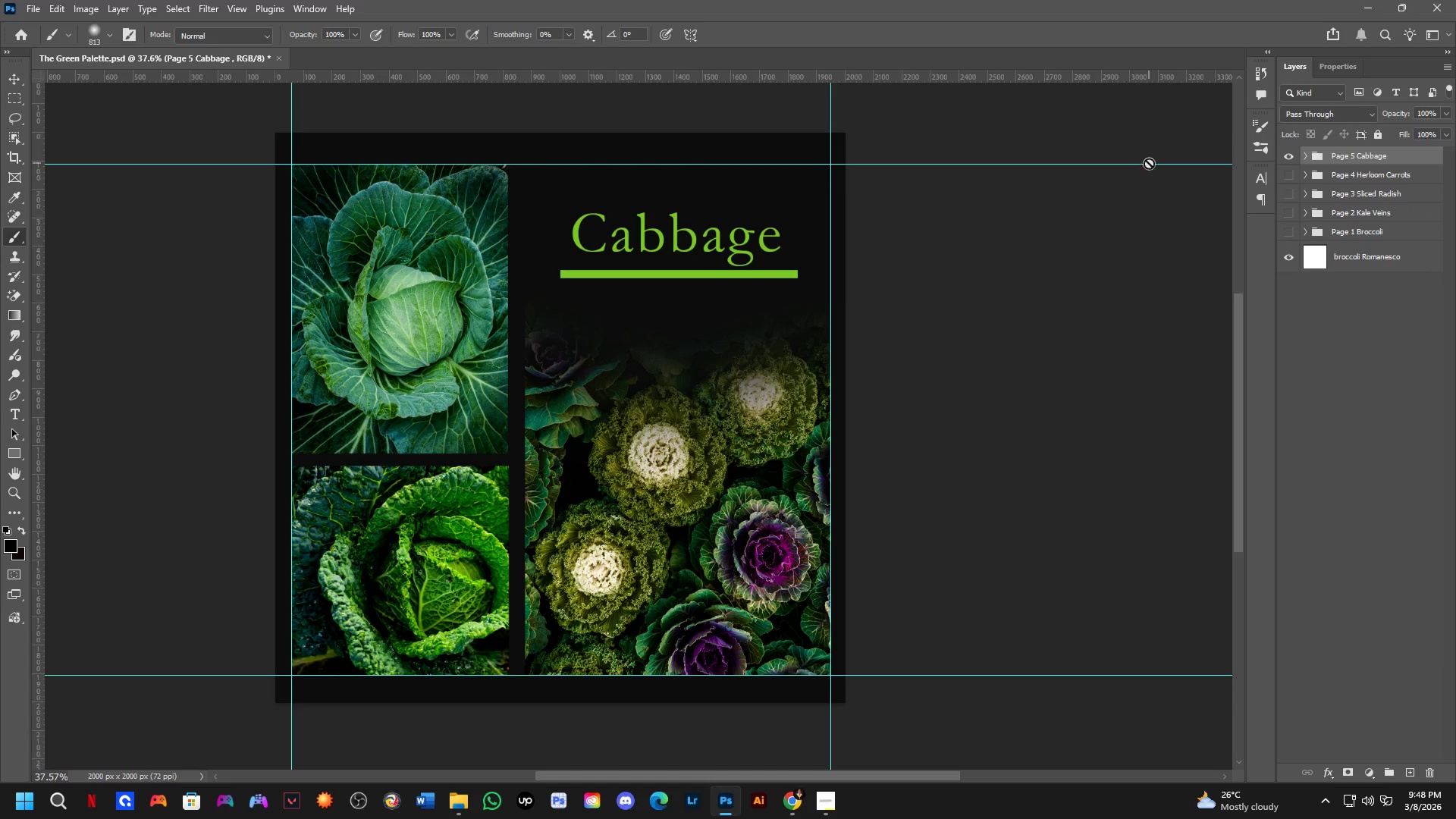 
left_click([1293, 230])
 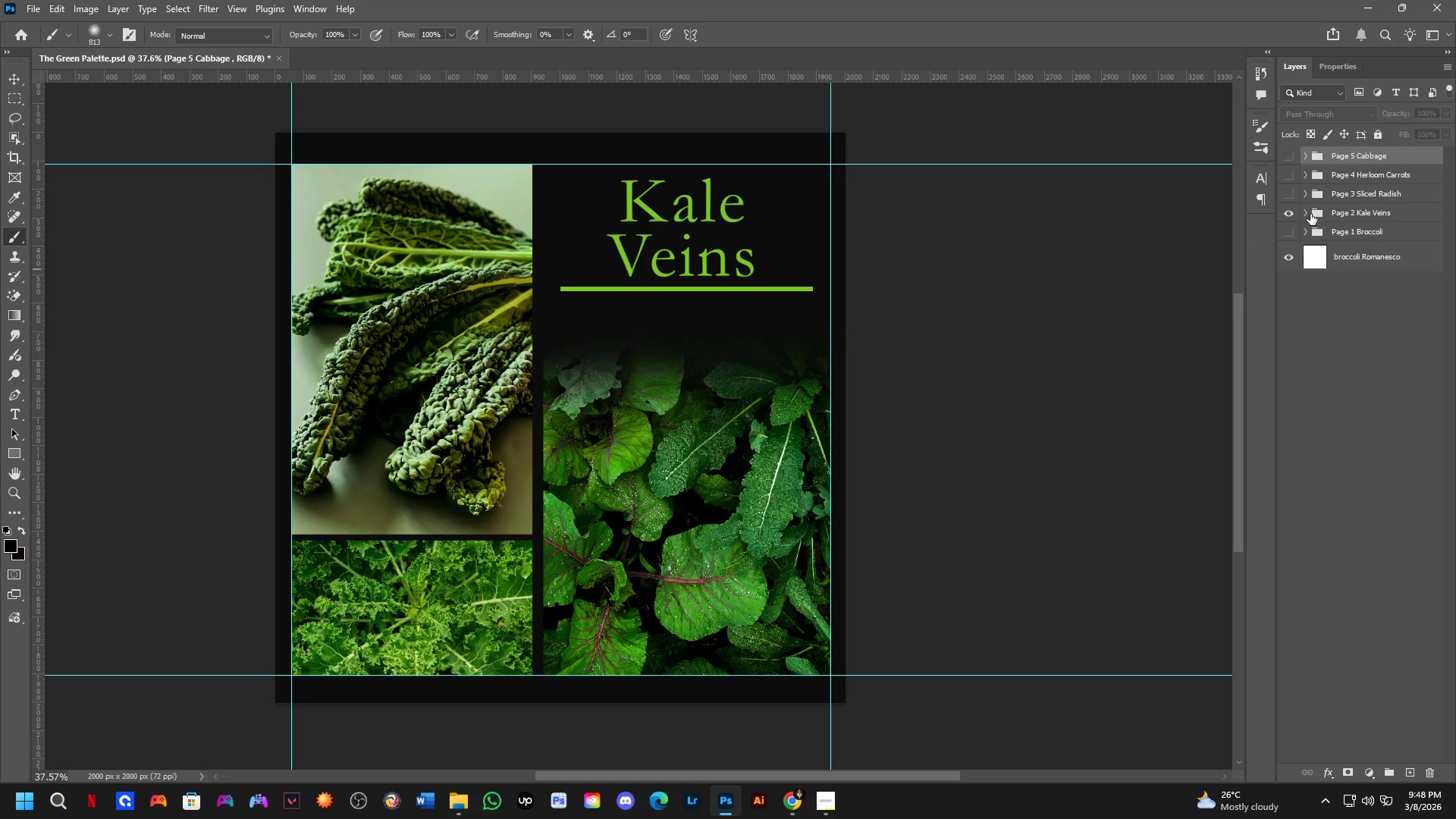 
double_click([1293, 158])
 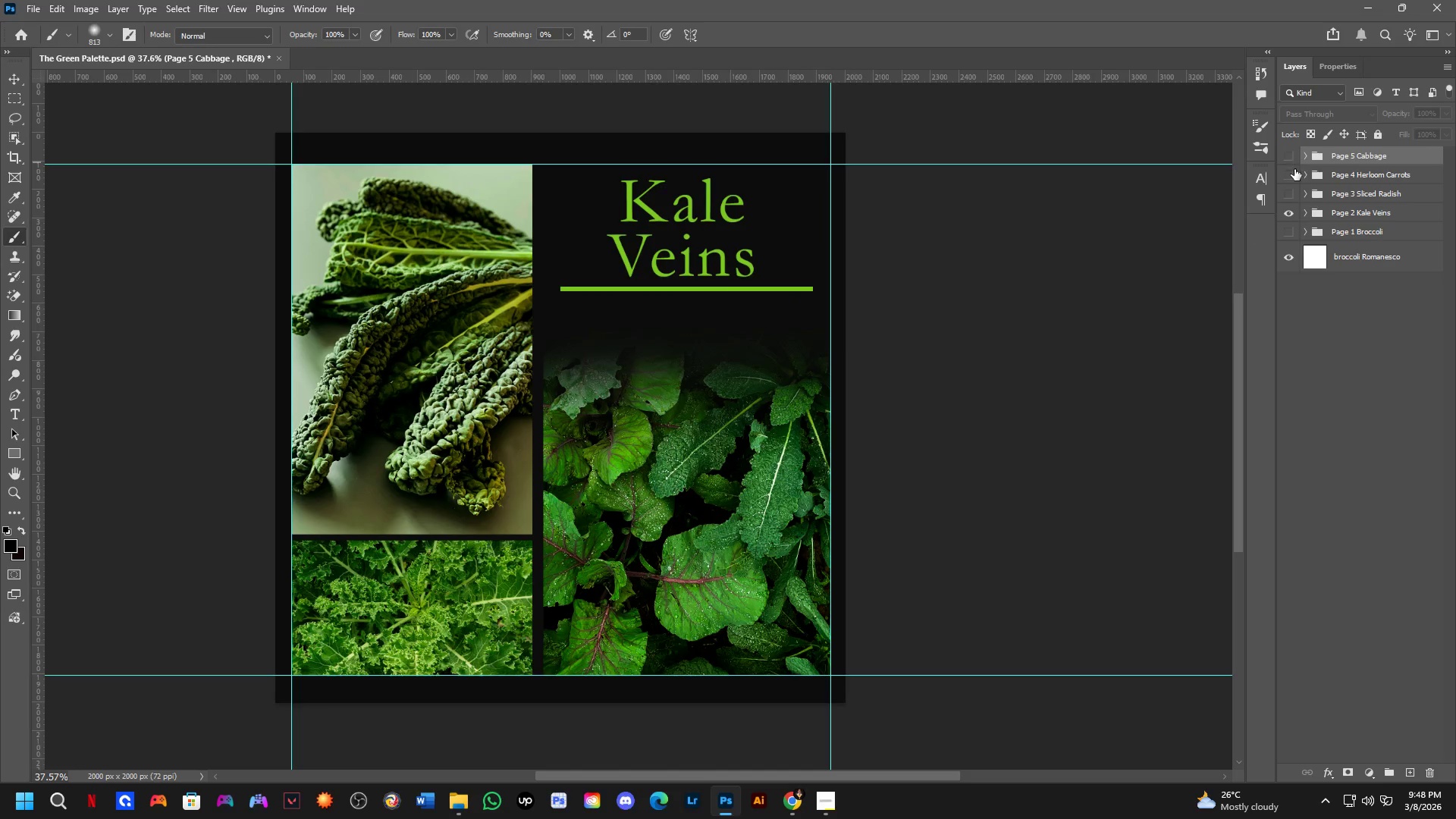 
triple_click([1294, 172])
 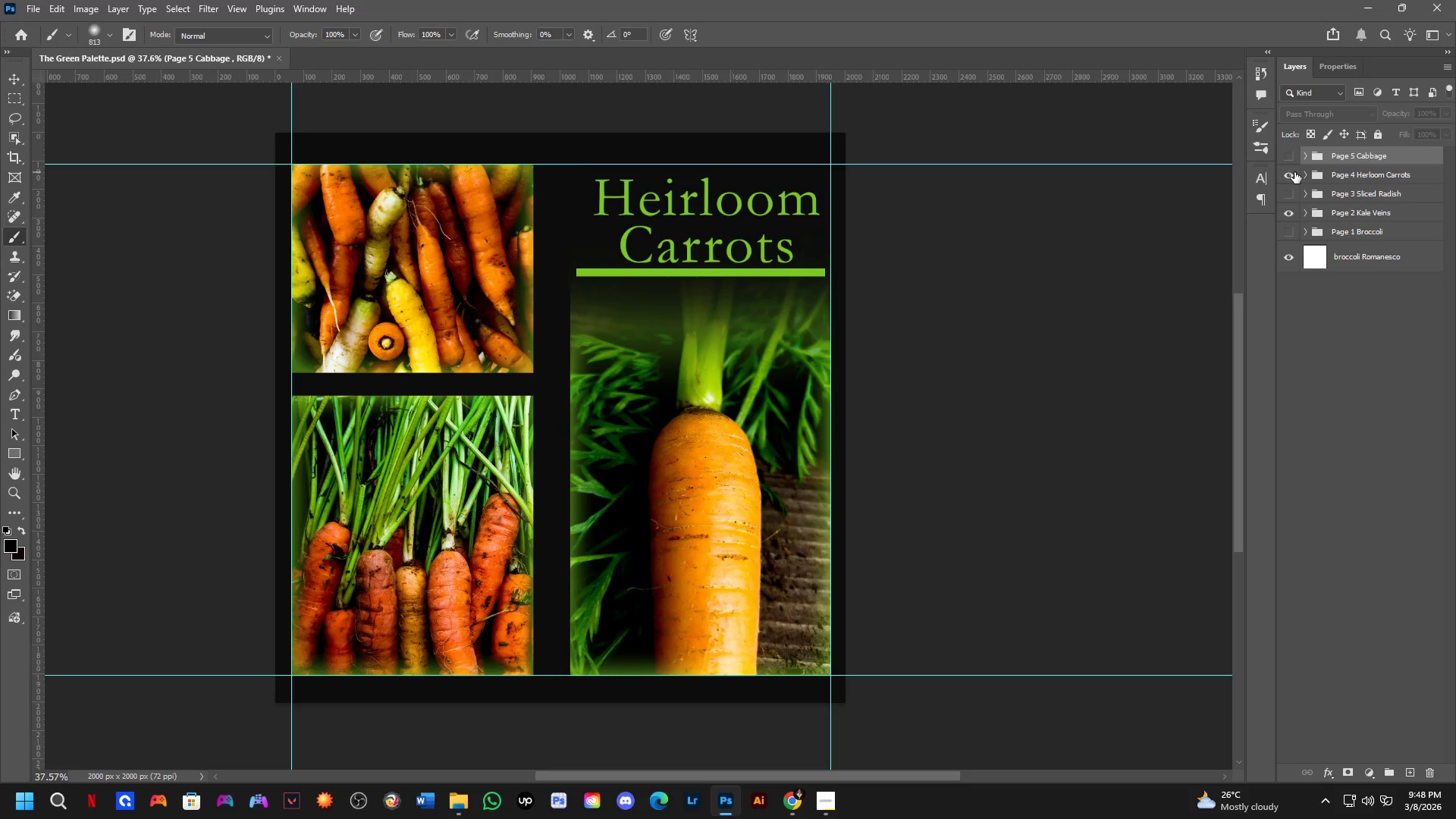 
triple_click([1294, 172])
 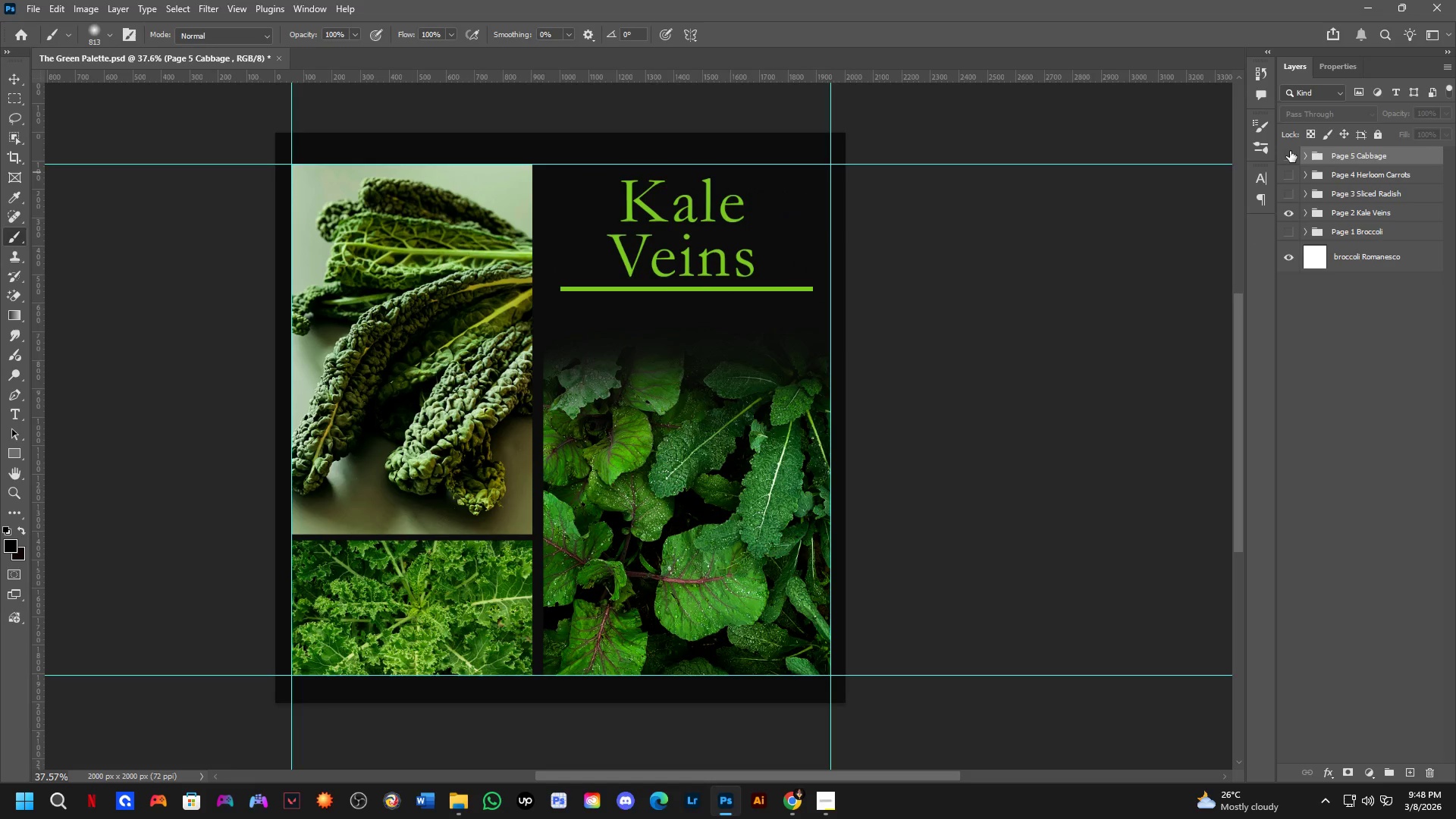 
triple_click([1290, 151])
 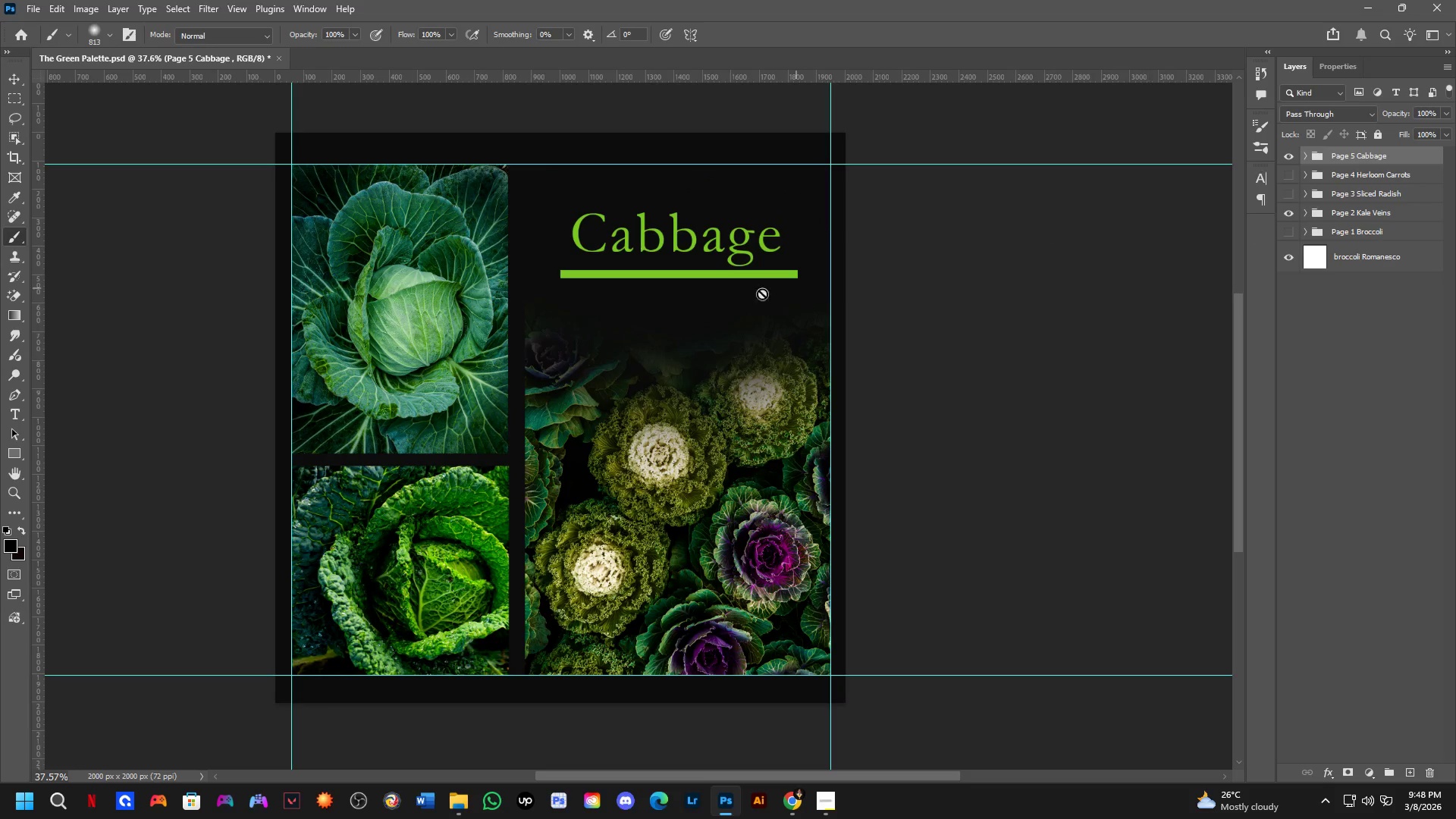 
scroll: coordinate [404, 303], scroll_direction: up, amount: 6.0
 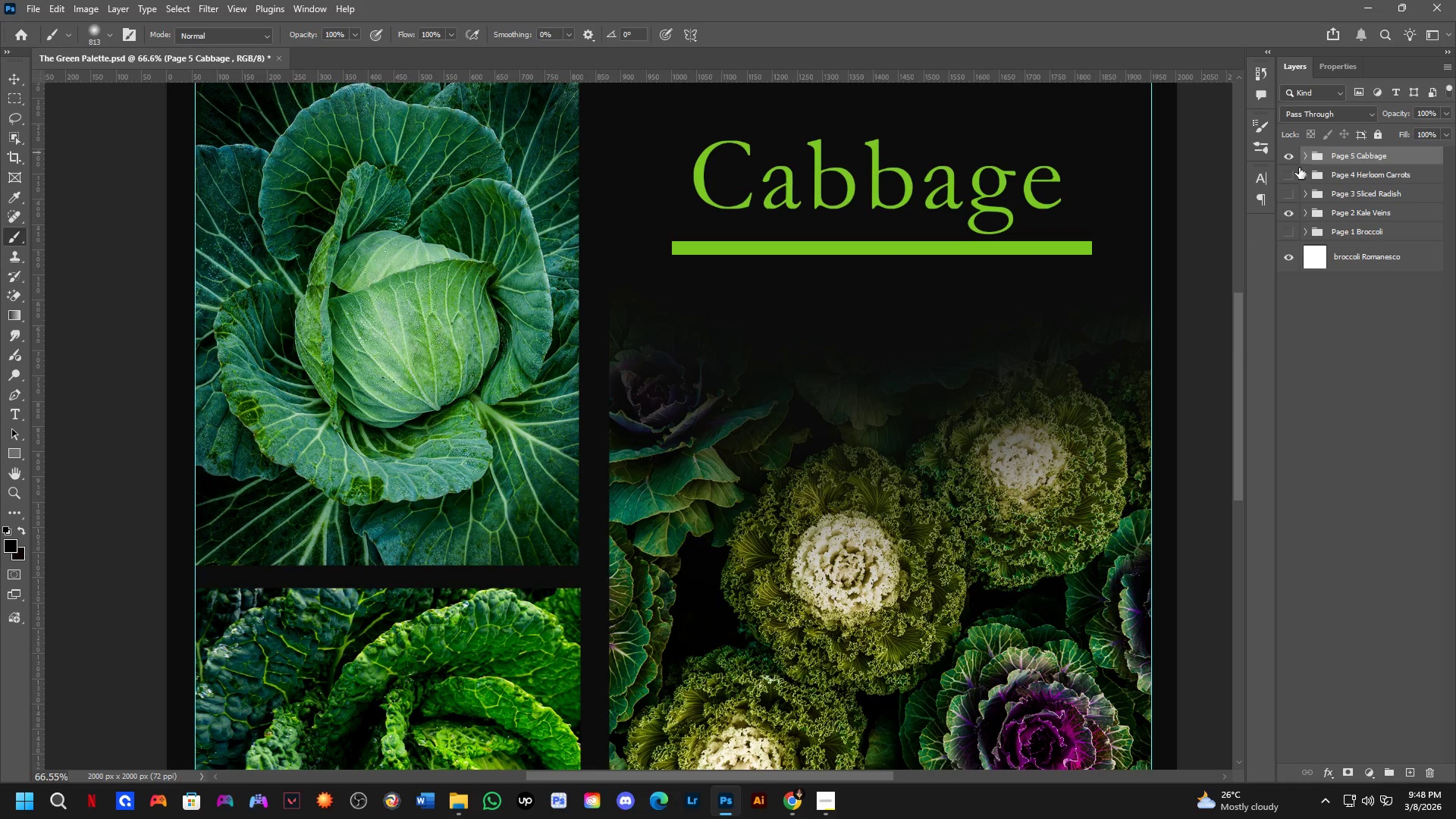 
double_click([1295, 151])
 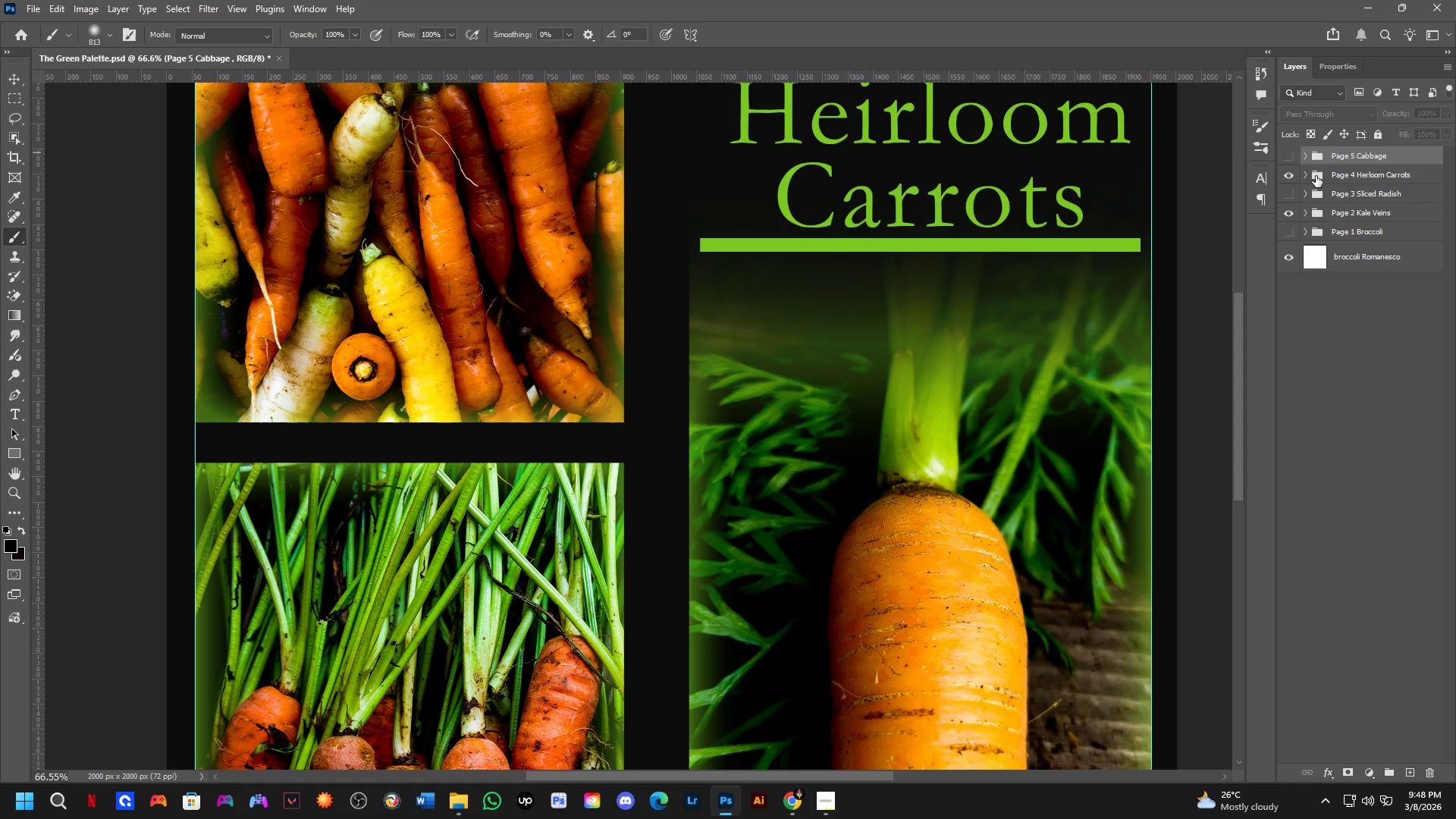 
left_click([1304, 174])
 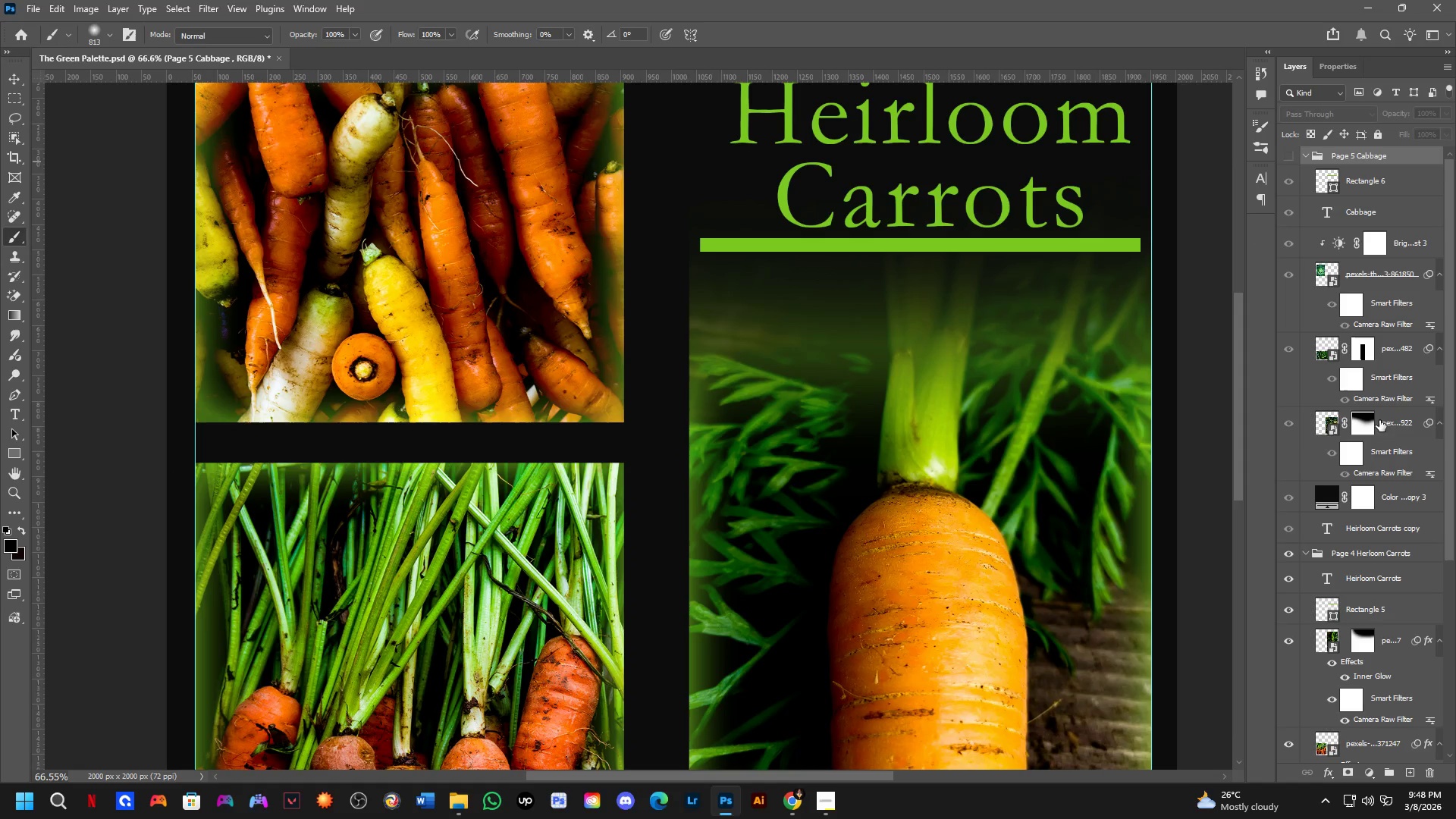 
scroll: coordinate [1357, 541], scroll_direction: down, amount: 1.0
 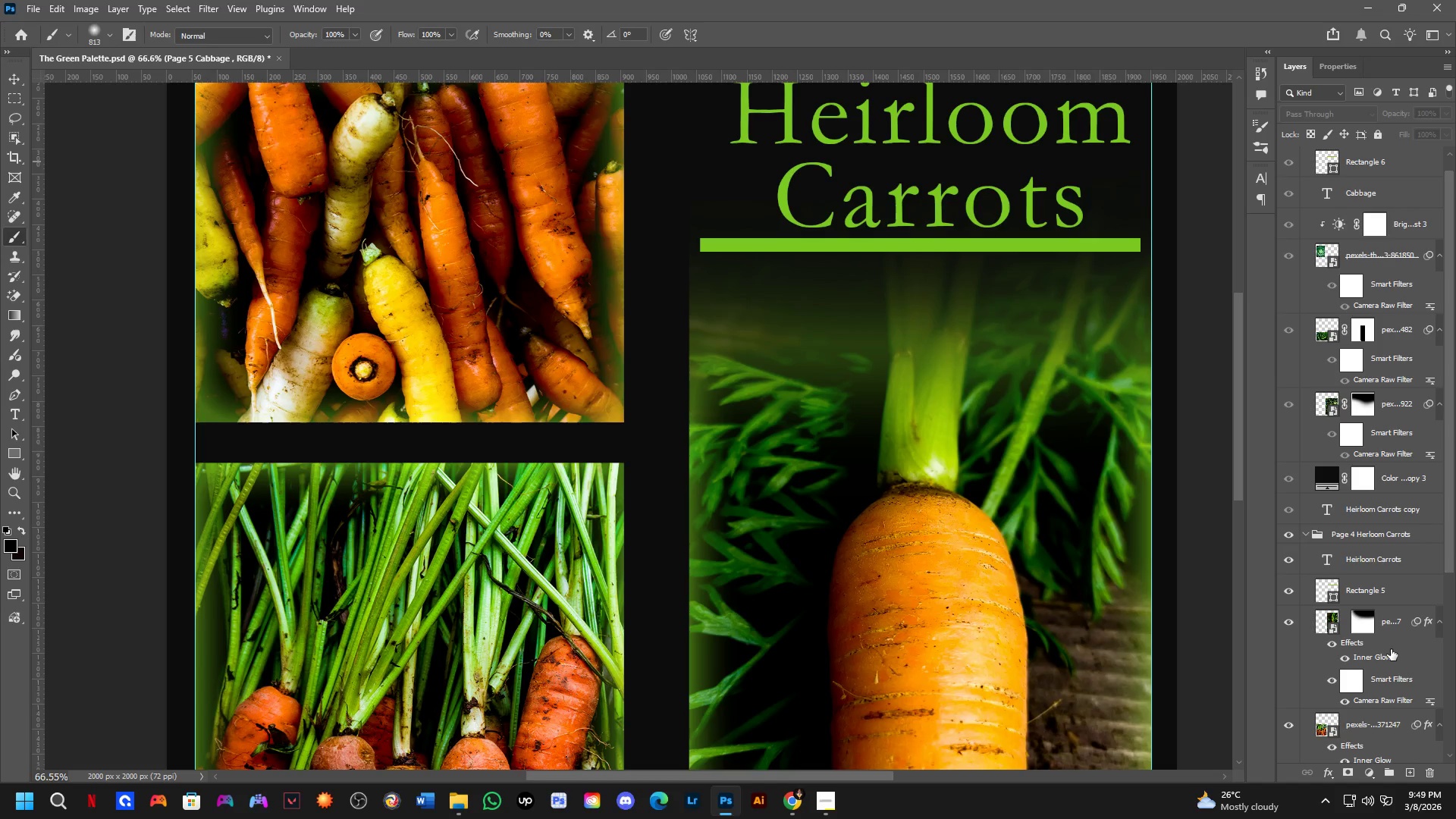 
hold_key(key=ControlLeft, duration=1.95)
left_click_drag(start_coordinate=[1391, 649], to_coordinate=[1374, 260])
 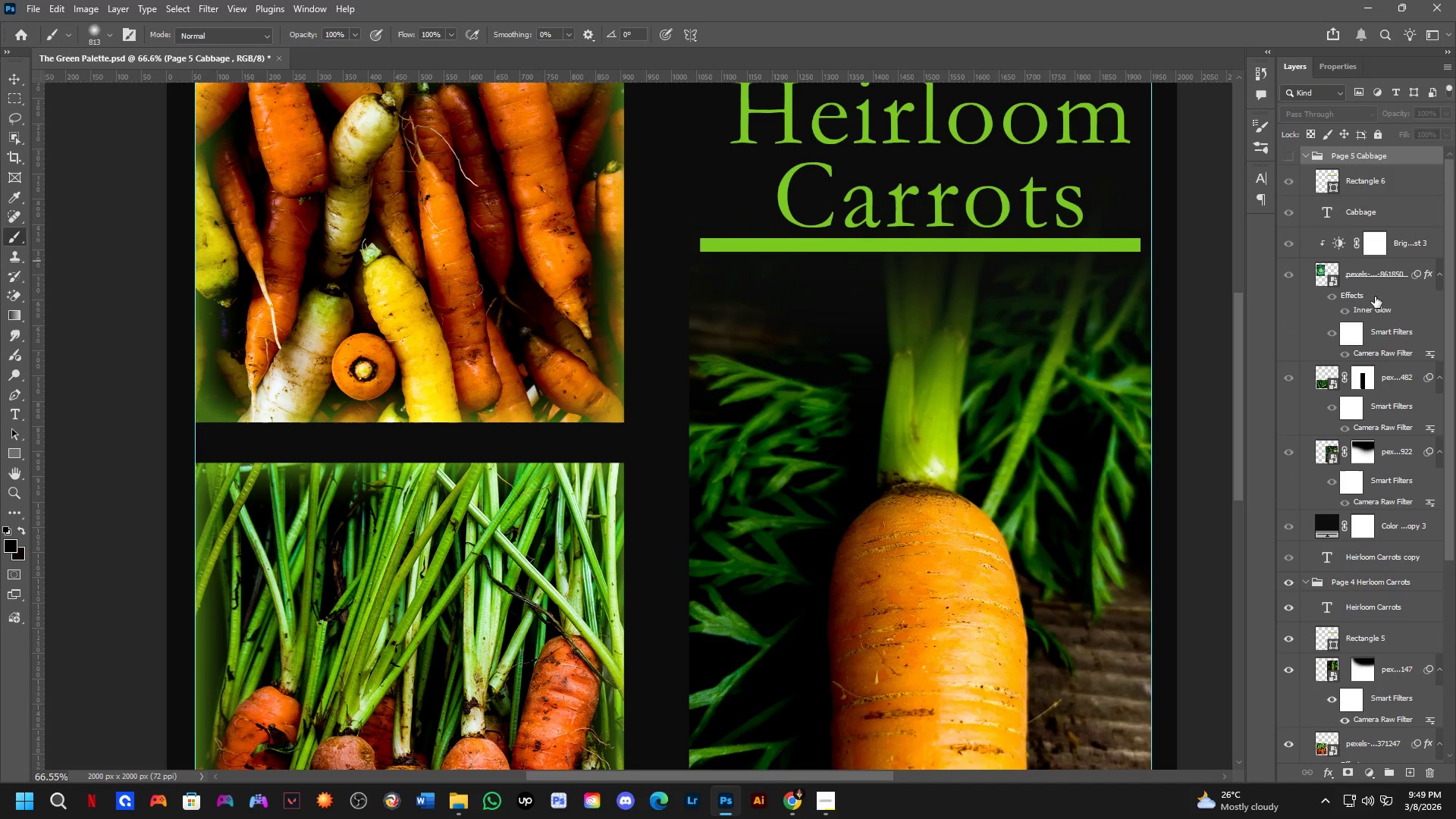 
hold_key(key=AltLeft, duration=1.5)
 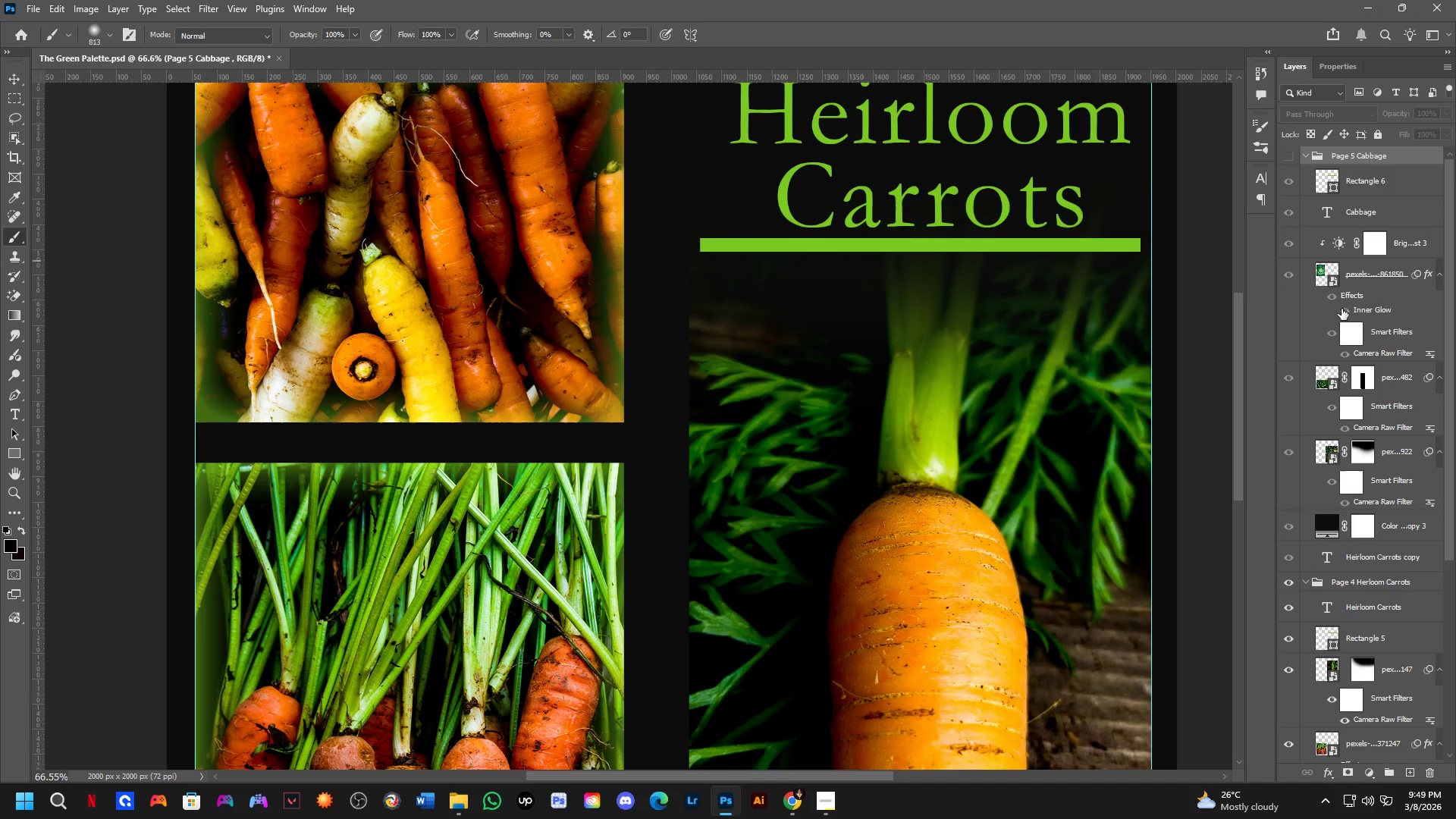 
hold_key(key=AltLeft, duration=0.34)
 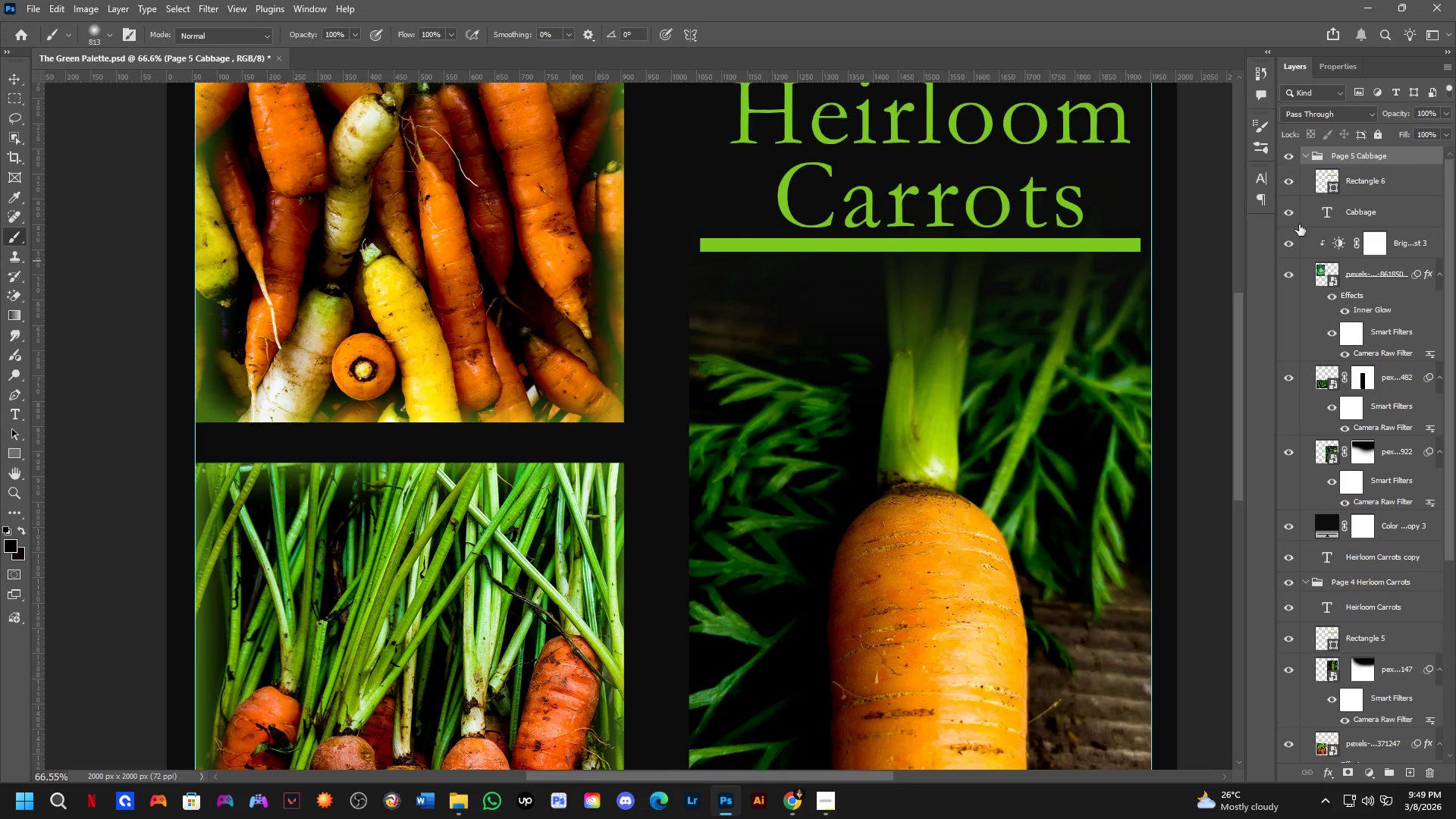 
scroll: coordinate [736, 302], scroll_direction: down, amount: 4.0
 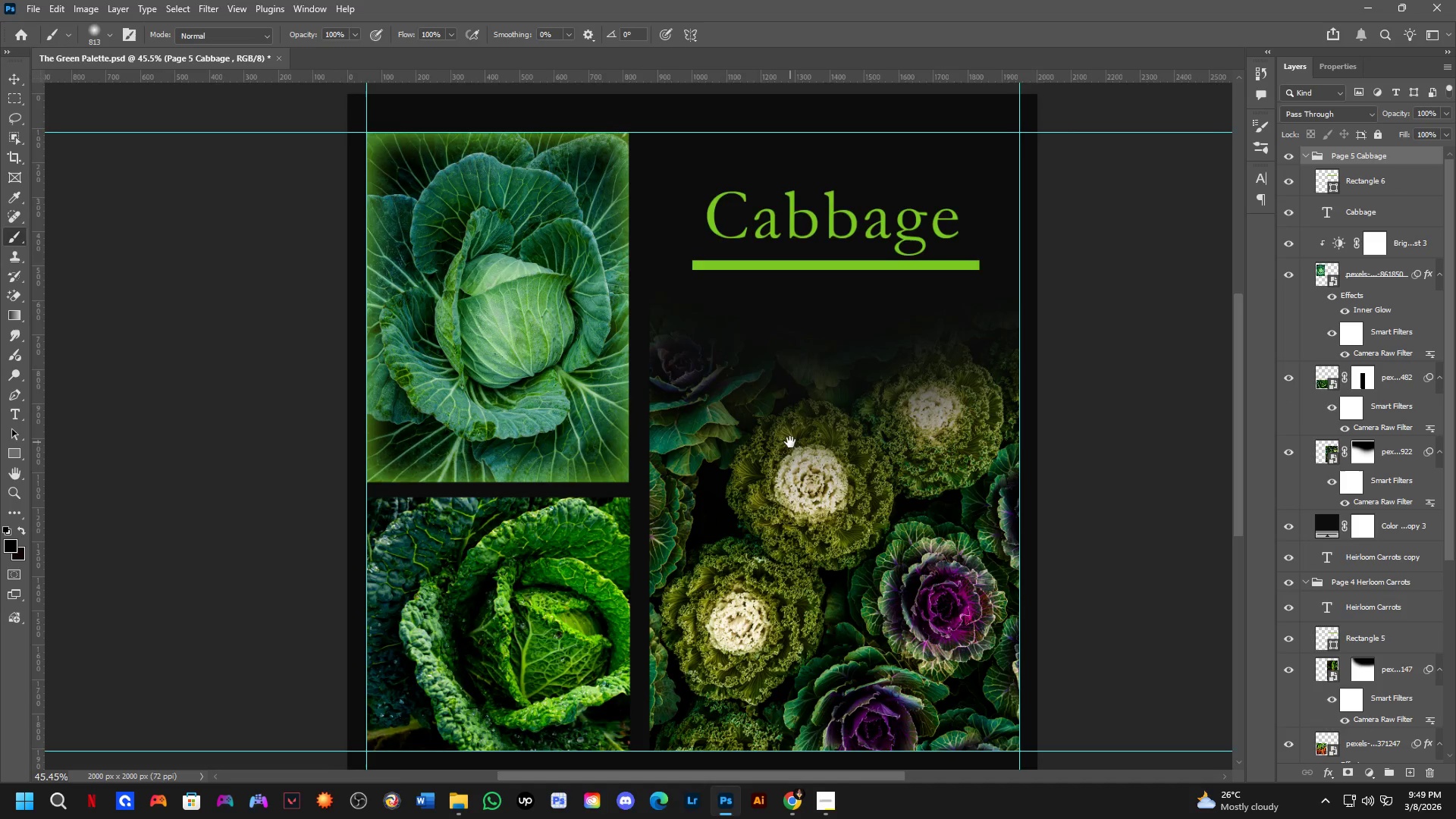 
hold_key(key=Space, duration=0.47)
 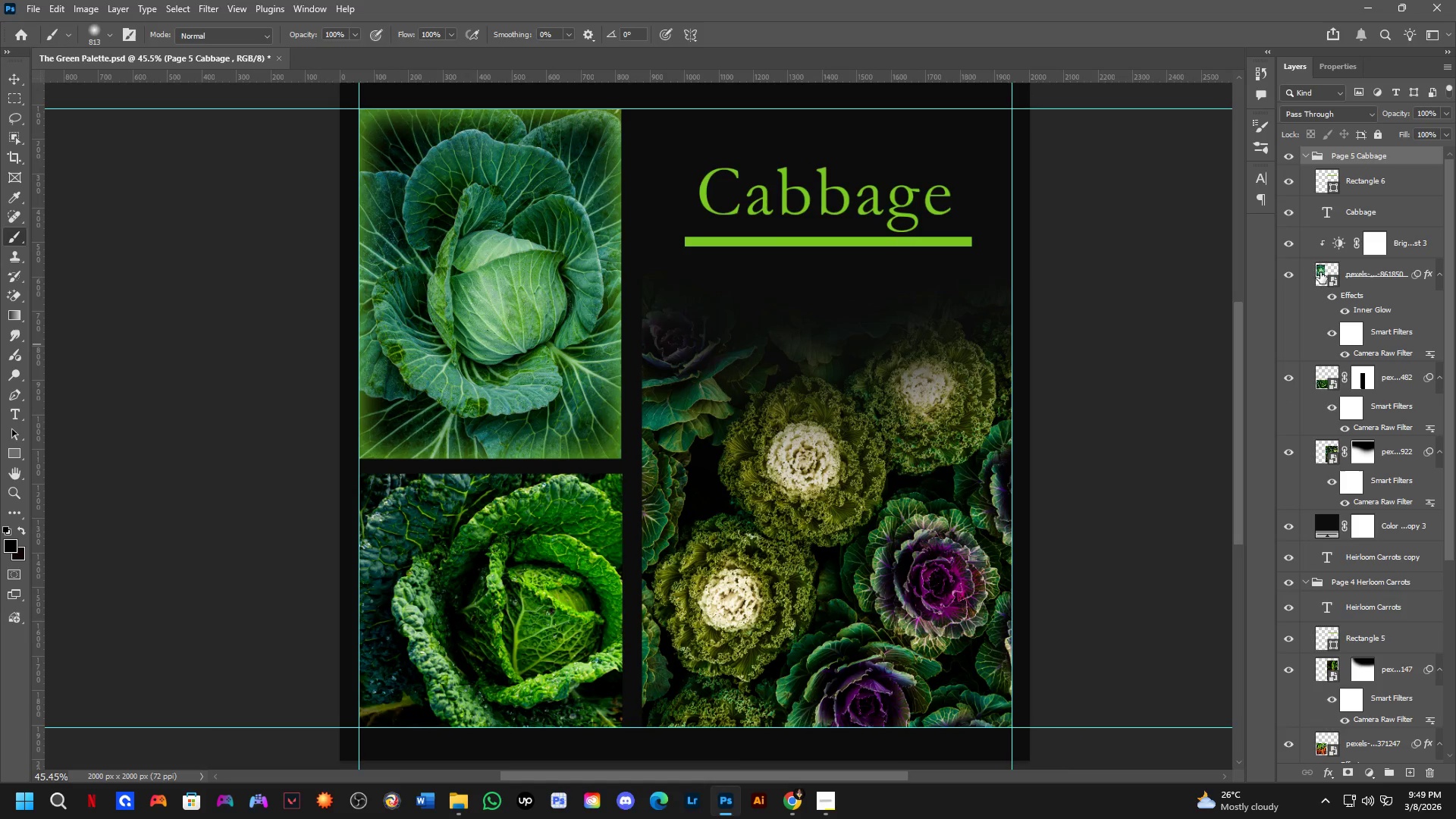 
left_click_drag(start_coordinate=[790, 442], to_coordinate=[783, 419])
 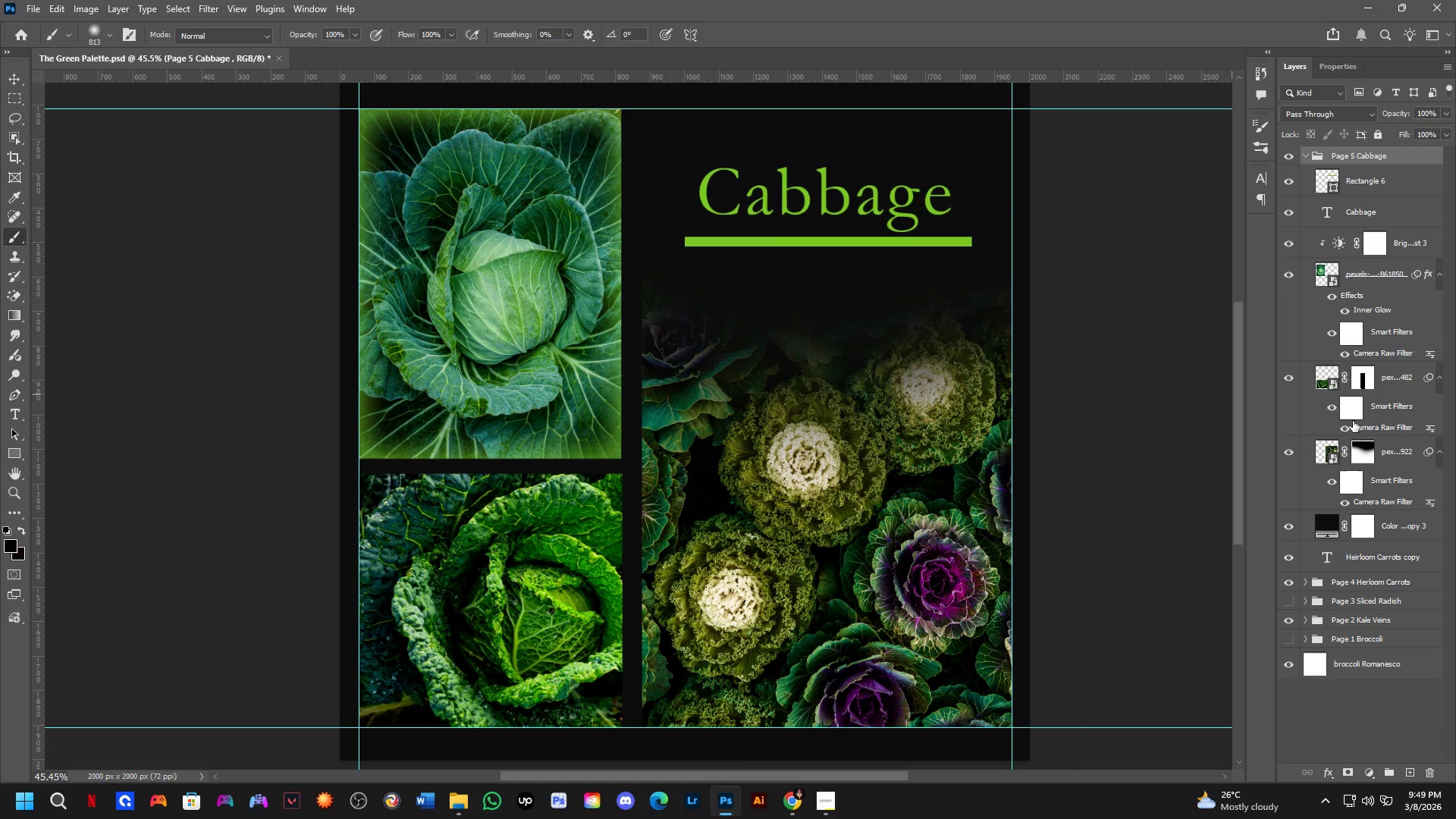 
hold_key(key=ControlLeft, duration=2.22)
hold_key(key=AltLeft, duration=1.5)
left_click_drag(start_coordinate=[1401, 306], to_coordinate=[1403, 375])
 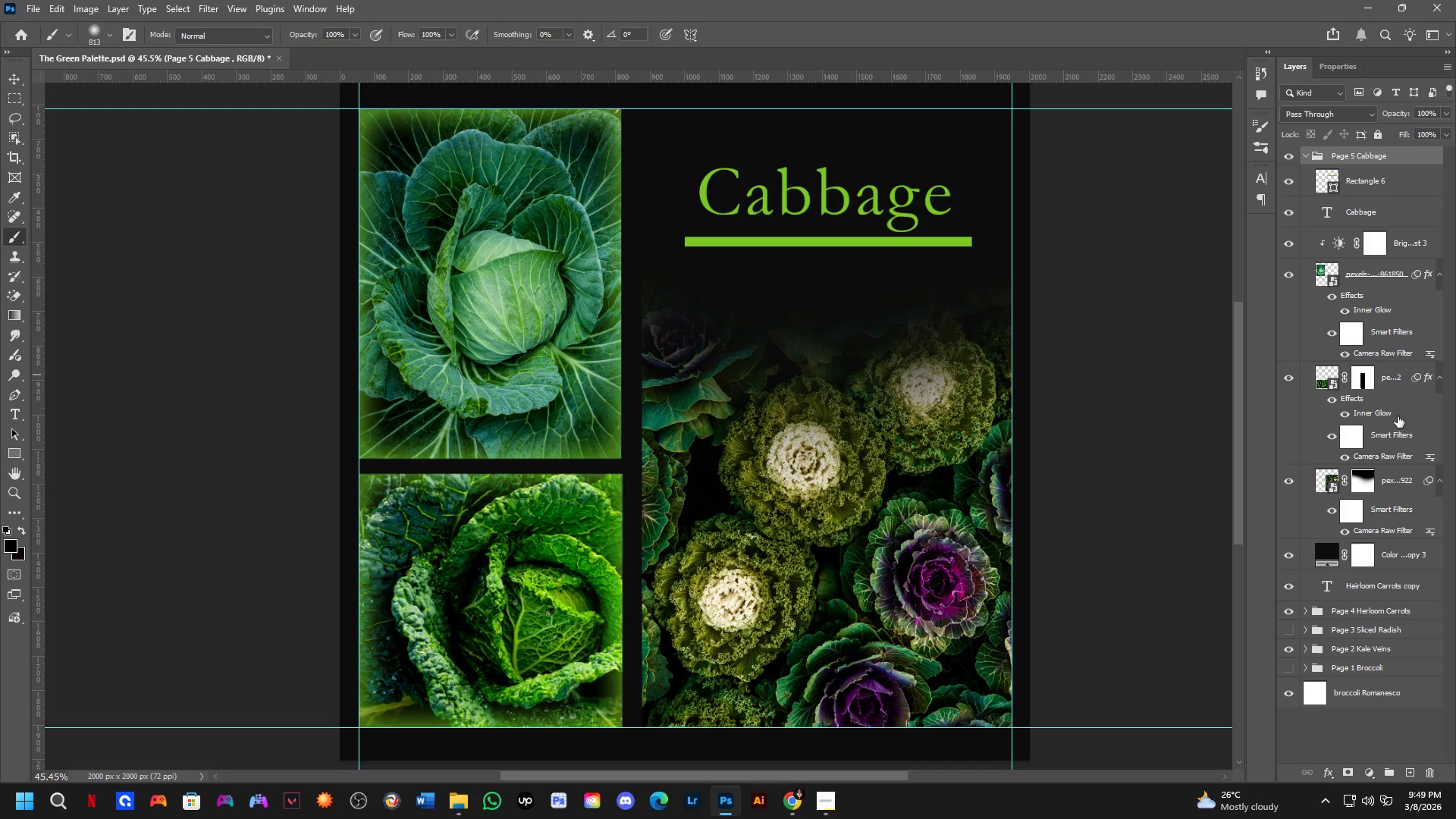 
hold_key(key=AltLeft, duration=0.72)
left_click_drag(start_coordinate=[1395, 405], to_coordinate=[1390, 486])
 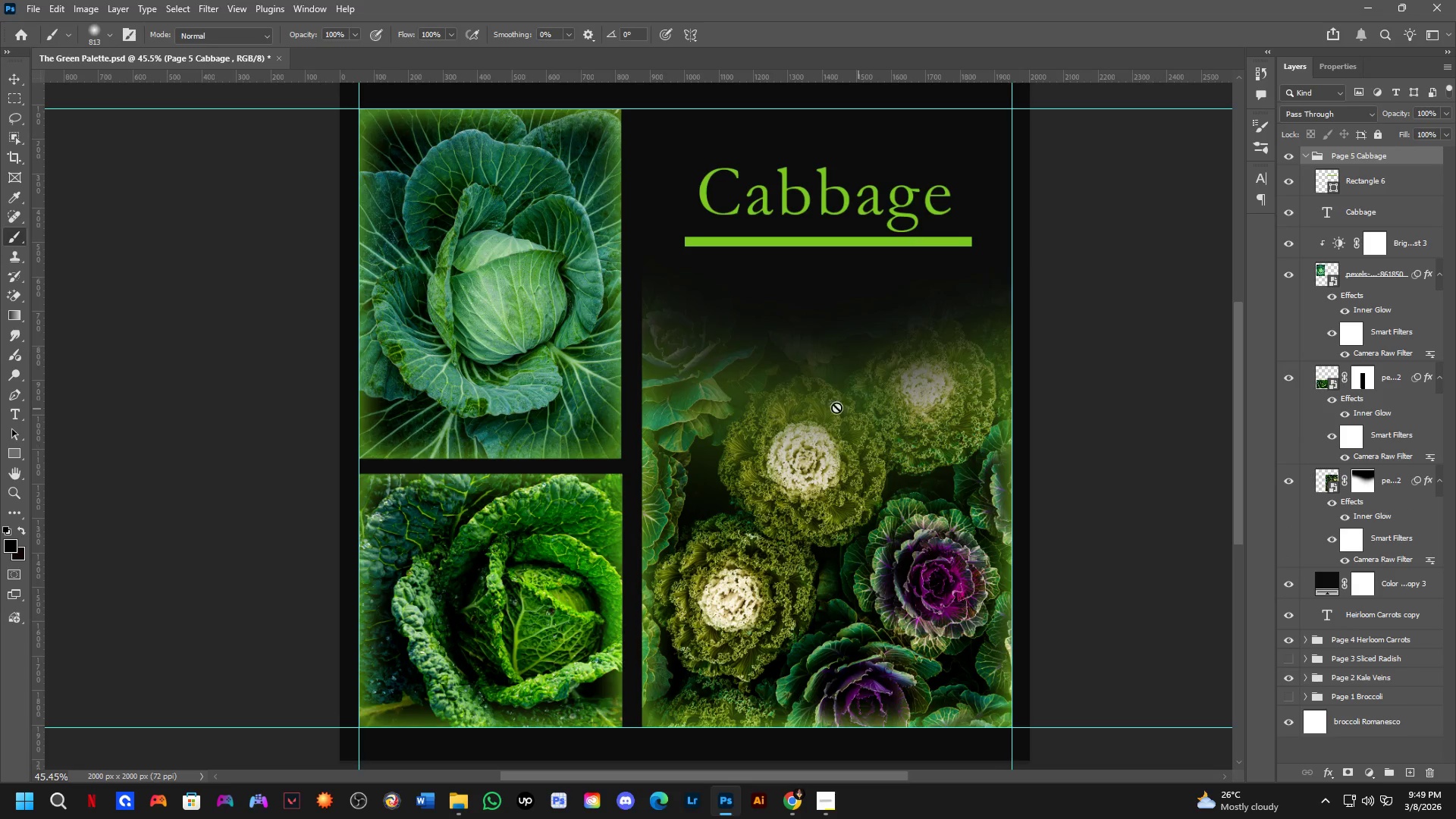 
scroll: coordinate [817, 407], scroll_direction: down, amount: 1.0
 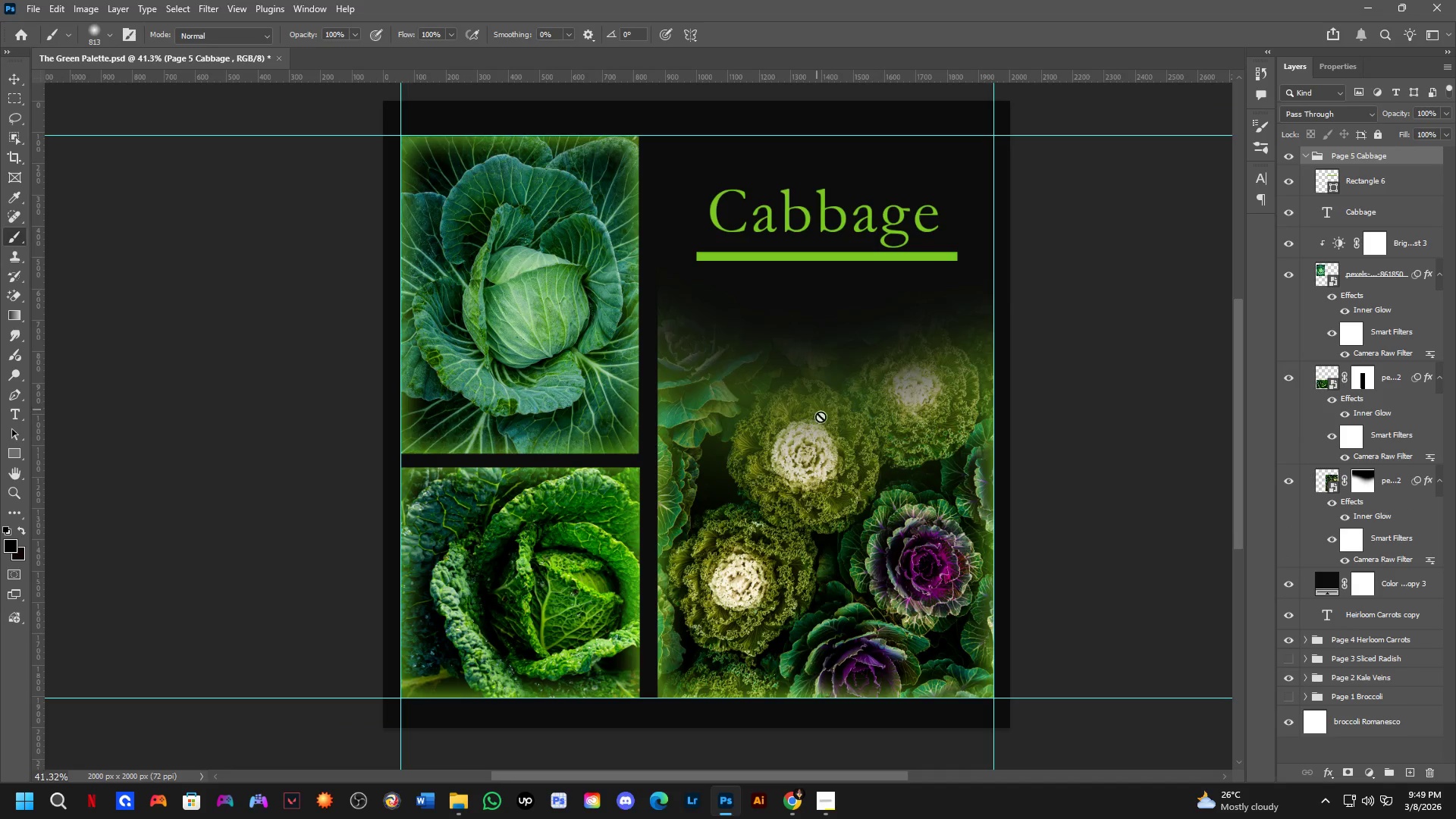 
hold_key(key=Space, duration=0.69)
 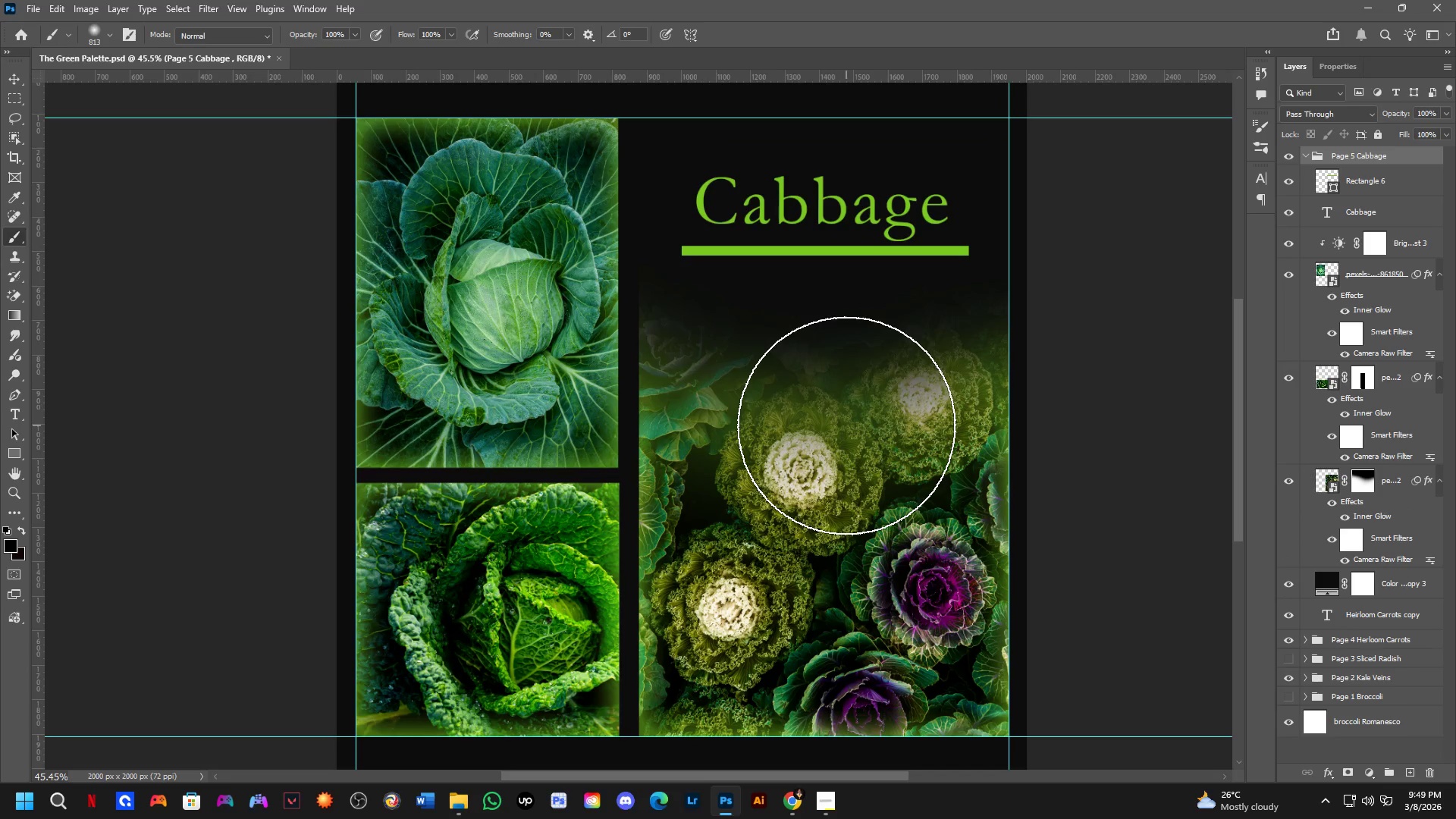 
left_click_drag(start_coordinate=[889, 503], to_coordinate=[889, 513])
 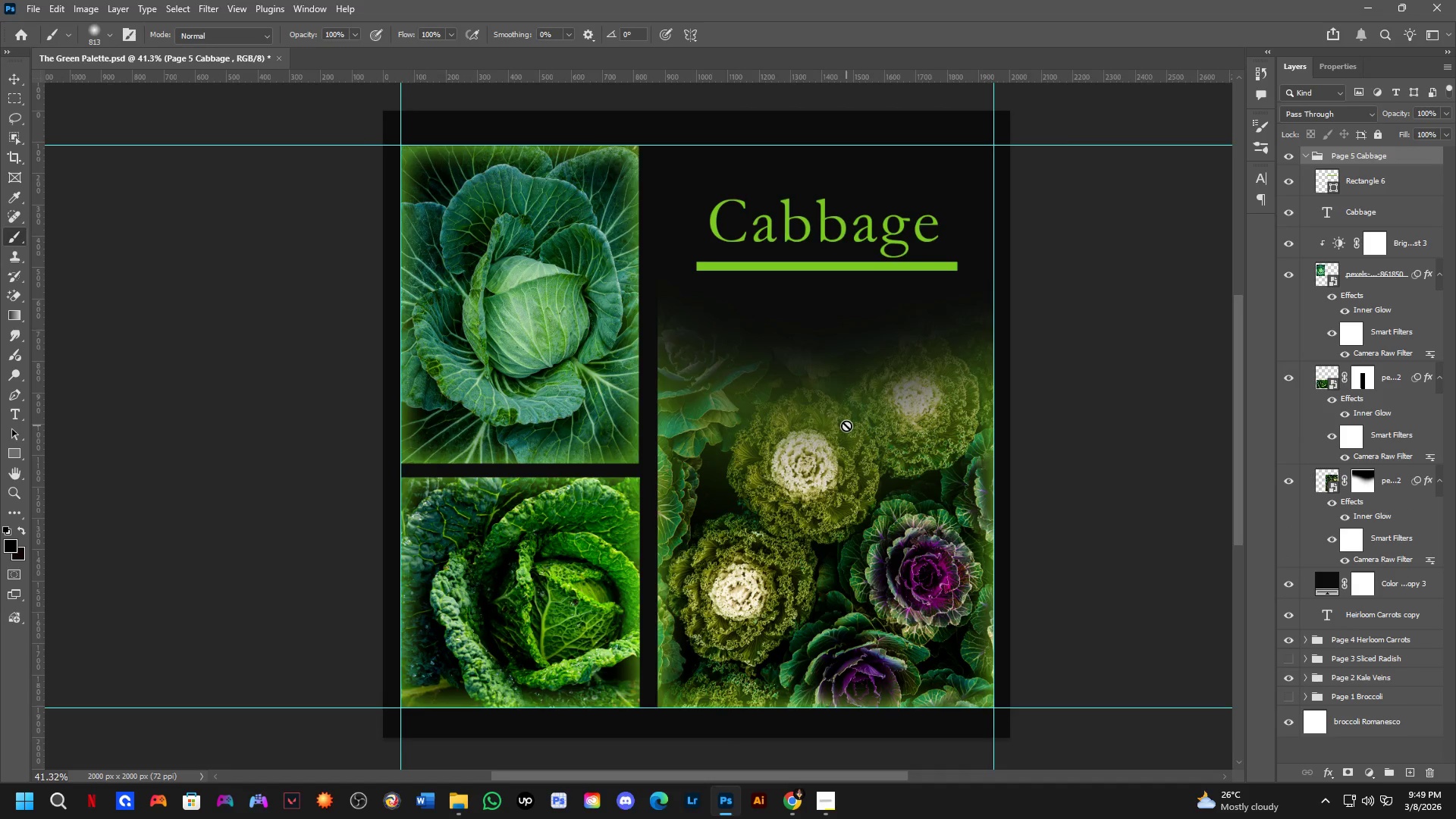 
scroll: coordinate [842, 421], scroll_direction: down, amount: 3.0
 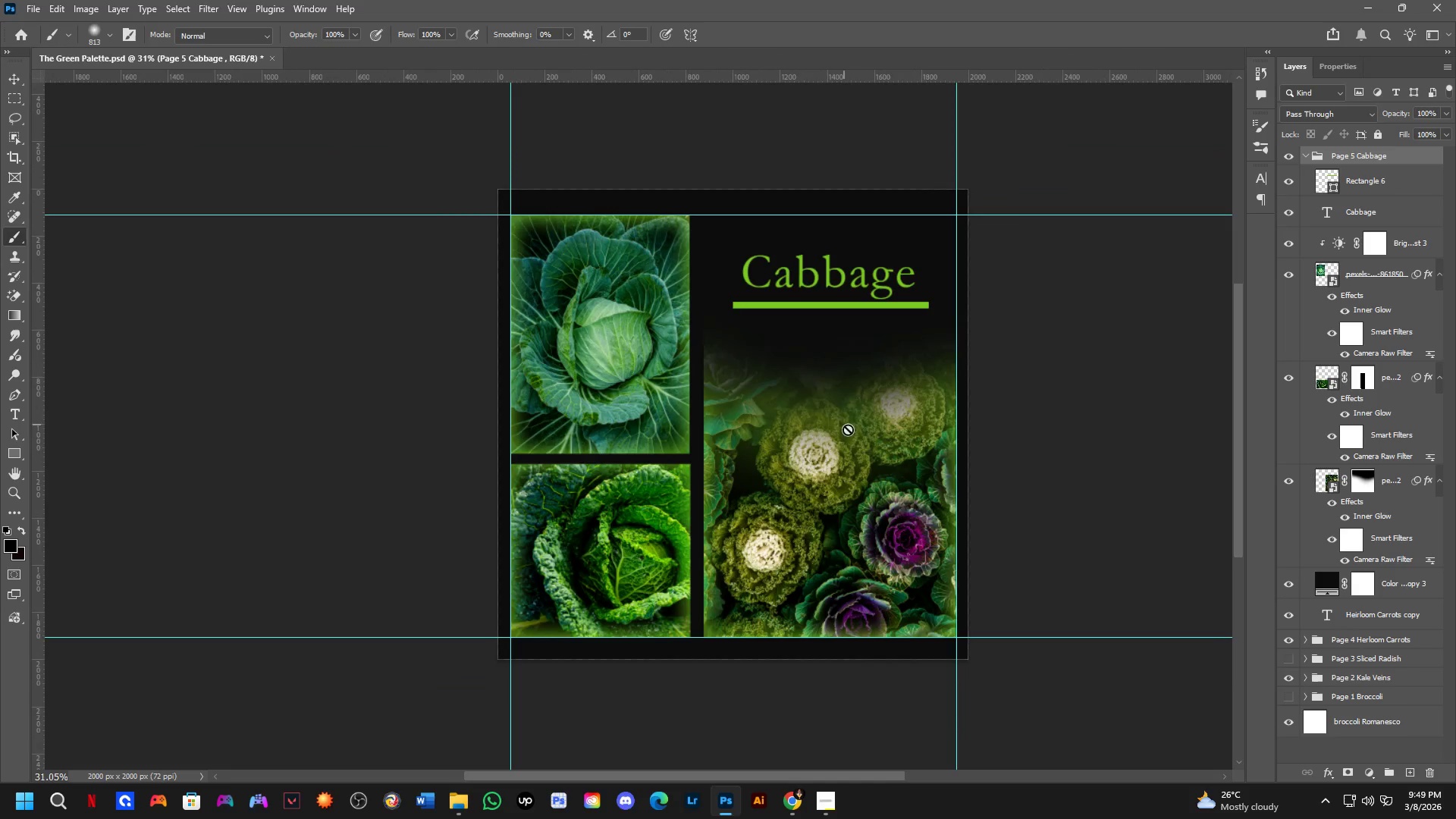 
hold_key(key=Space, duration=1.11)
 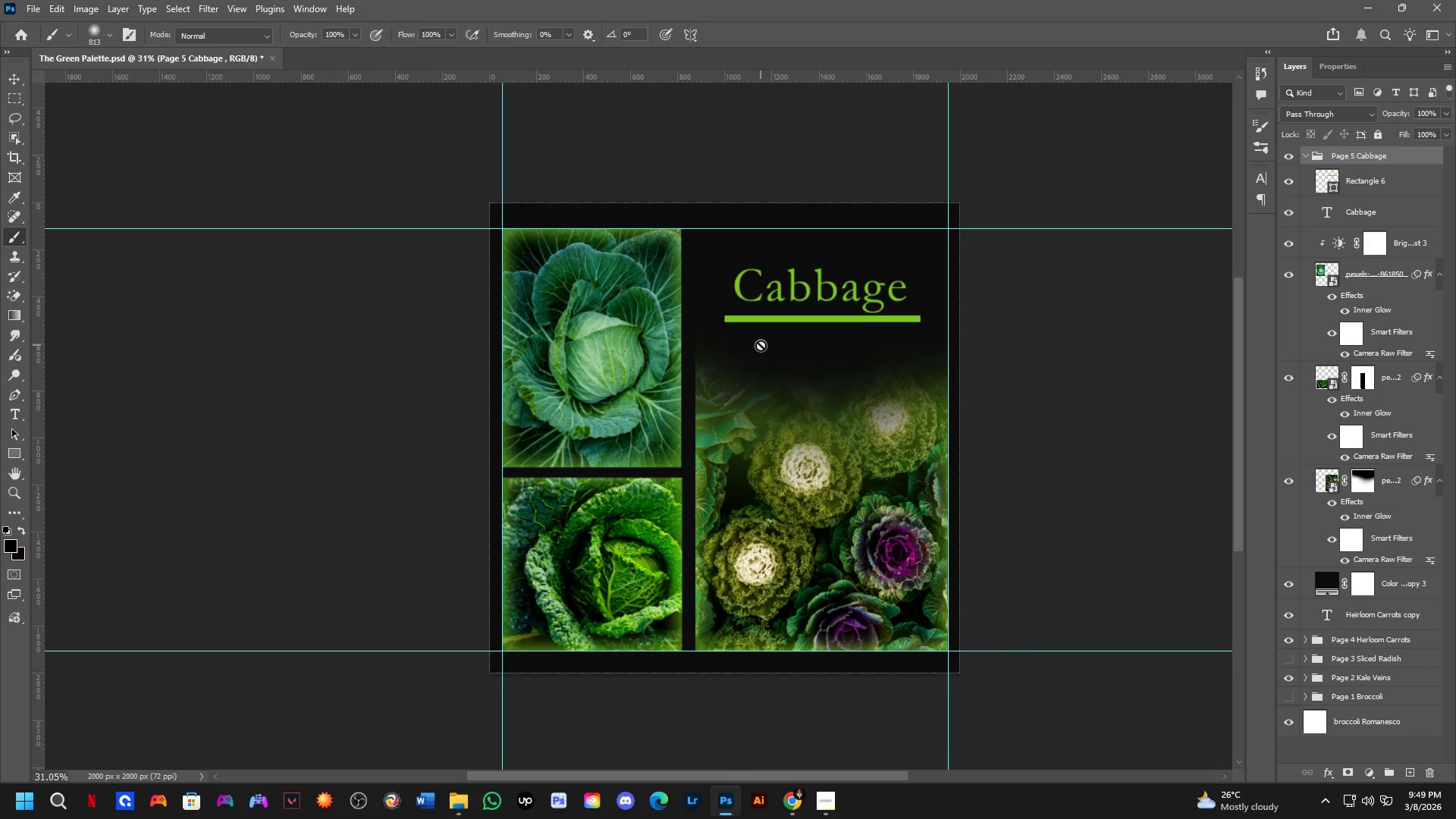 
left_click_drag(start_coordinate=[865, 453], to_coordinate=[857, 467])
 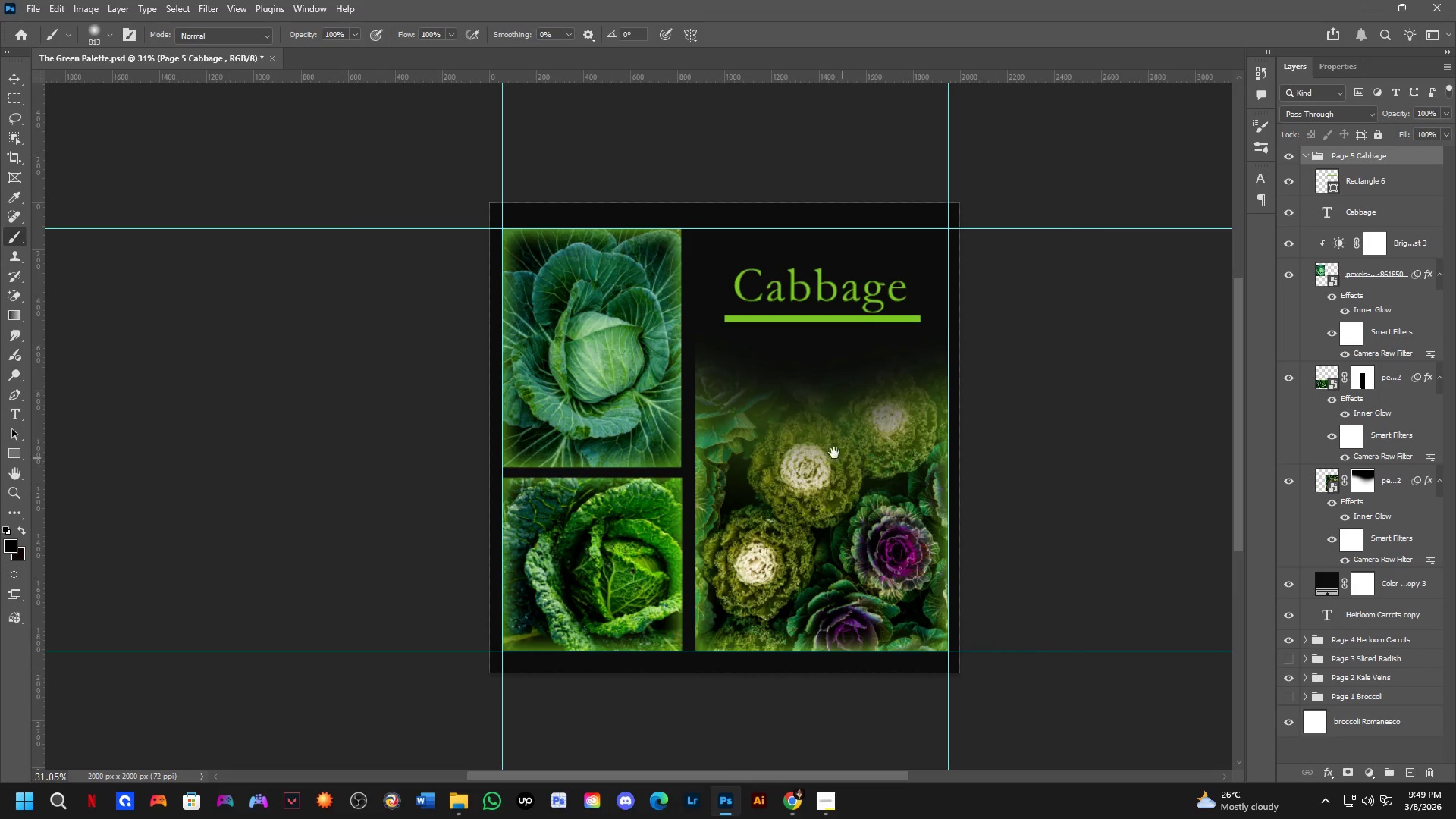 
hold_key(key=Space, duration=12.27)
 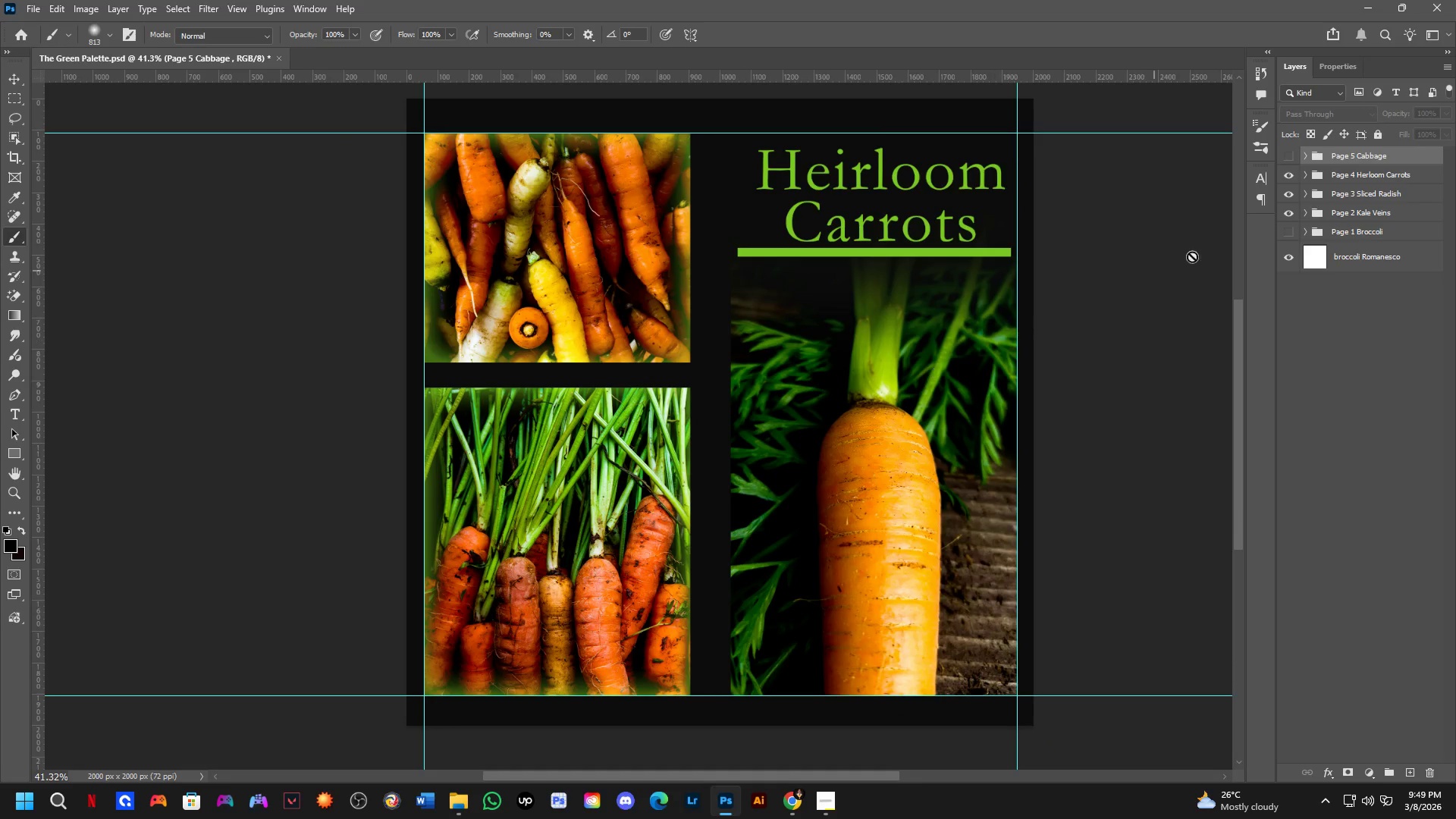 
left_click([1307, 156])
 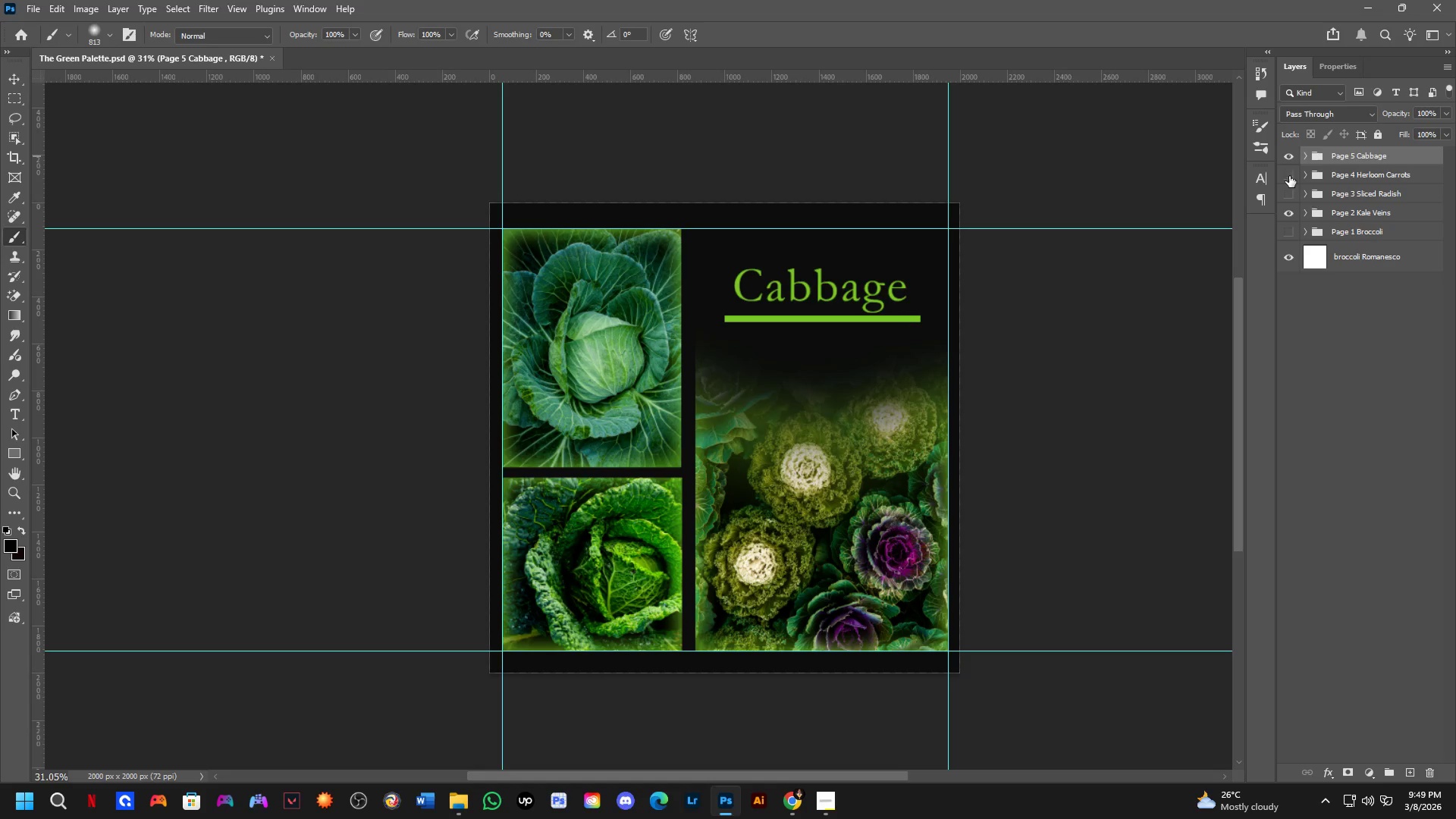 
double_click([1289, 192])
 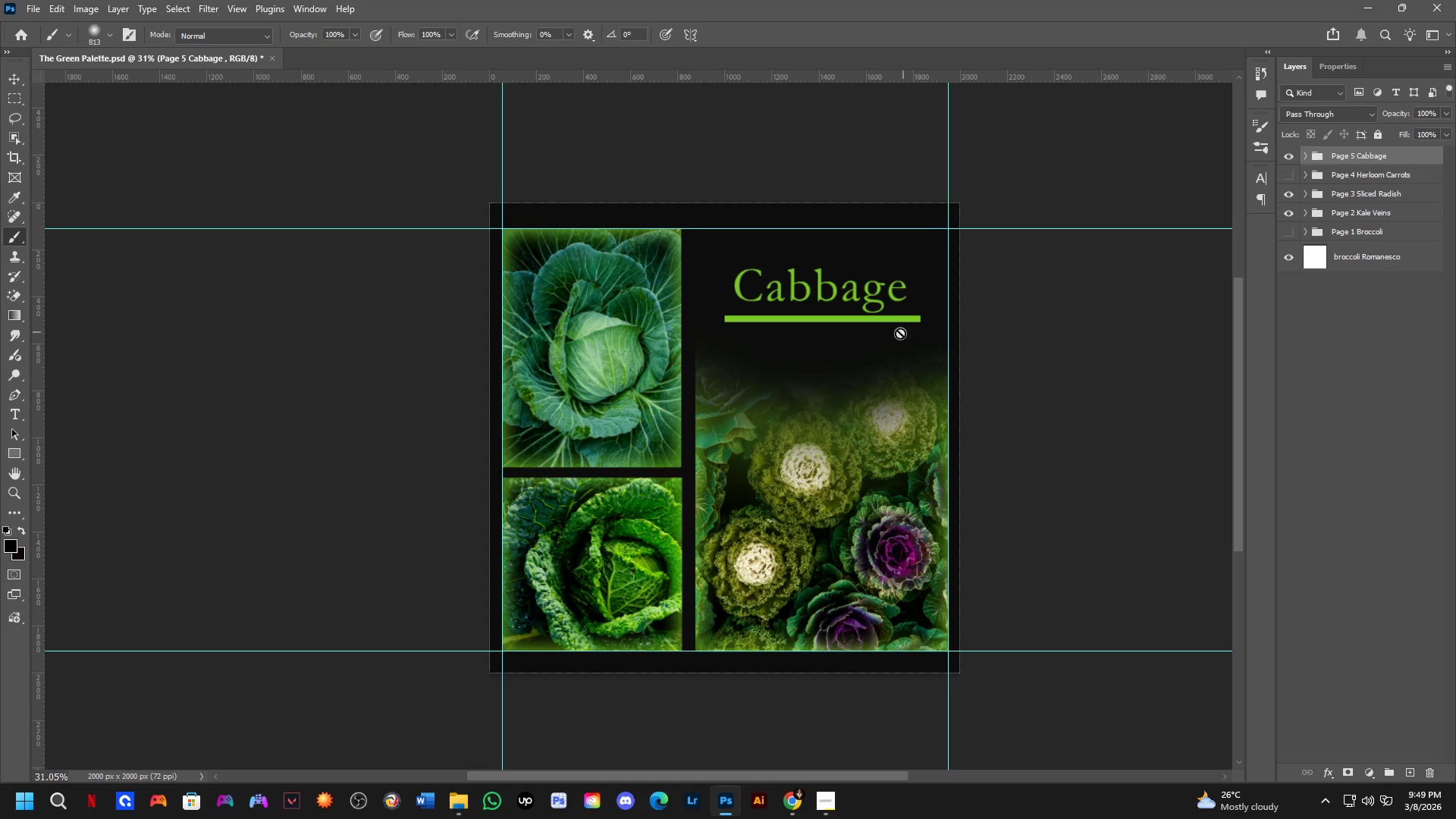 
scroll: coordinate [557, 422], scroll_direction: up, amount: 7.0
 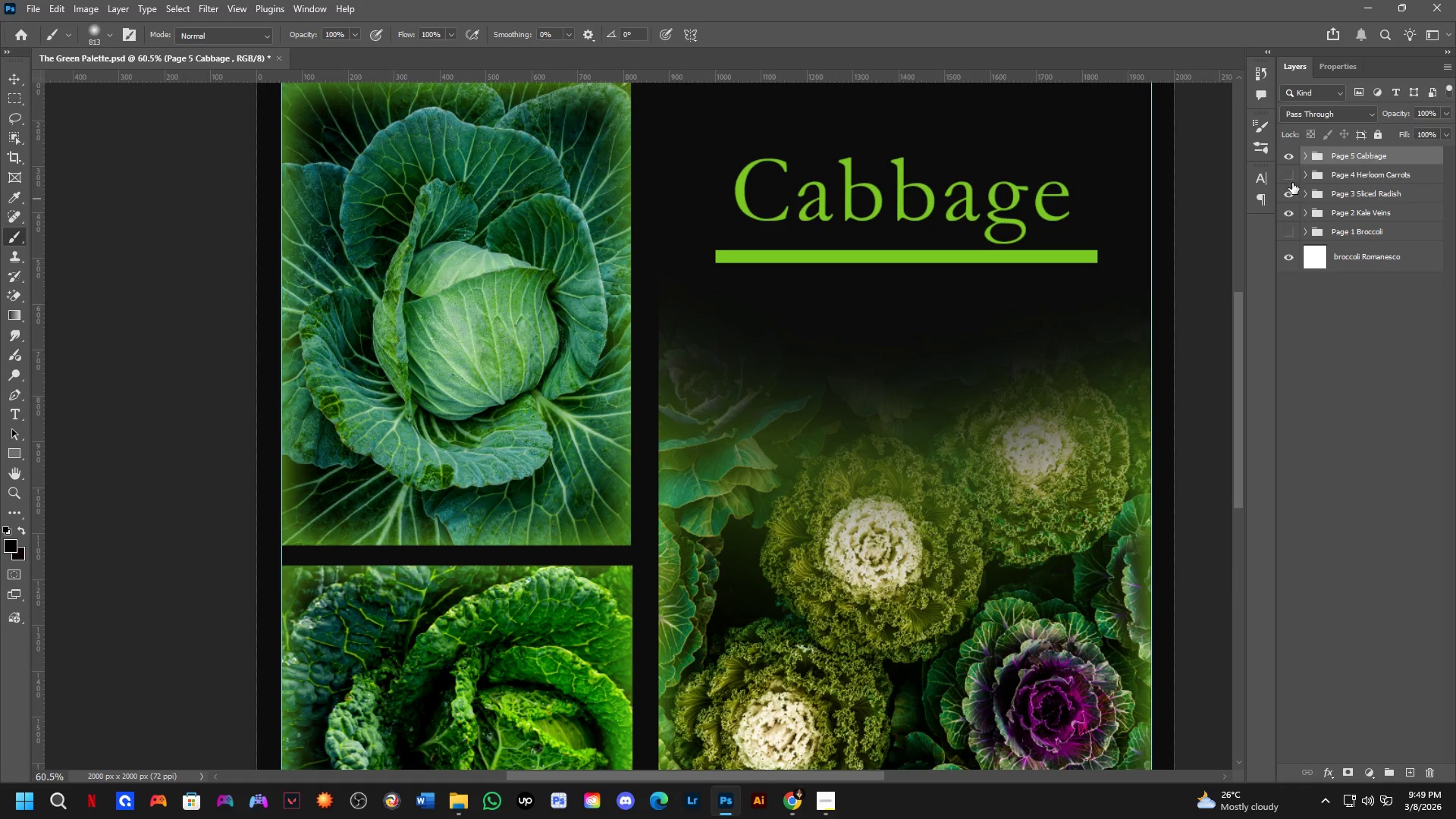 
left_click([1292, 183])
 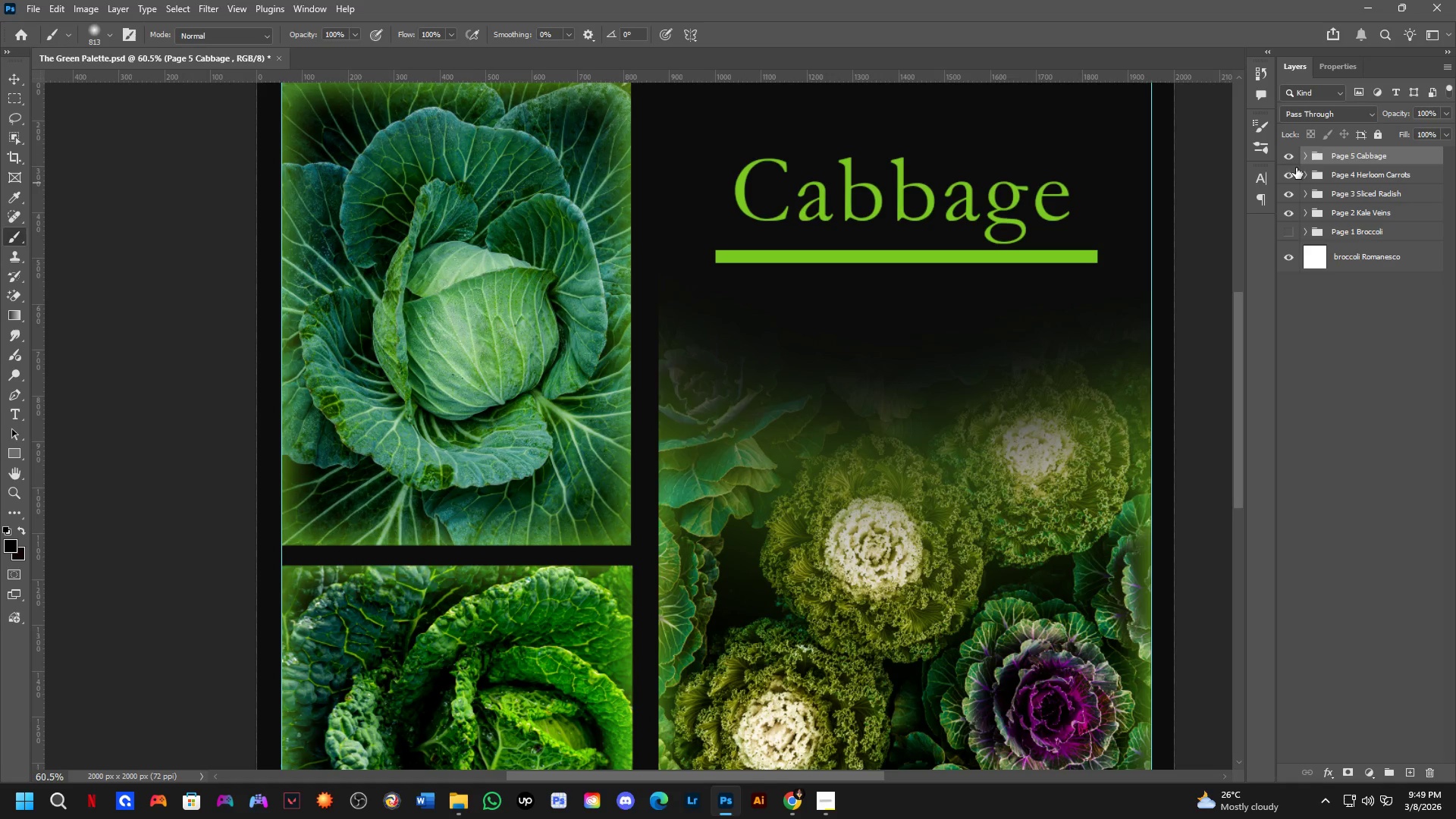 
left_click([1294, 165])
 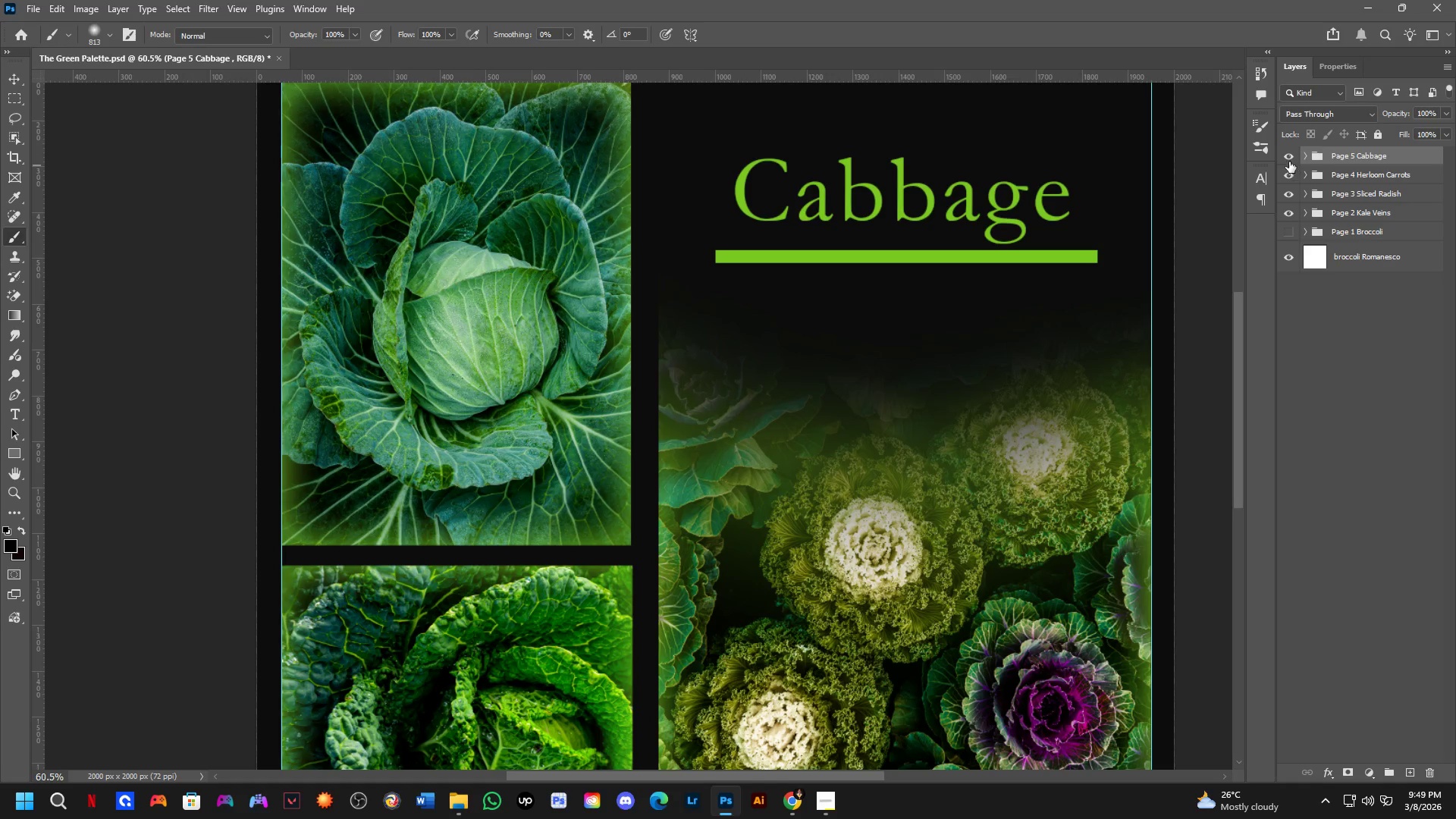 
left_click([1288, 158])
 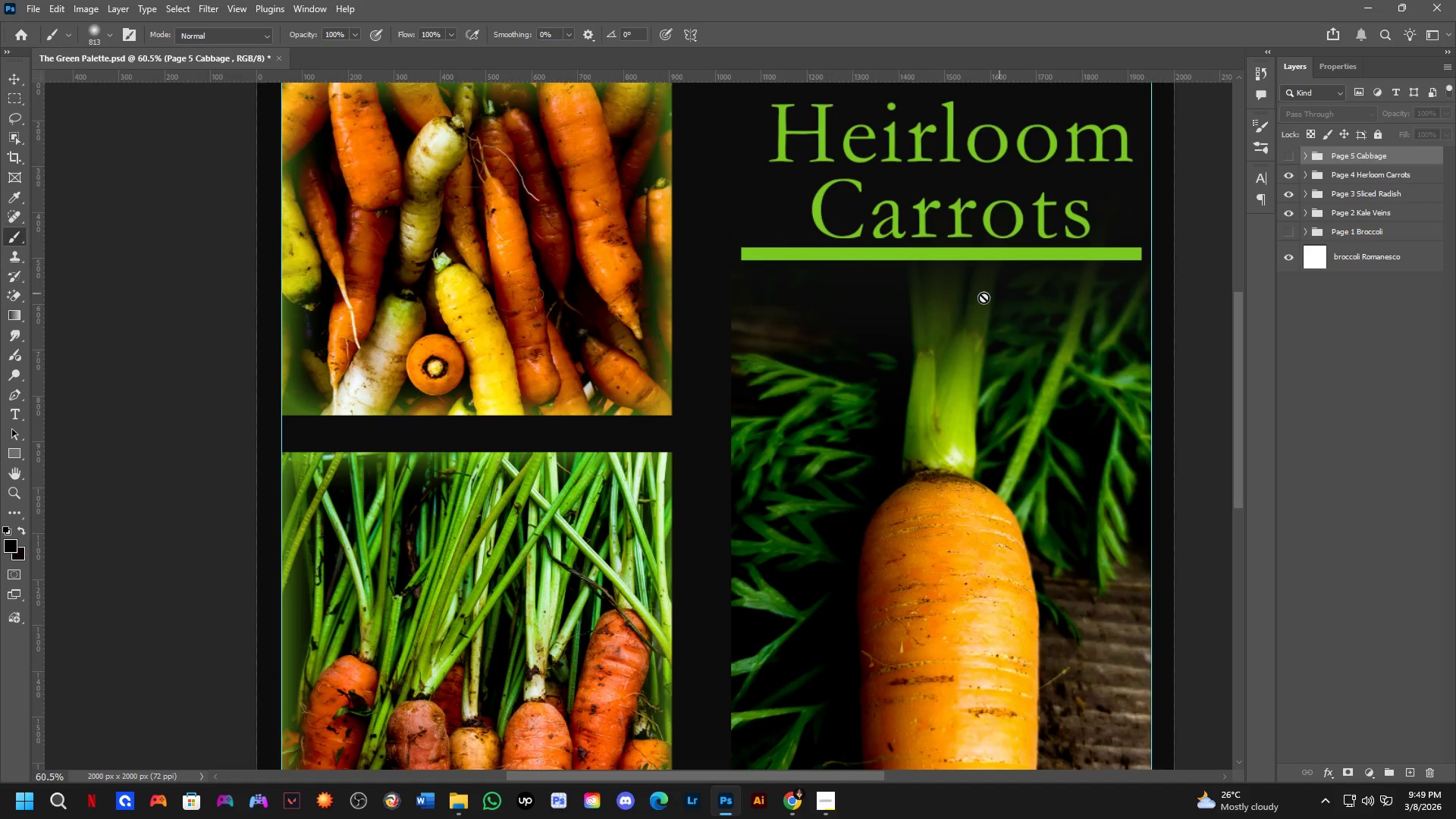 
scroll: coordinate [899, 323], scroll_direction: down, amount: 4.0
 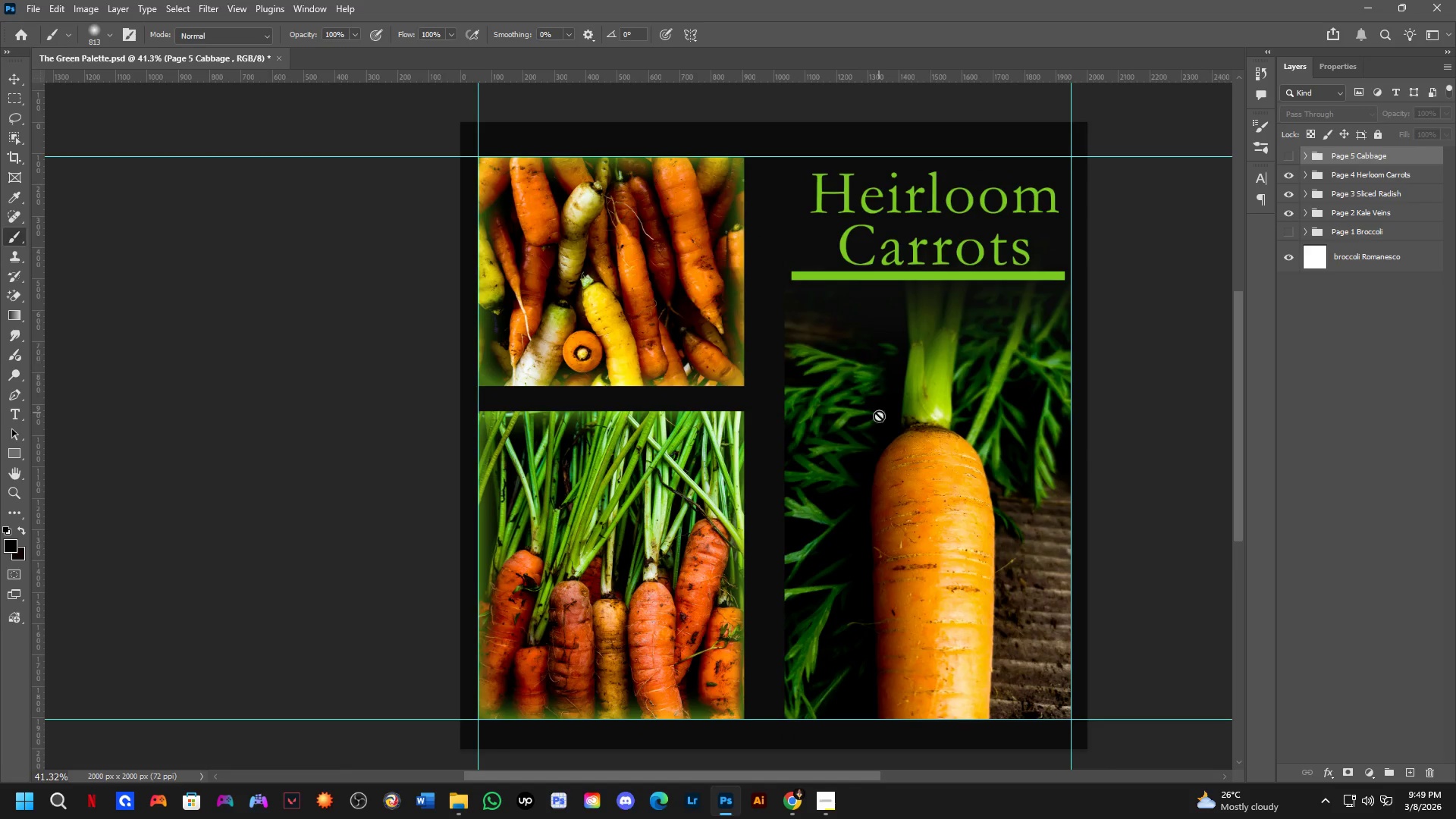 
hold_key(key=Space, duration=0.45)
 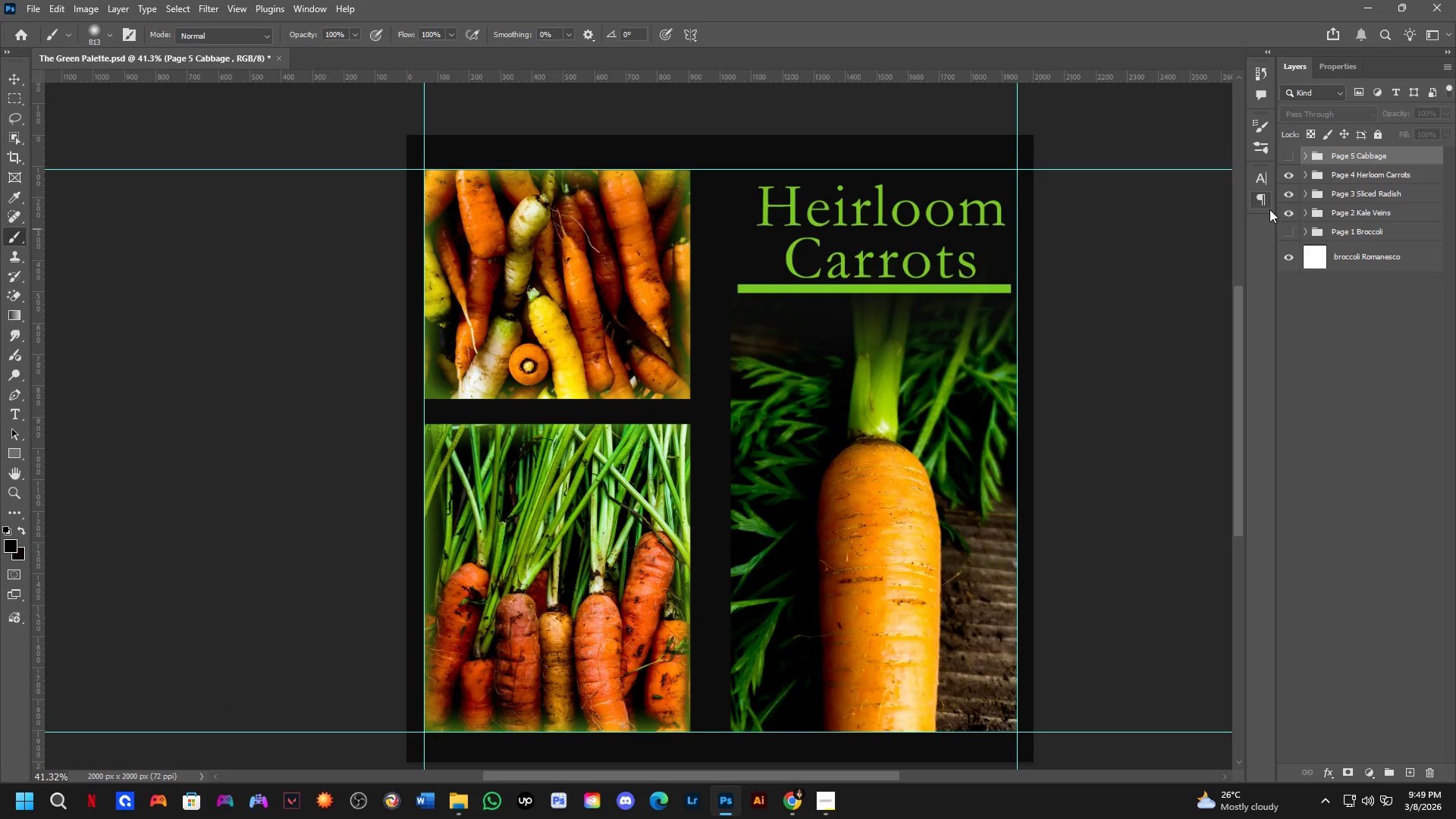 
left_click_drag(start_coordinate=[880, 419], to_coordinate=[826, 395])
 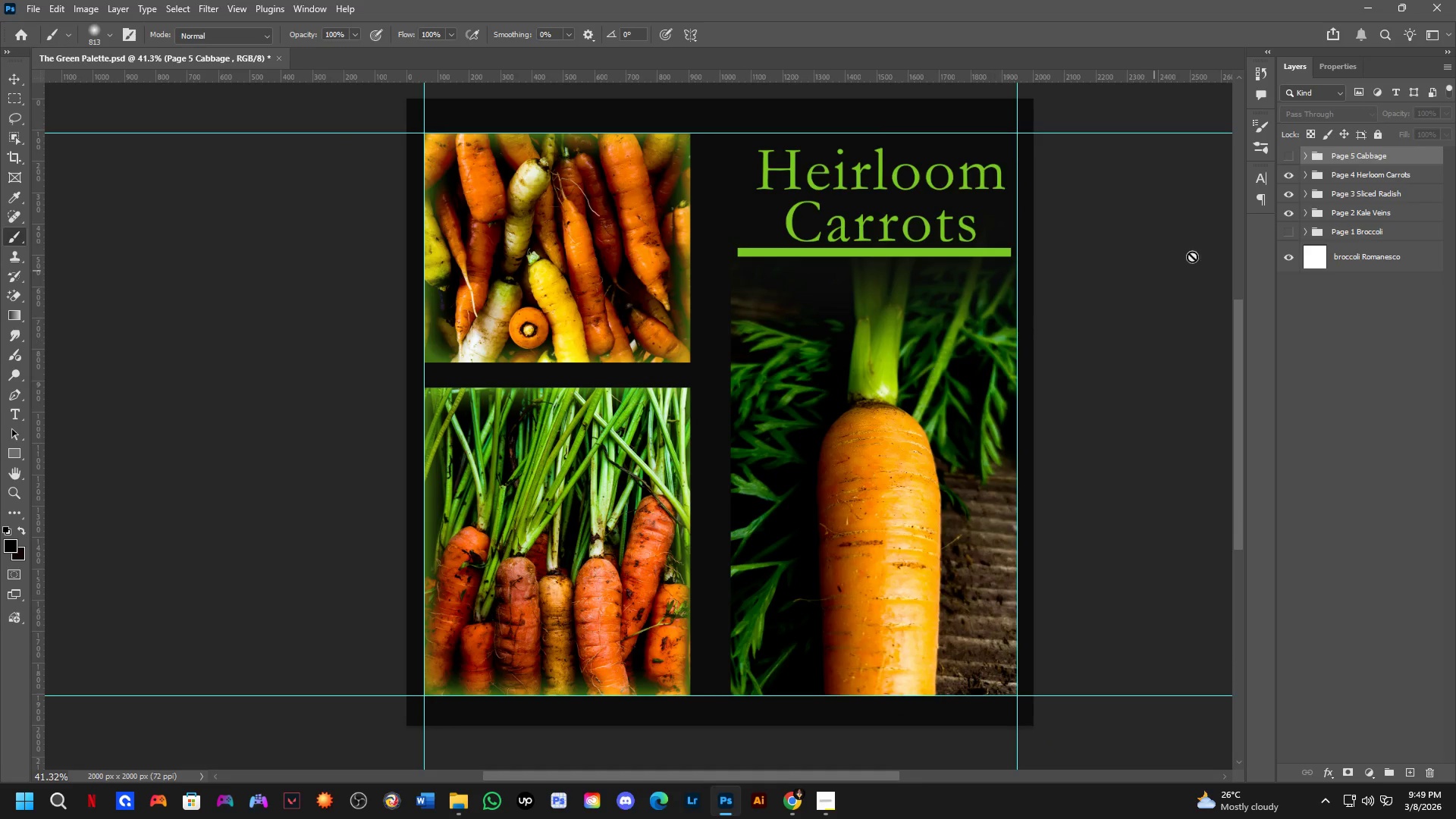 
scroll: coordinate [1241, 235], scroll_direction: up, amount: 3.0
 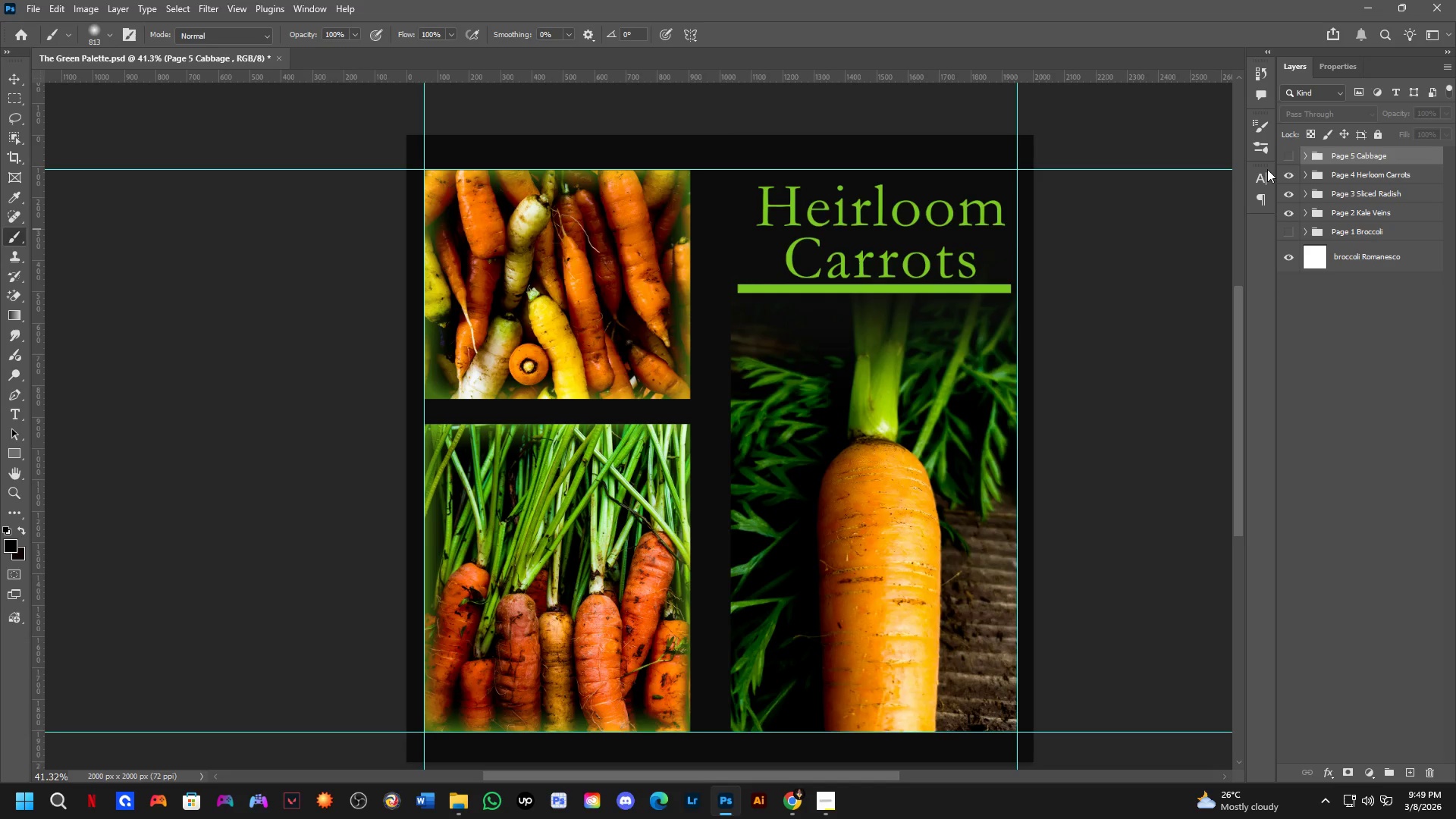 
key(Control+ControlLeft)
 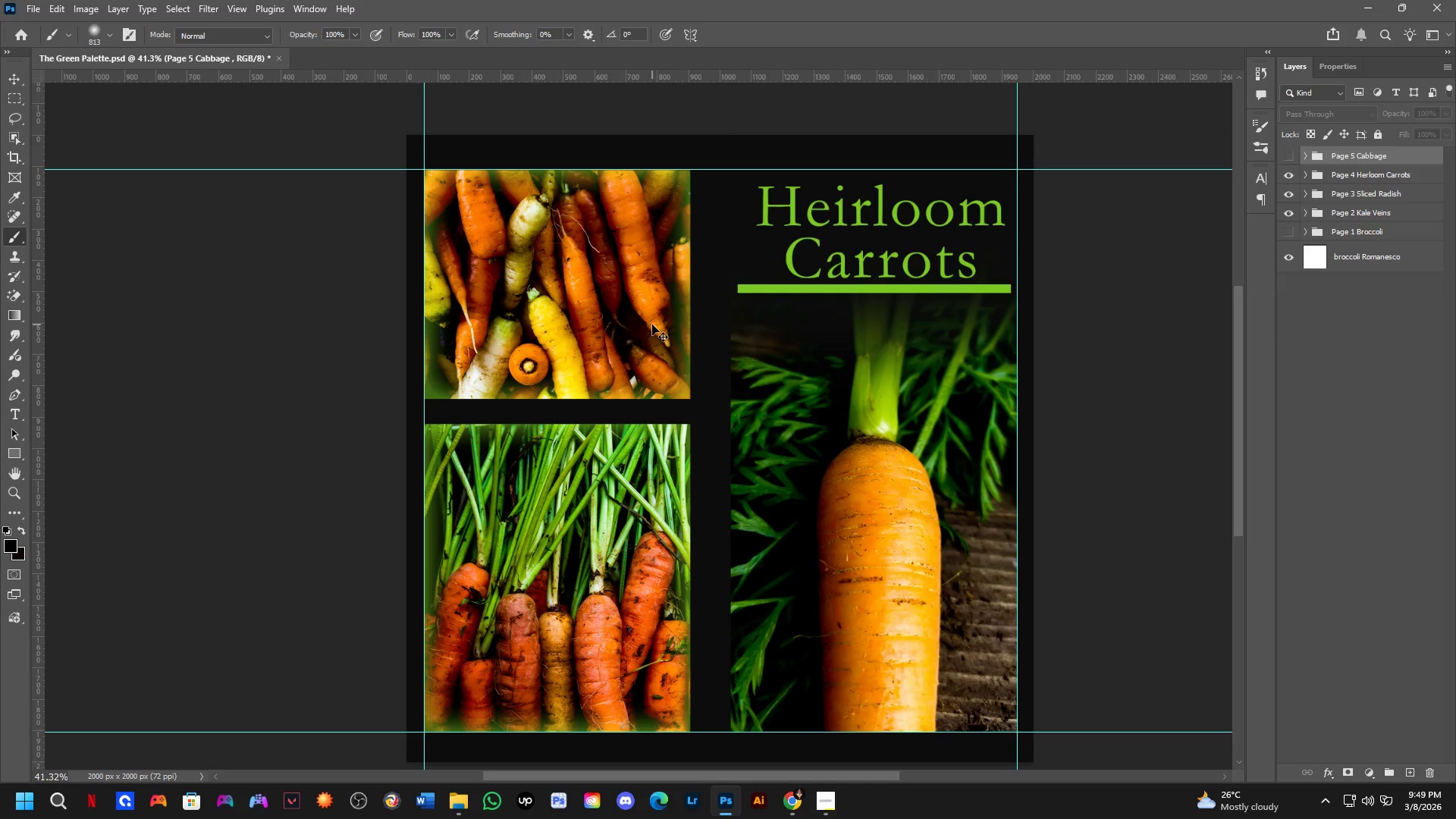 
left_click([652, 325])
 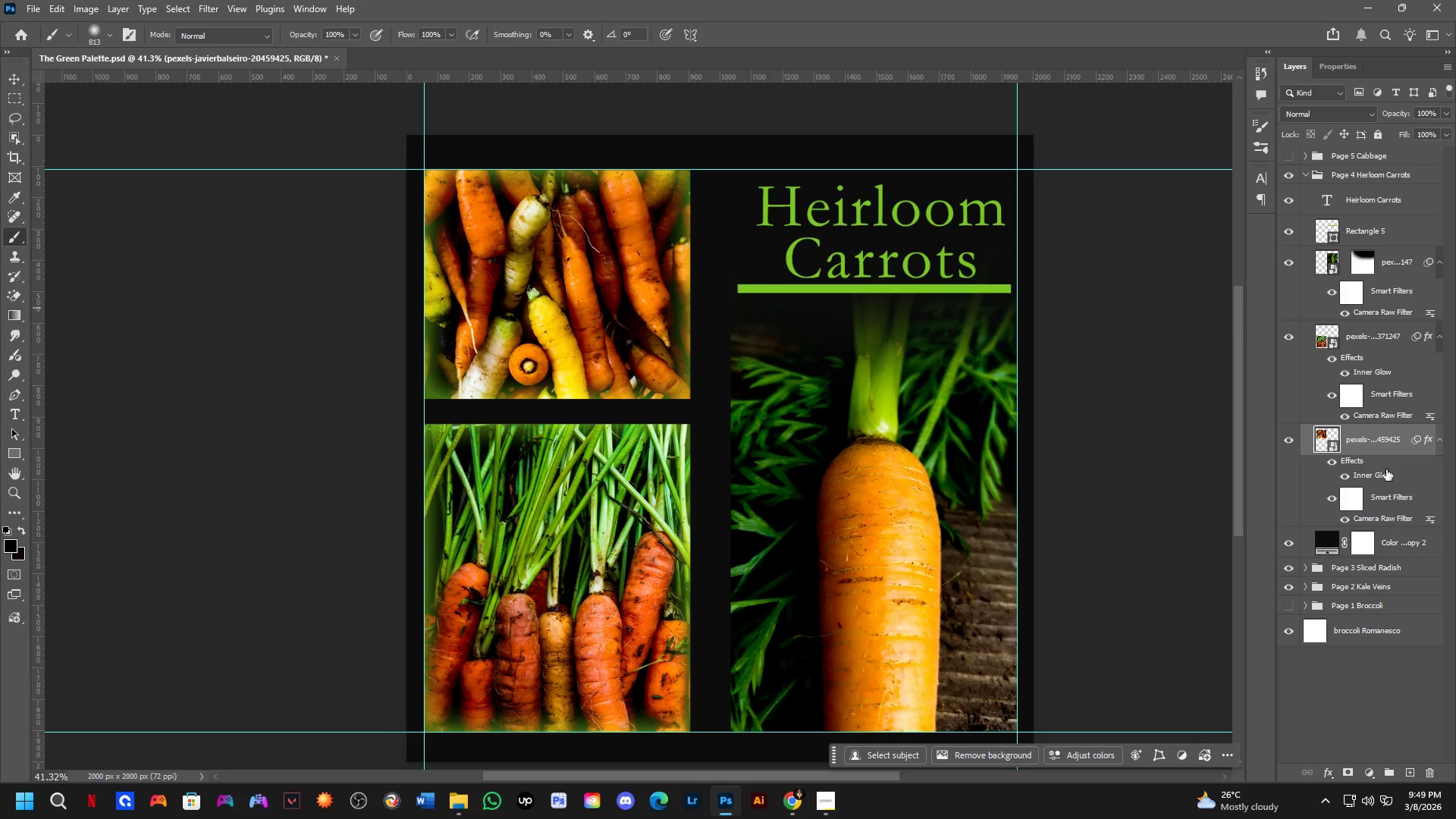 
hold_key(key=AltLeft, duration=1.5)
hold_key(key=ControlLeft, duration=1.5)
left_click_drag(start_coordinate=[1389, 472], to_coordinate=[1398, 277])
 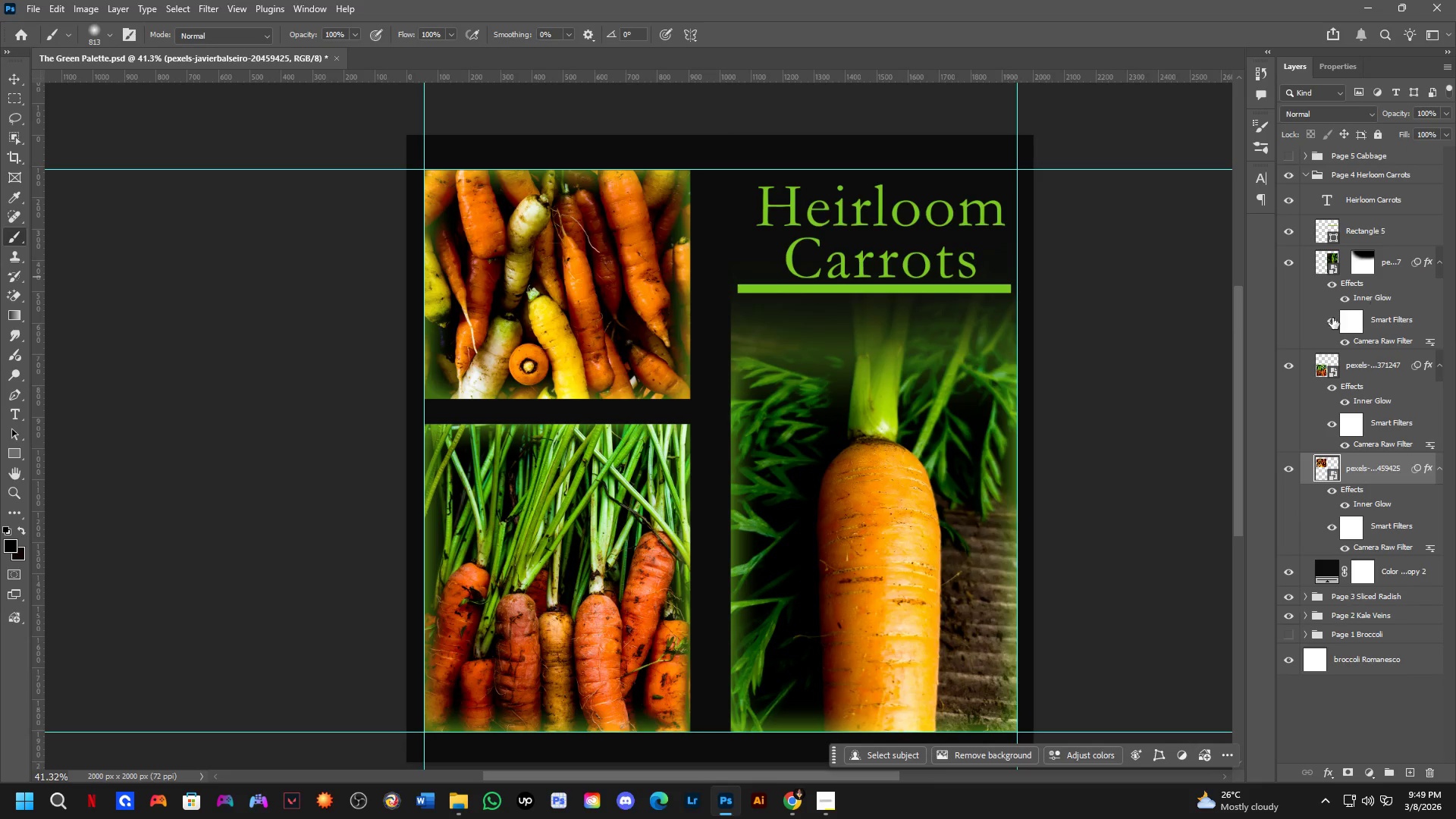 
hold_key(key=ControlLeft, duration=2.0)
 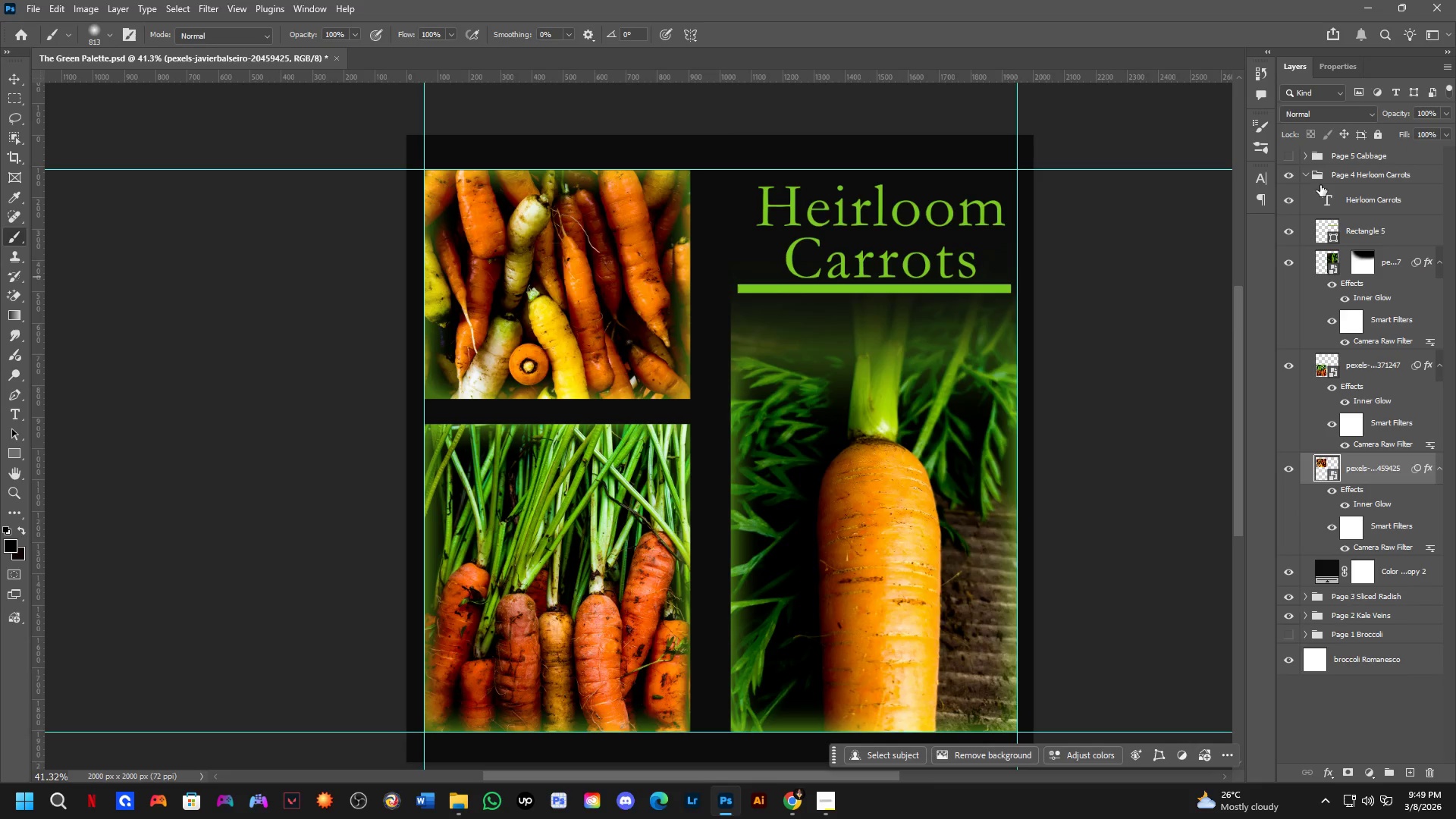 
hold_key(key=AltLeft, duration=1.95)
 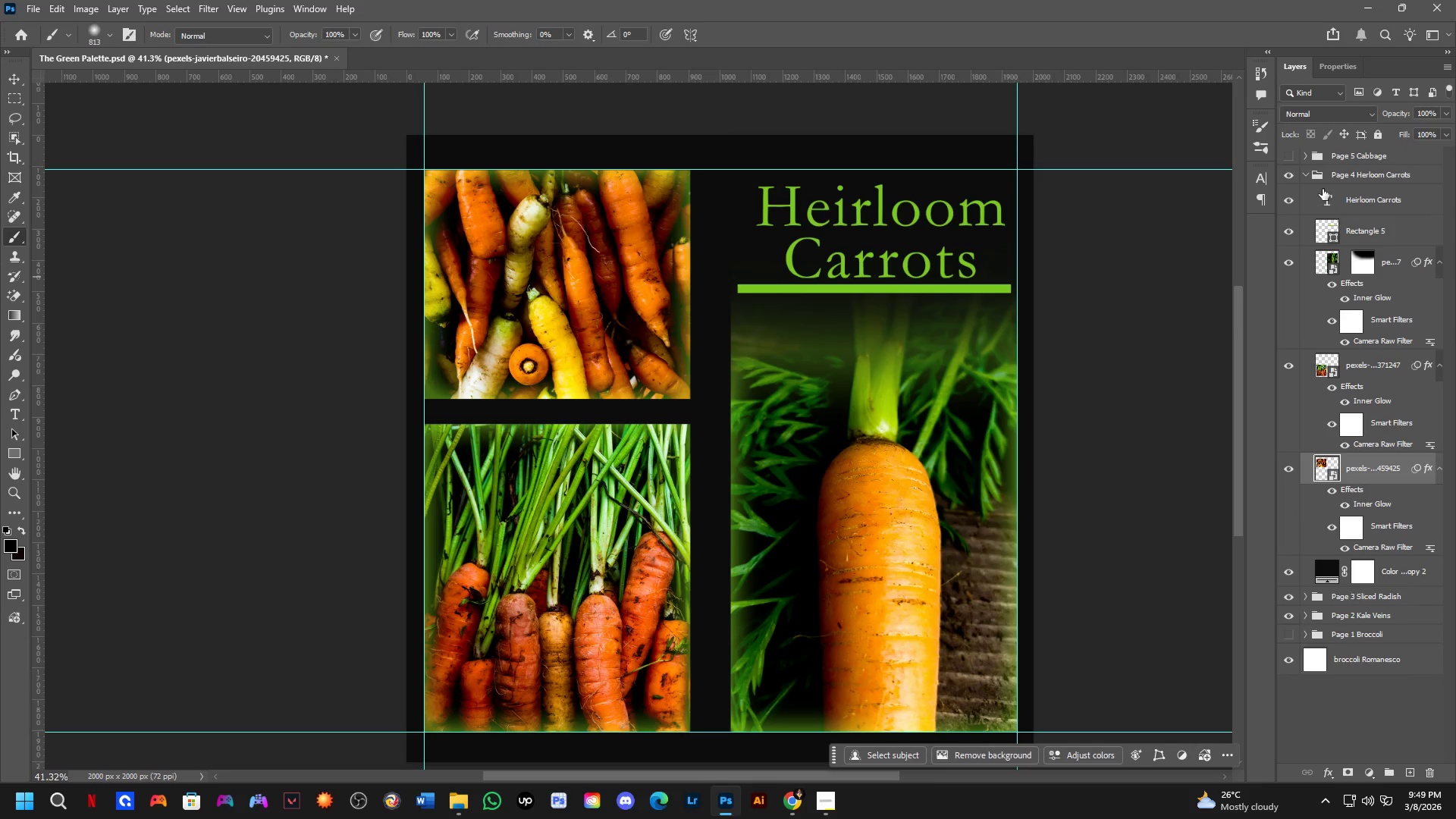 
hold_key(key=ShiftLeft, duration=0.64)
 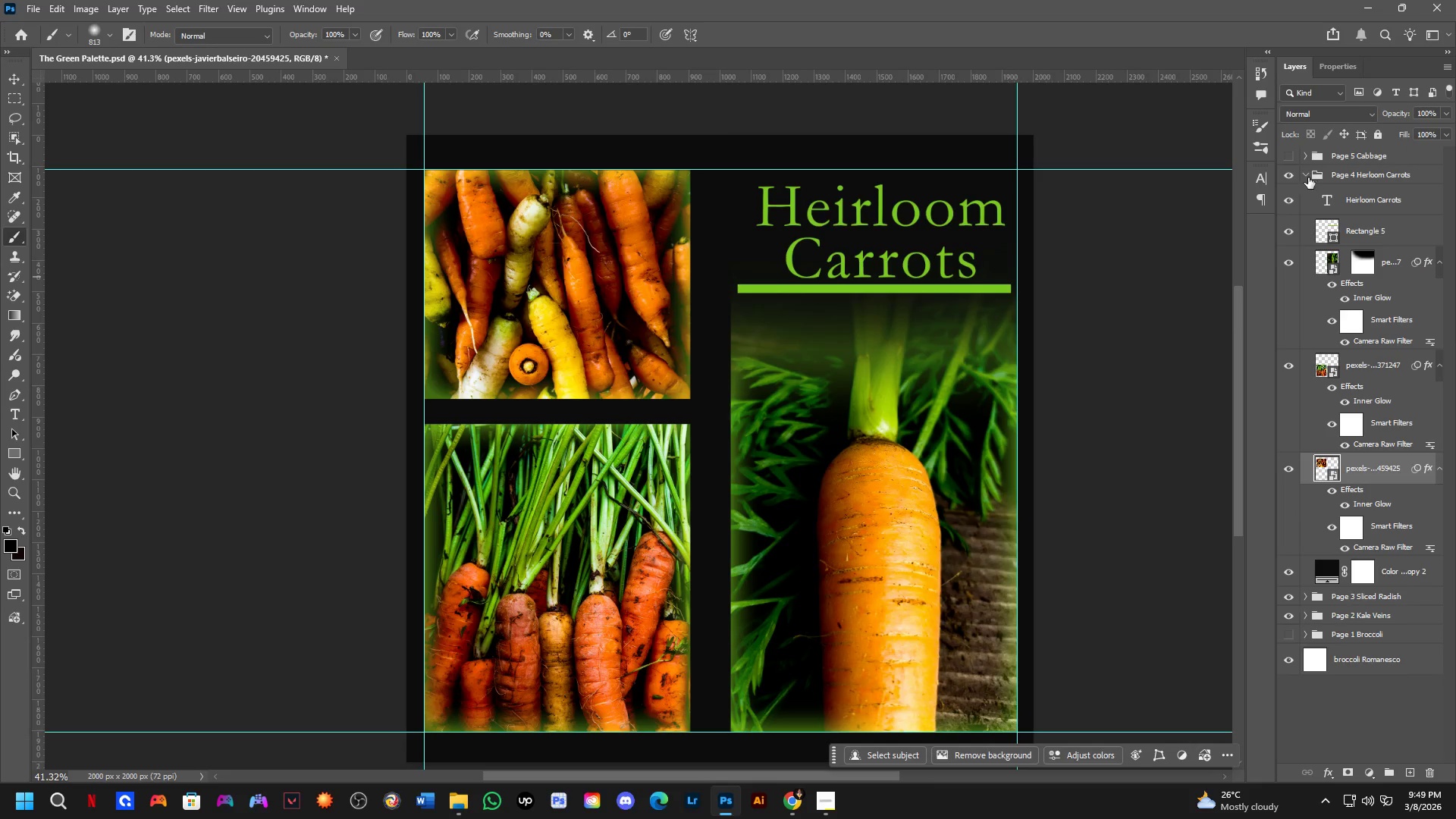 
left_click([1306, 176])
 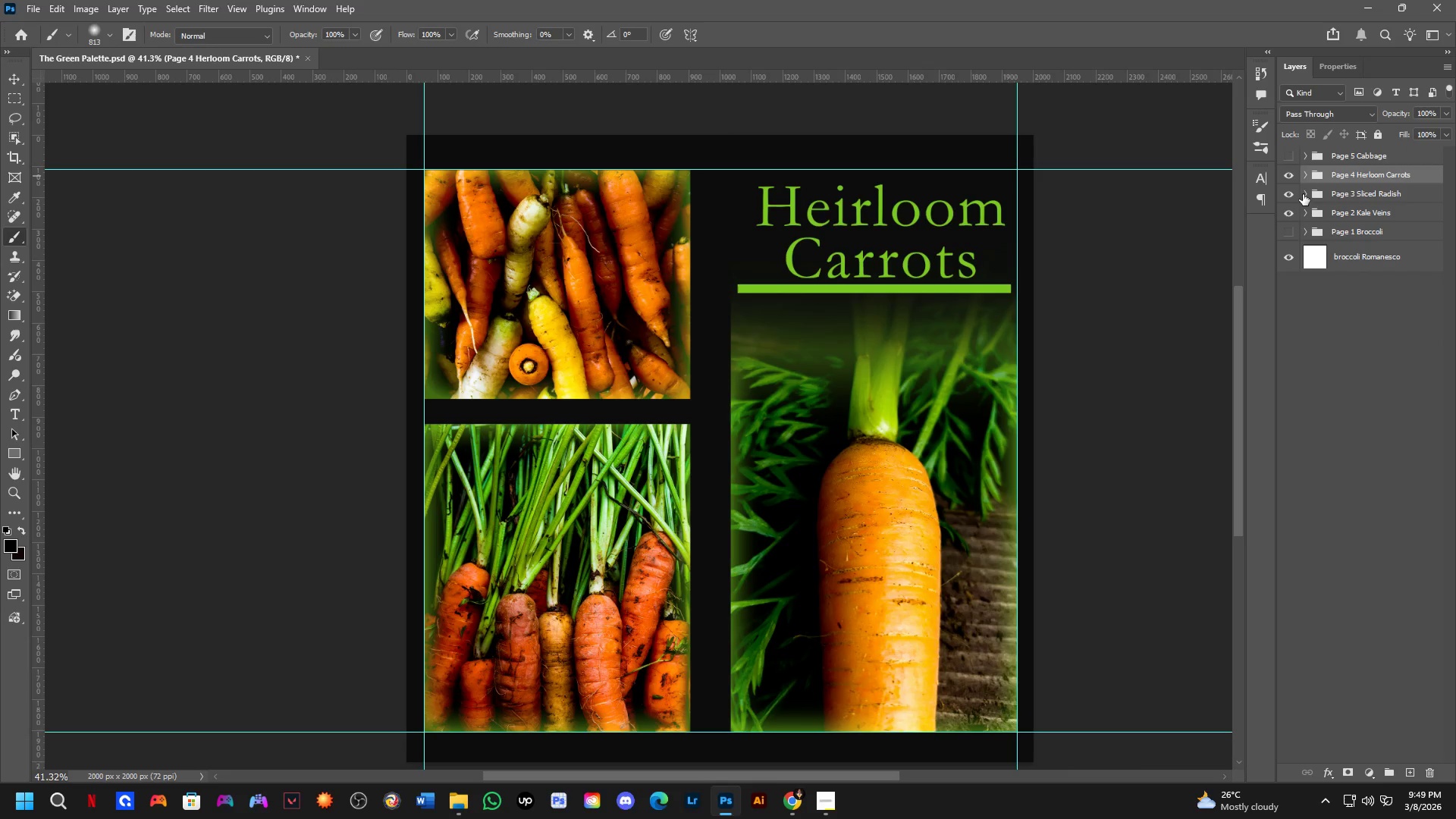 
left_click([1308, 193])
 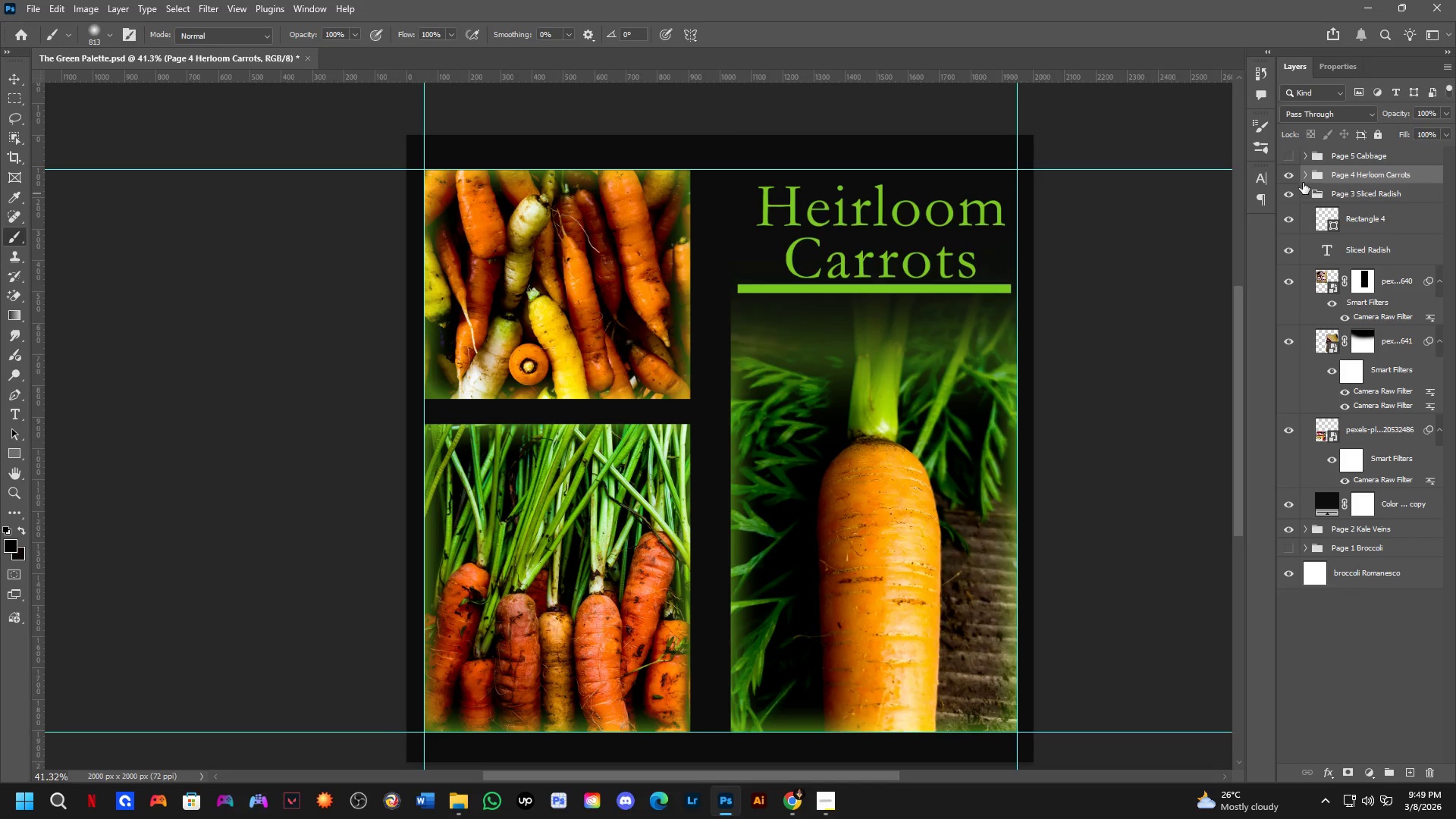 
left_click([1302, 180])
 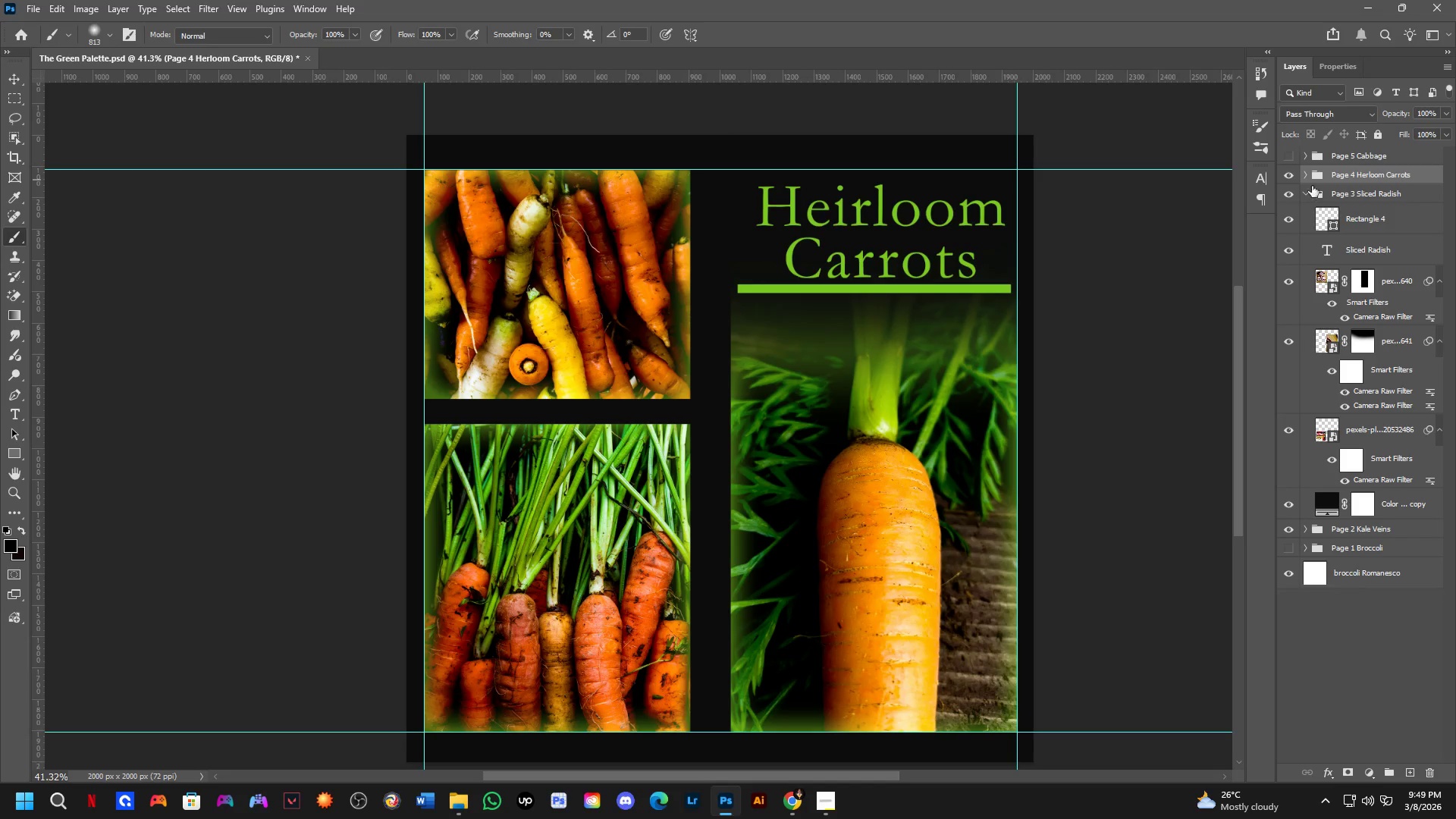 
left_click([1306, 176])
 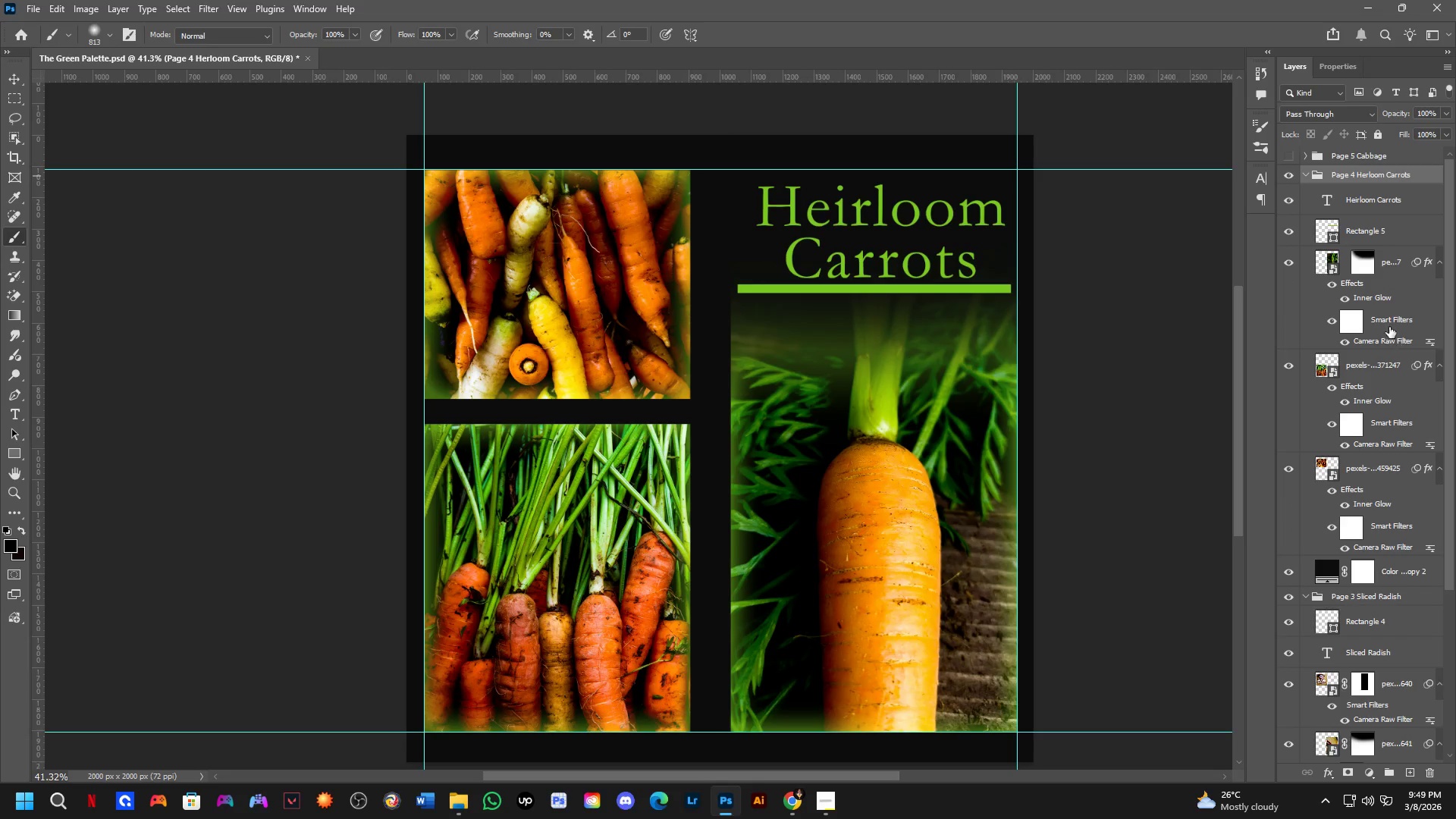 
key(Alt+AltLeft)
 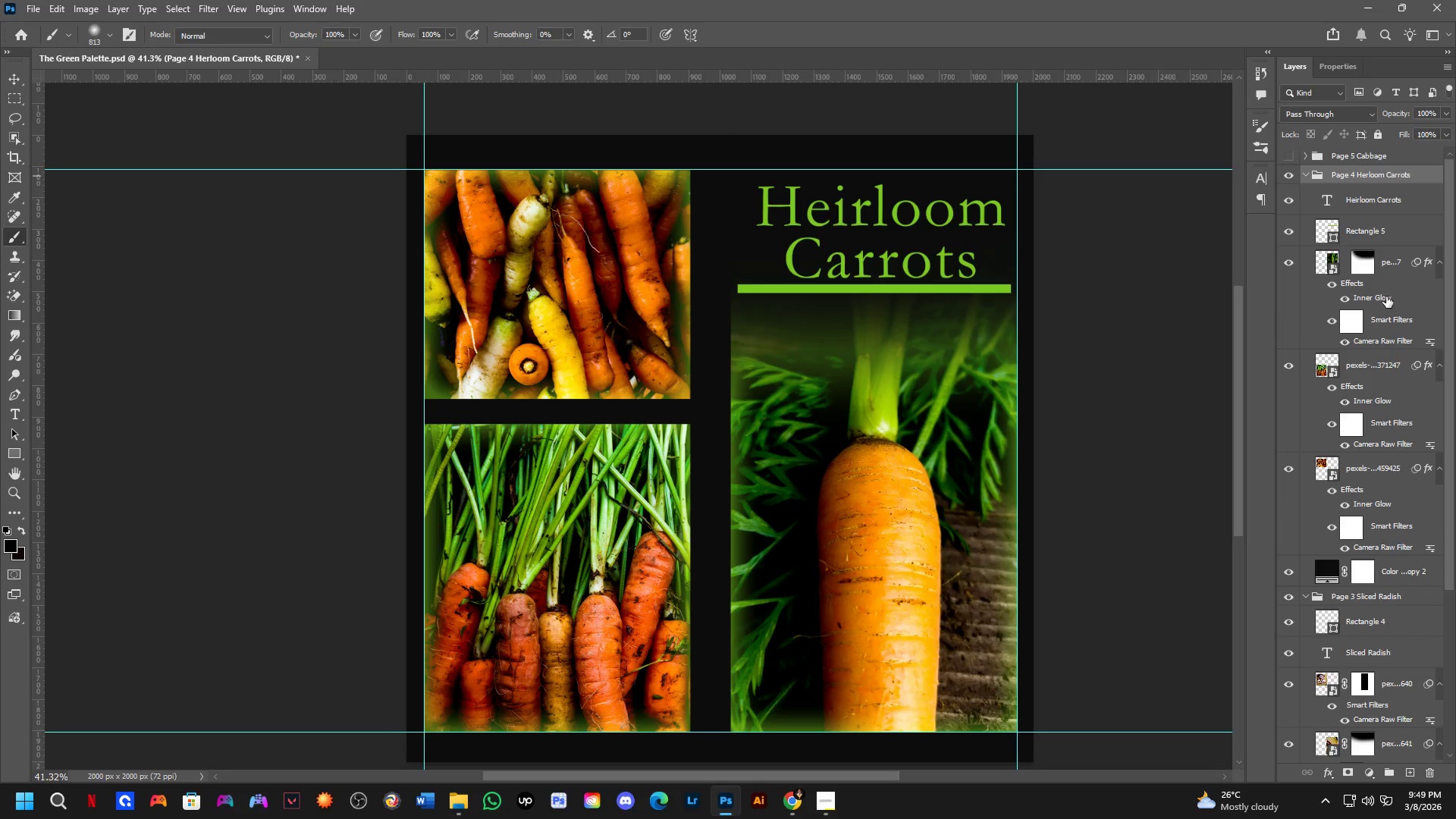 
key(Alt+Control+ControlLeft)
 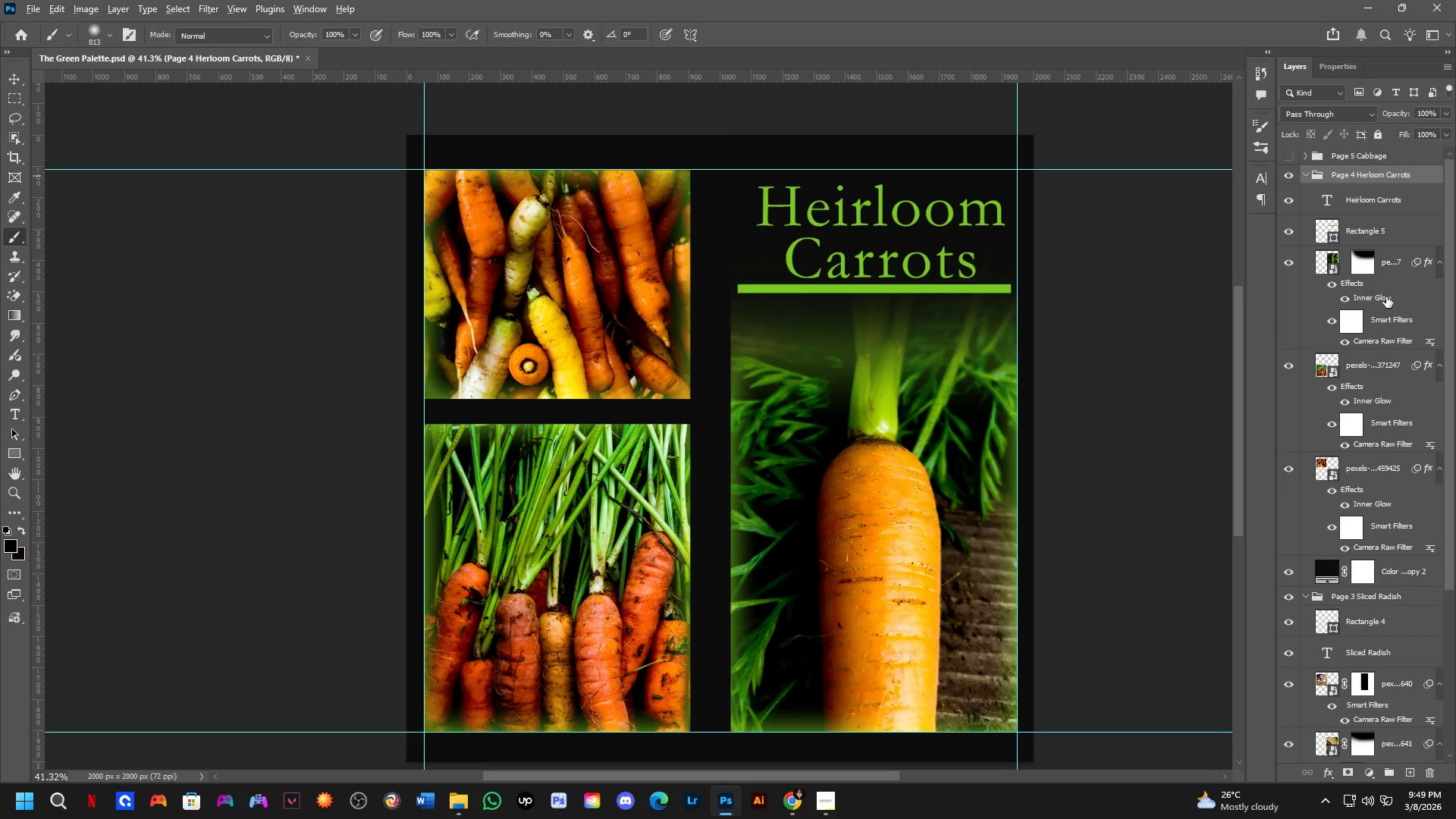 
left_click_drag(start_coordinate=[1386, 297], to_coordinate=[1391, 686])
 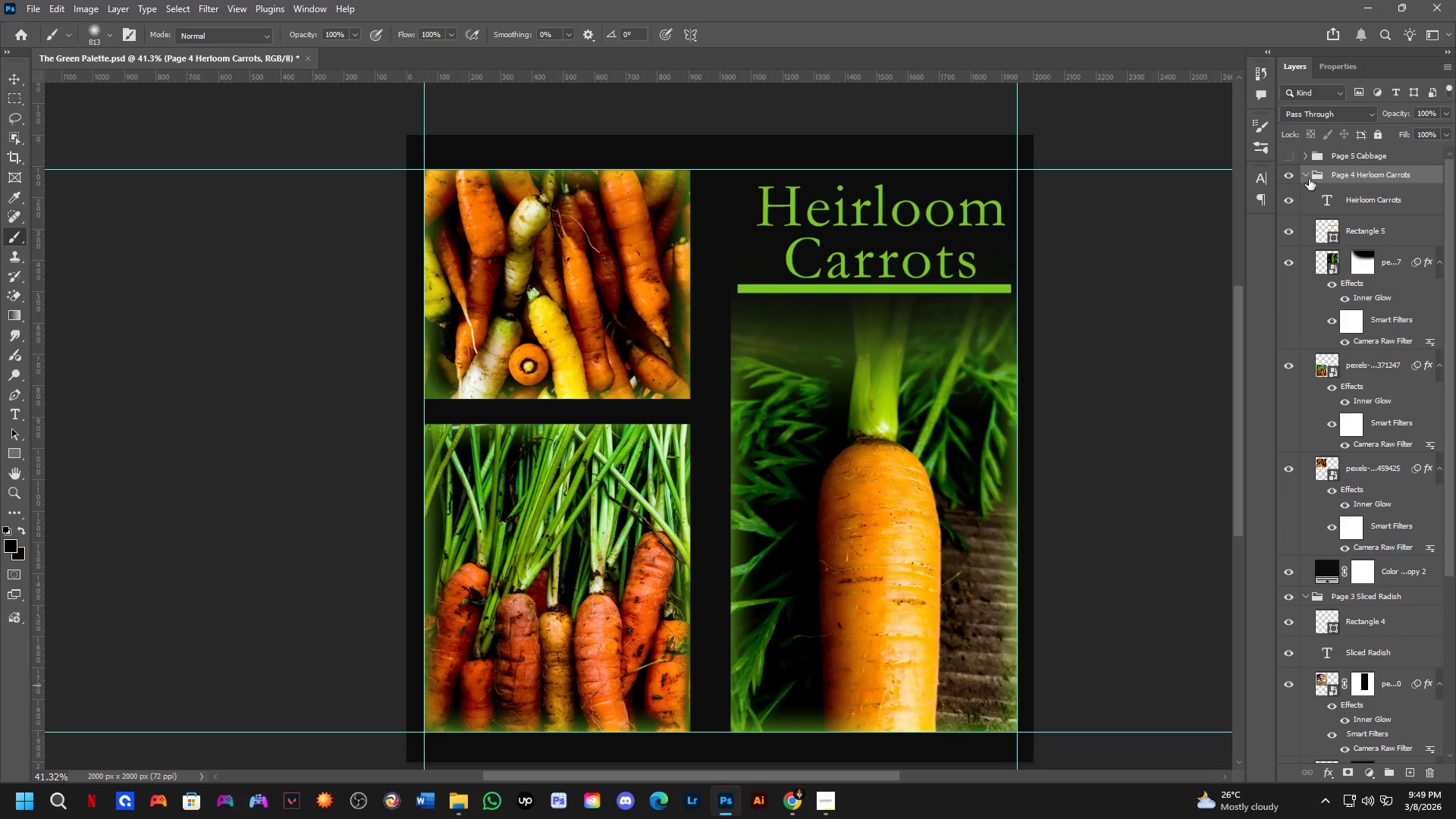 
left_click([1309, 177])
 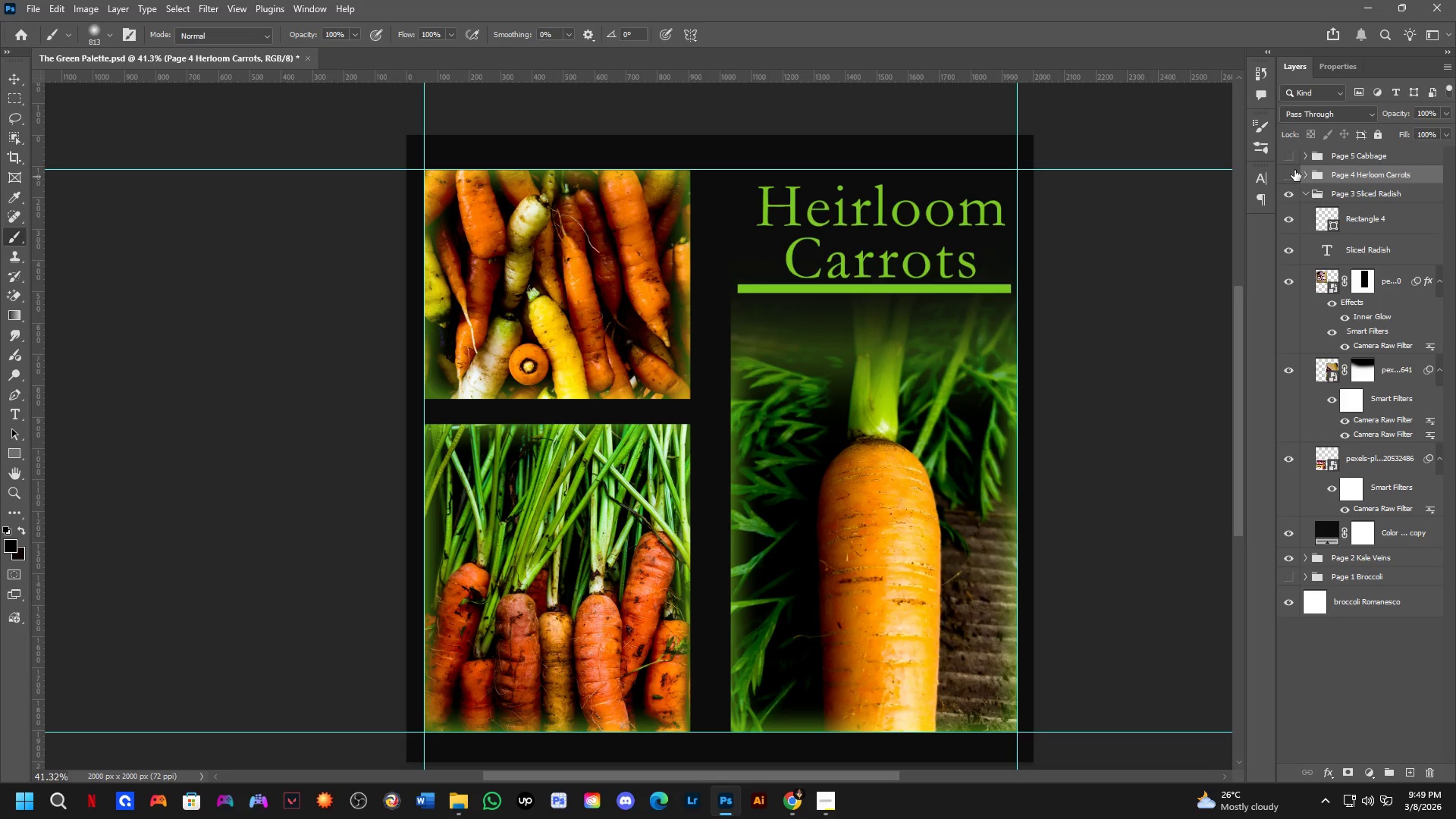 
left_click([1294, 170])
 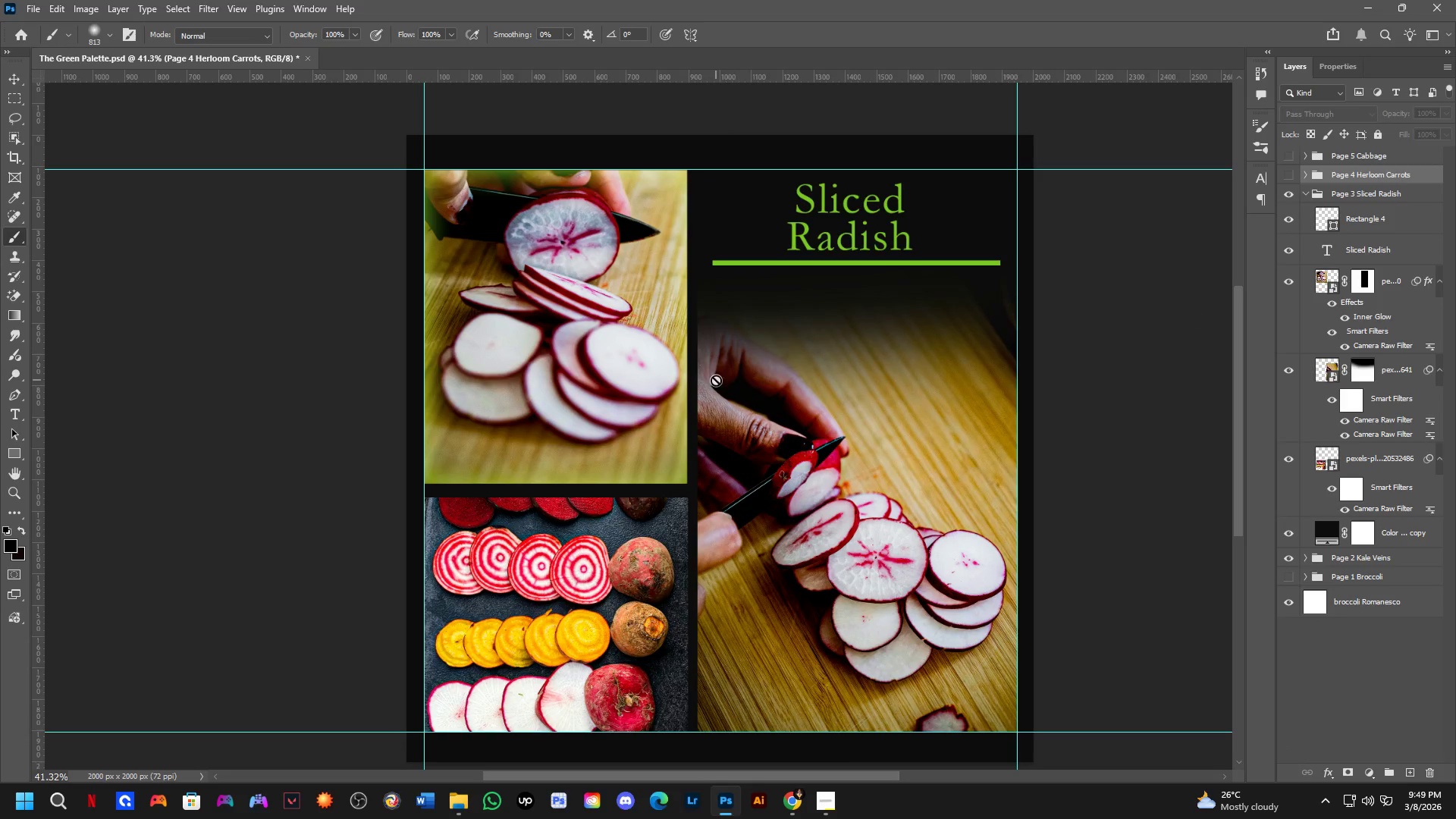 
scroll: coordinate [716, 380], scroll_direction: down, amount: 1.0
 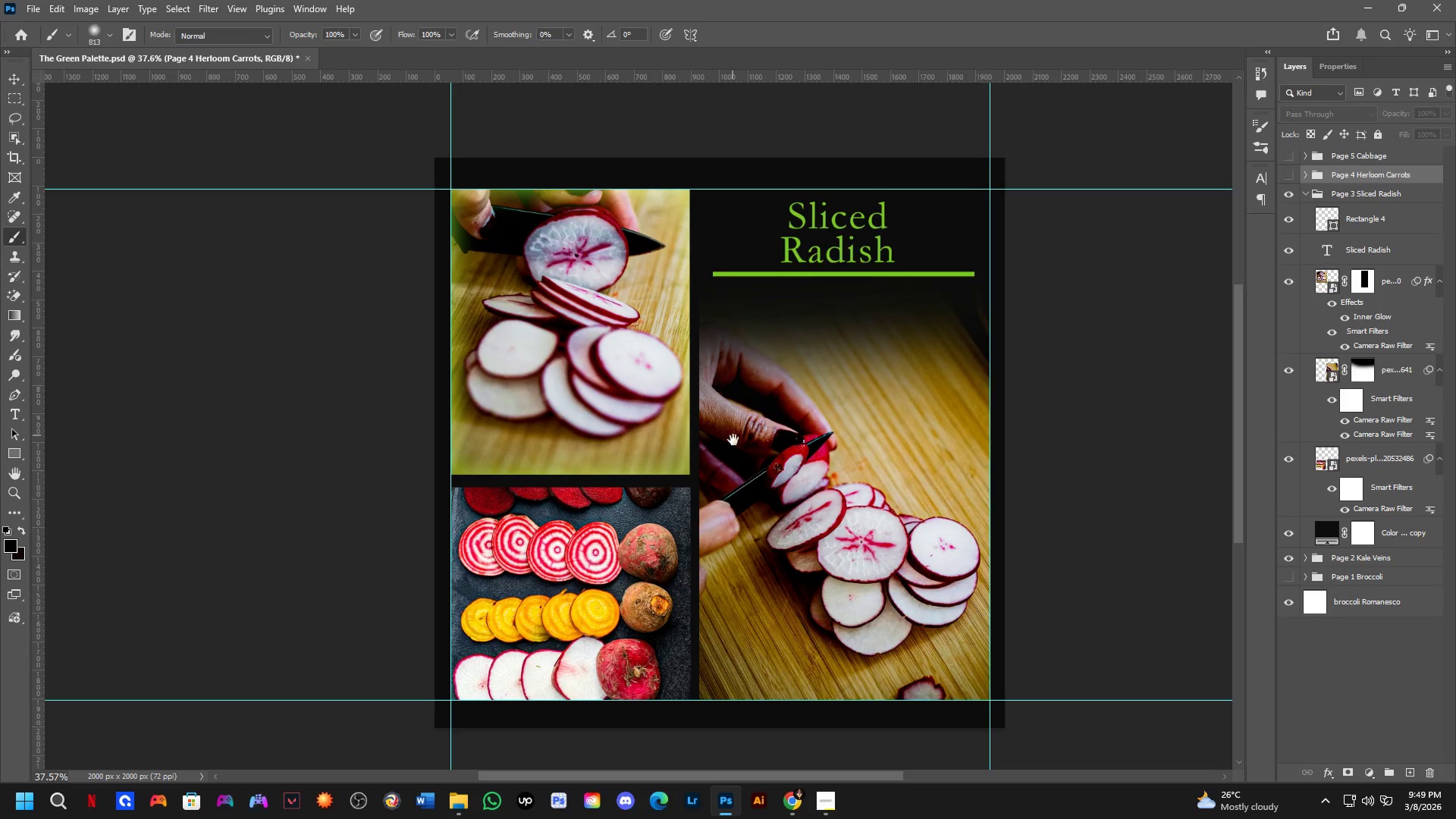 
hold_key(key=Space, duration=0.53)
 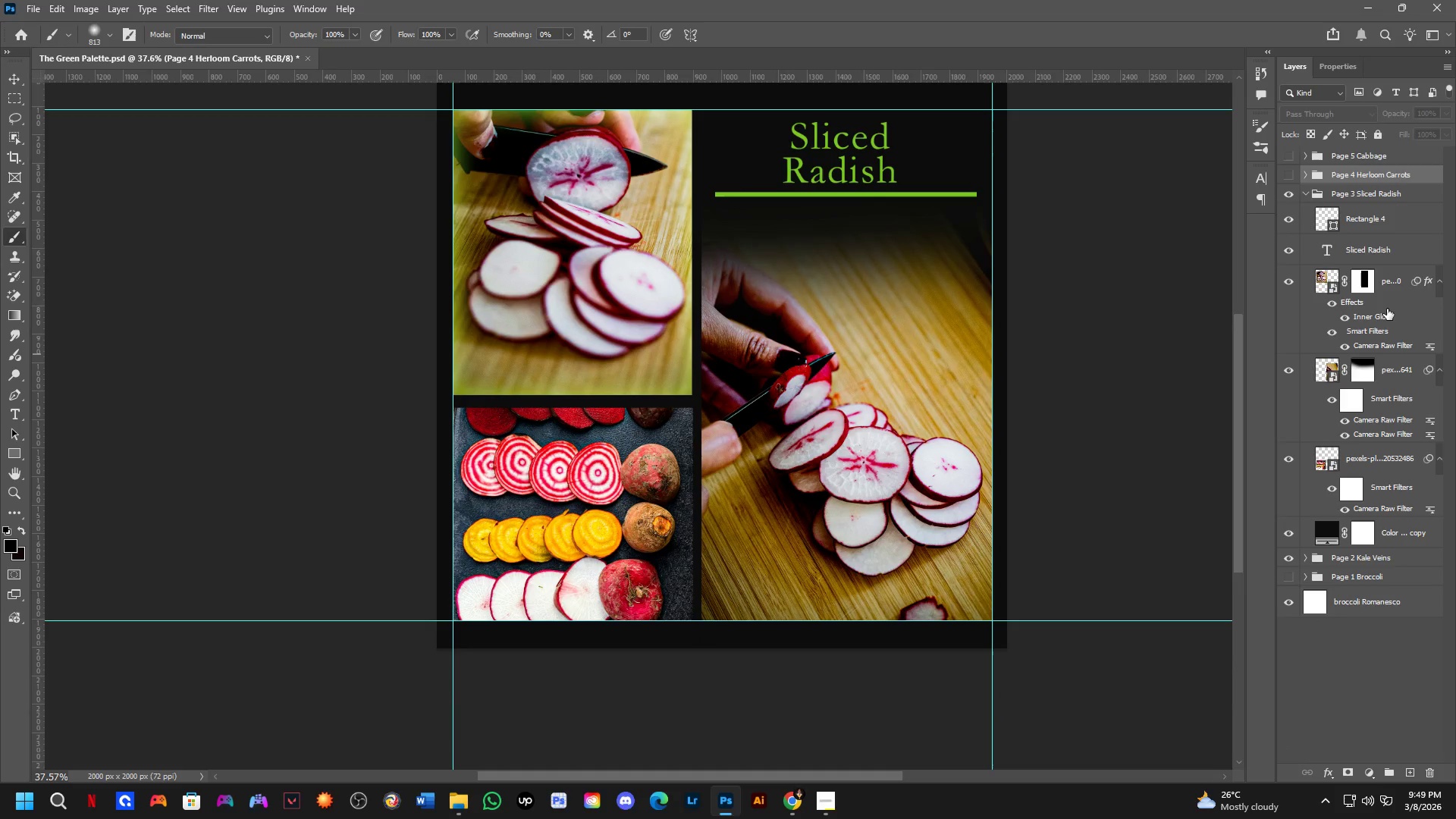 
left_click_drag(start_coordinate=[733, 444], to_coordinate=[736, 365])
 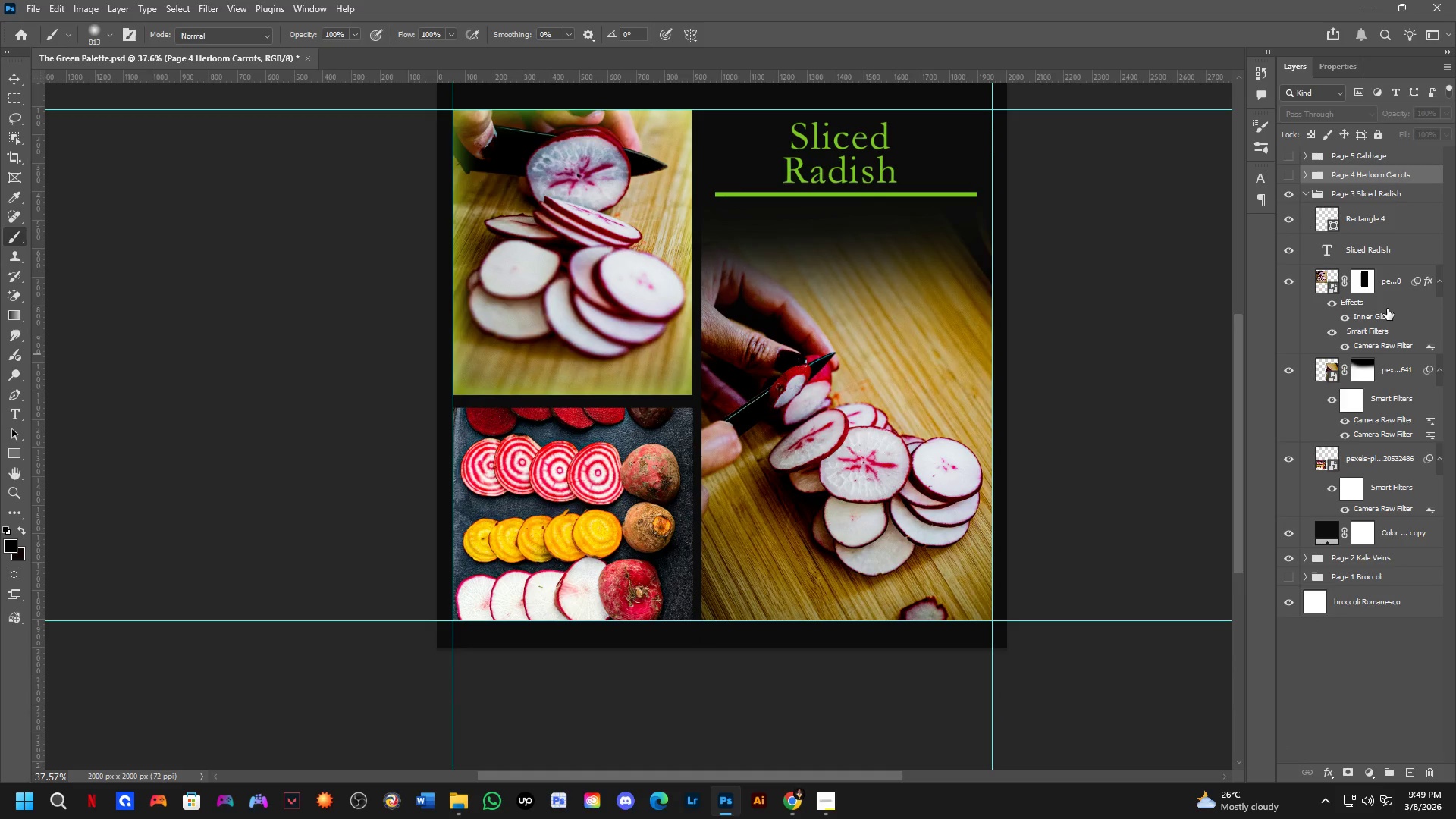 
hold_key(key=ControlLeft, duration=1.5)
 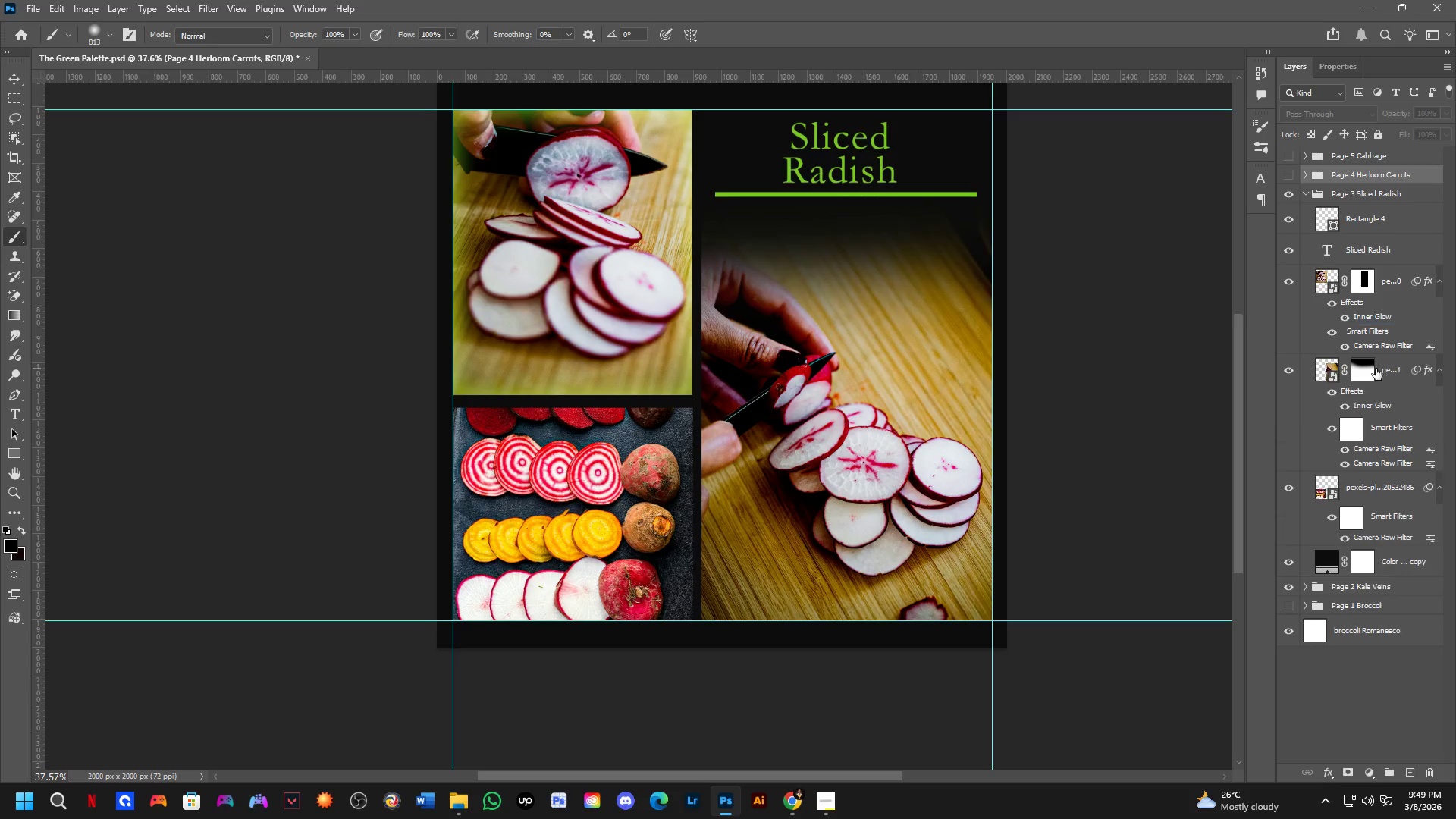 
hold_key(key=AltLeft, duration=4.47)
hold_key(key=ControlLeft, duration=1.52)
left_click_drag(start_coordinate=[1385, 315], to_coordinate=[1376, 369])
 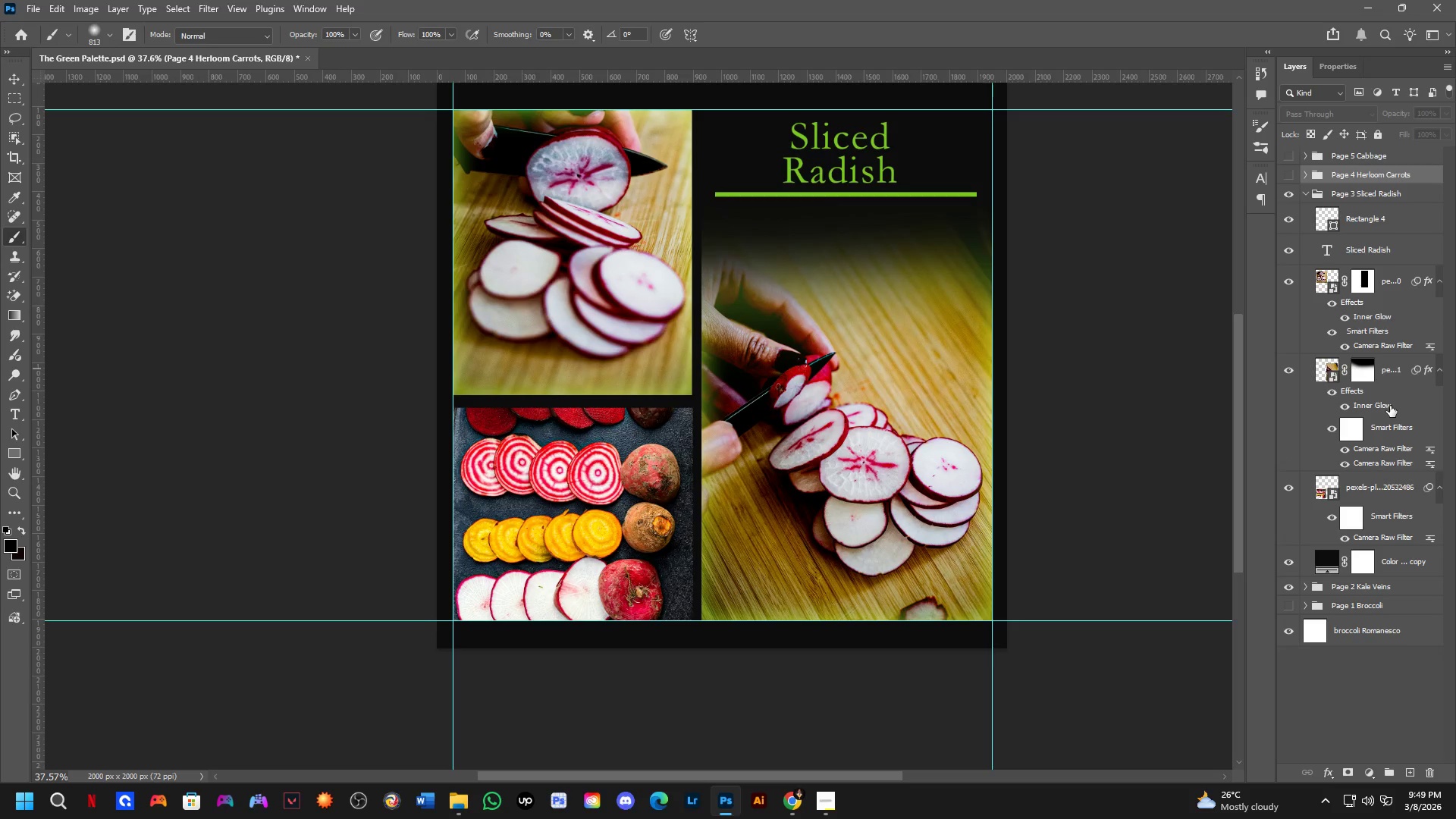 
hold_key(key=ControlLeft, duration=1.44)
left_click_drag(start_coordinate=[1388, 403], to_coordinate=[1384, 485])
 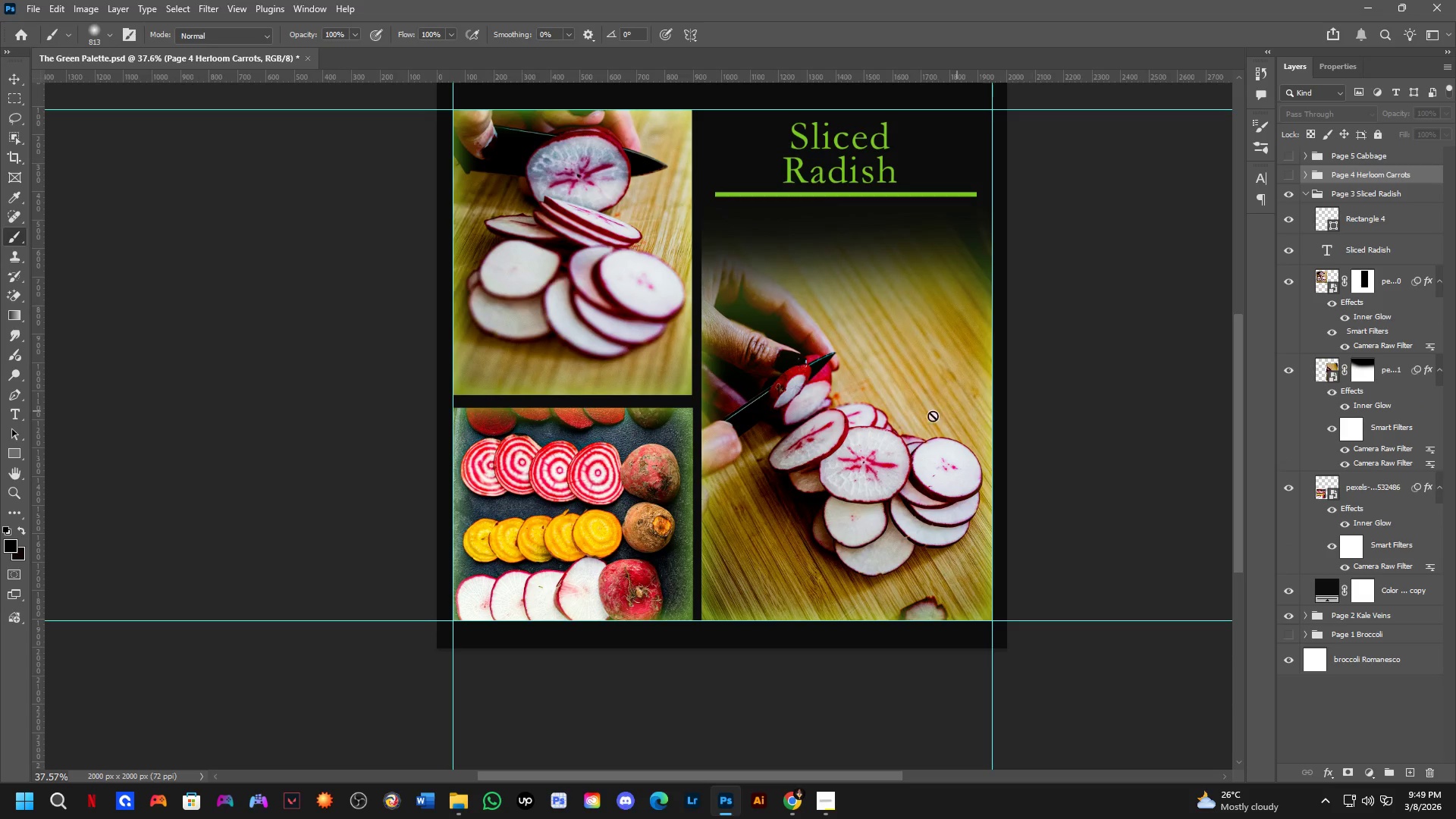 
hold_key(key=Space, duration=0.66)
 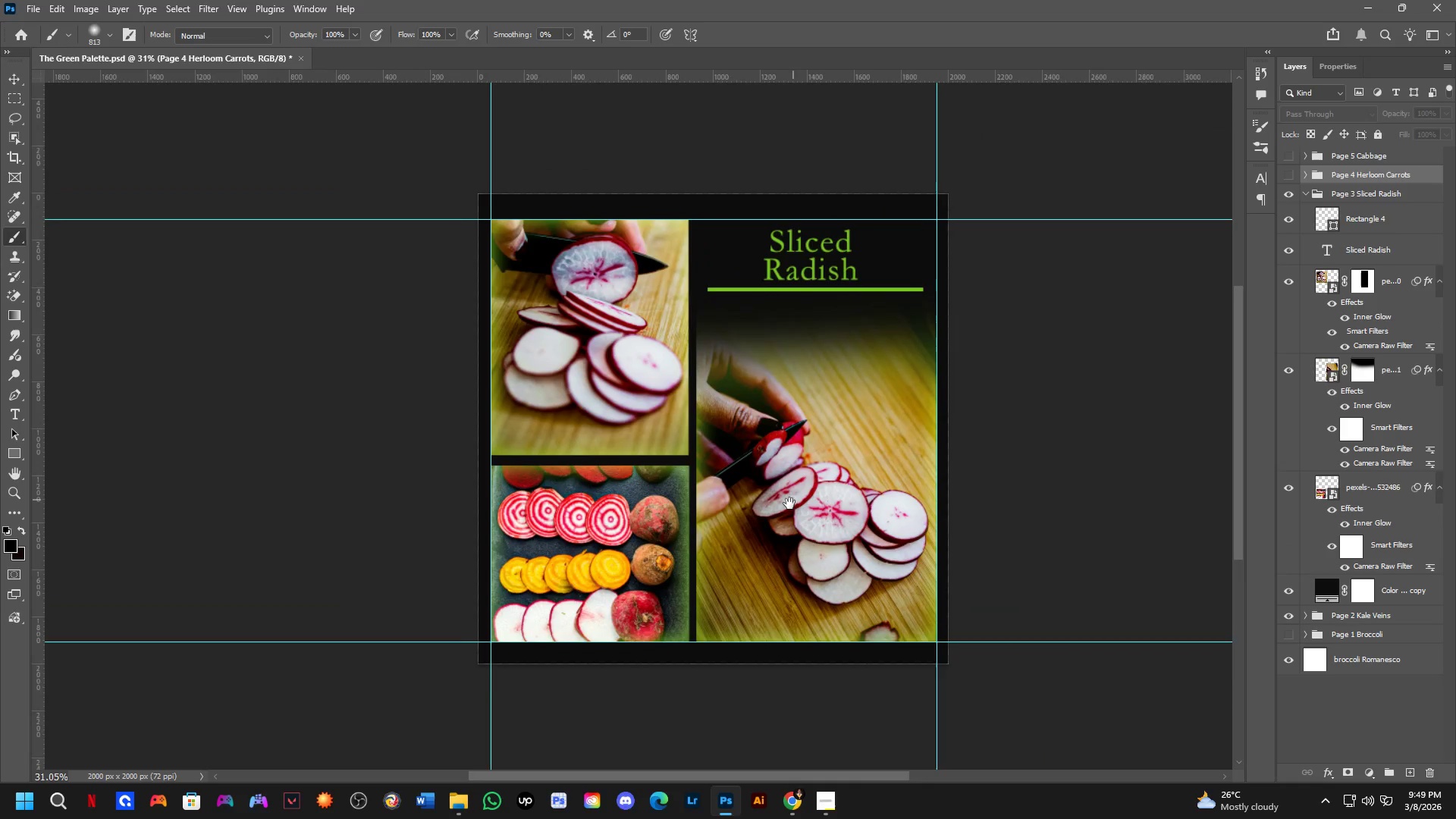 
left_click_drag(start_coordinate=[660, 481], to_coordinate=[711, 469])
 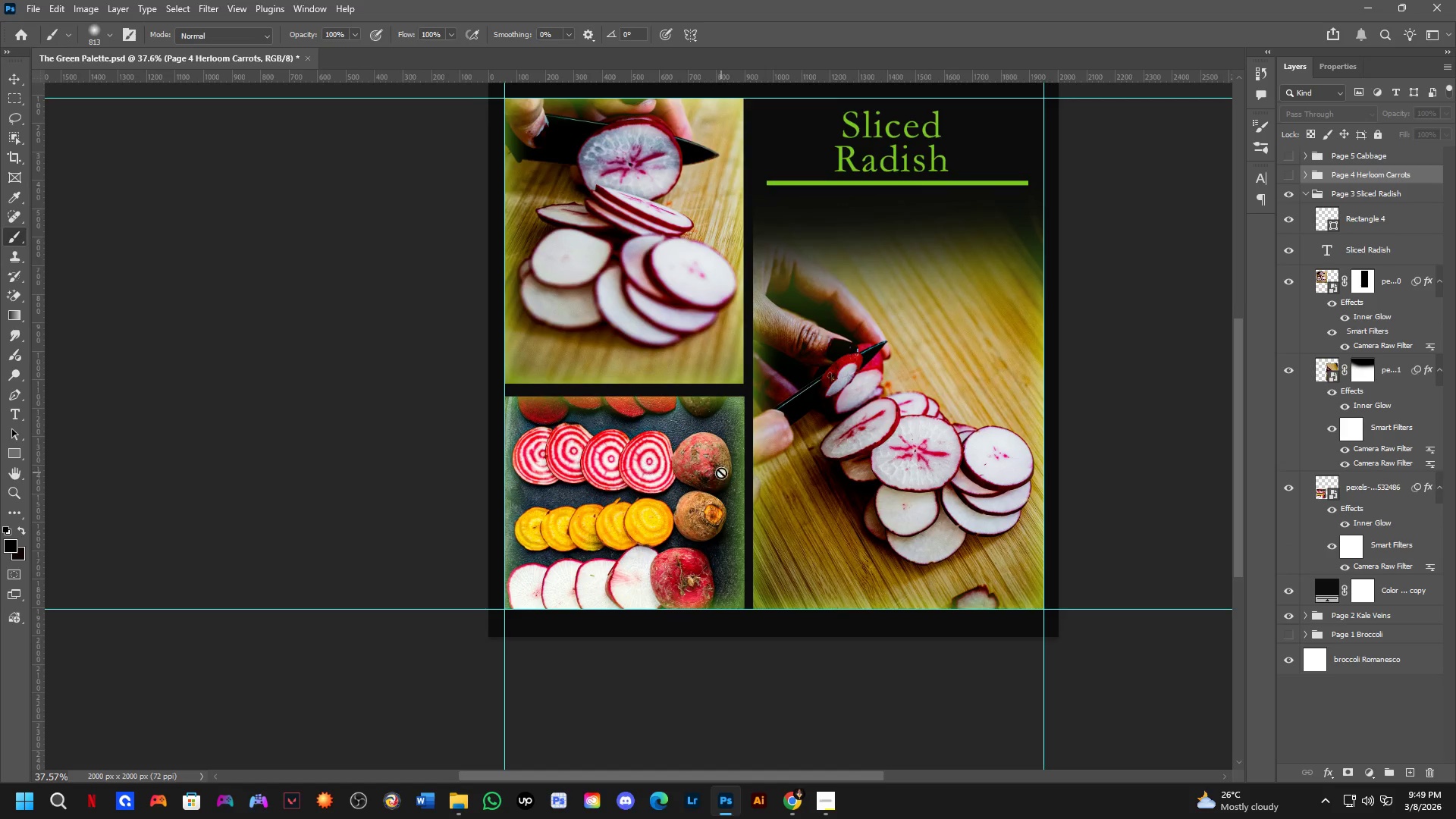 
scroll: coordinate [721, 472], scroll_direction: down, amount: 2.0
 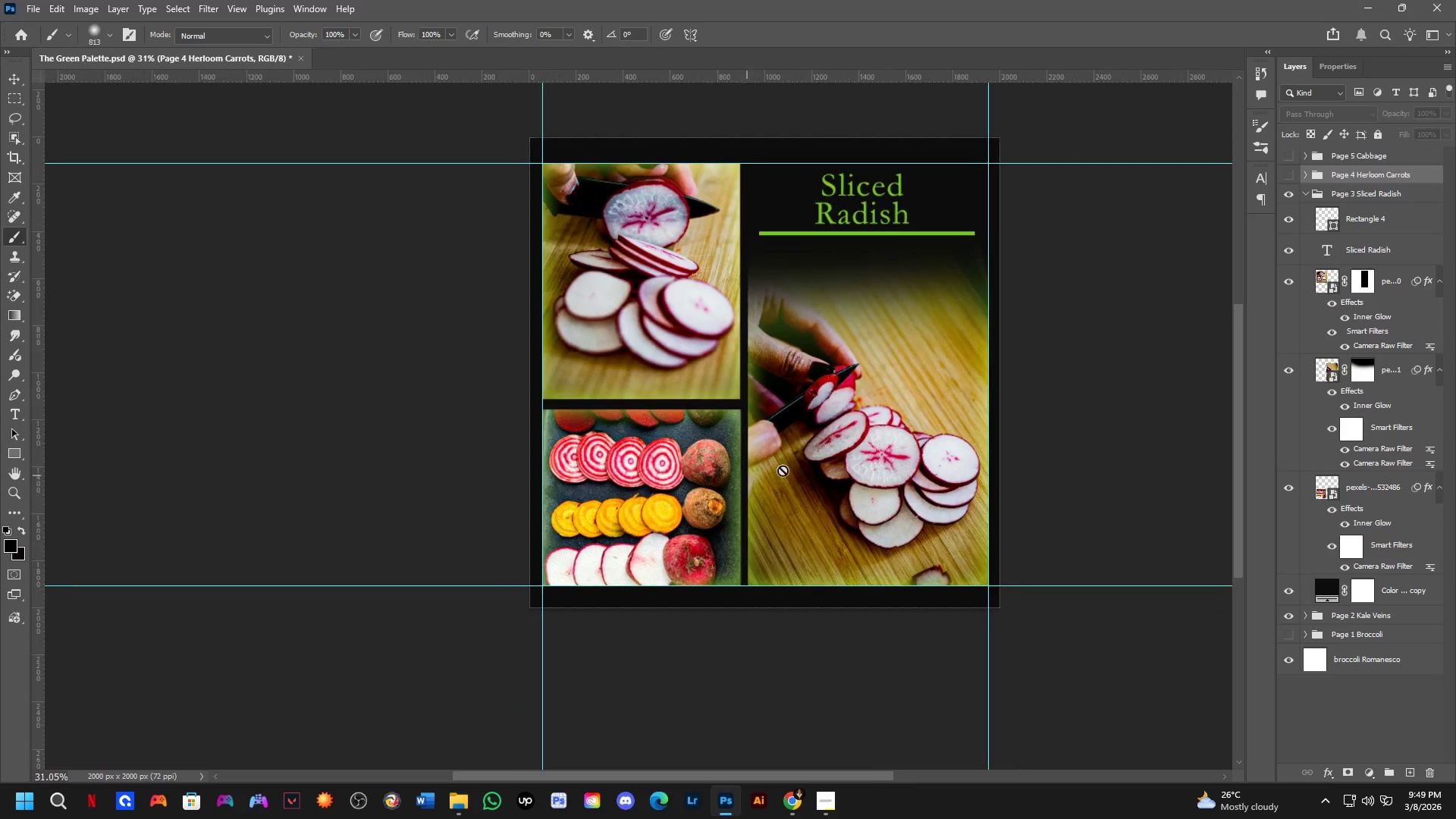 
hold_key(key=Space, duration=0.5)
 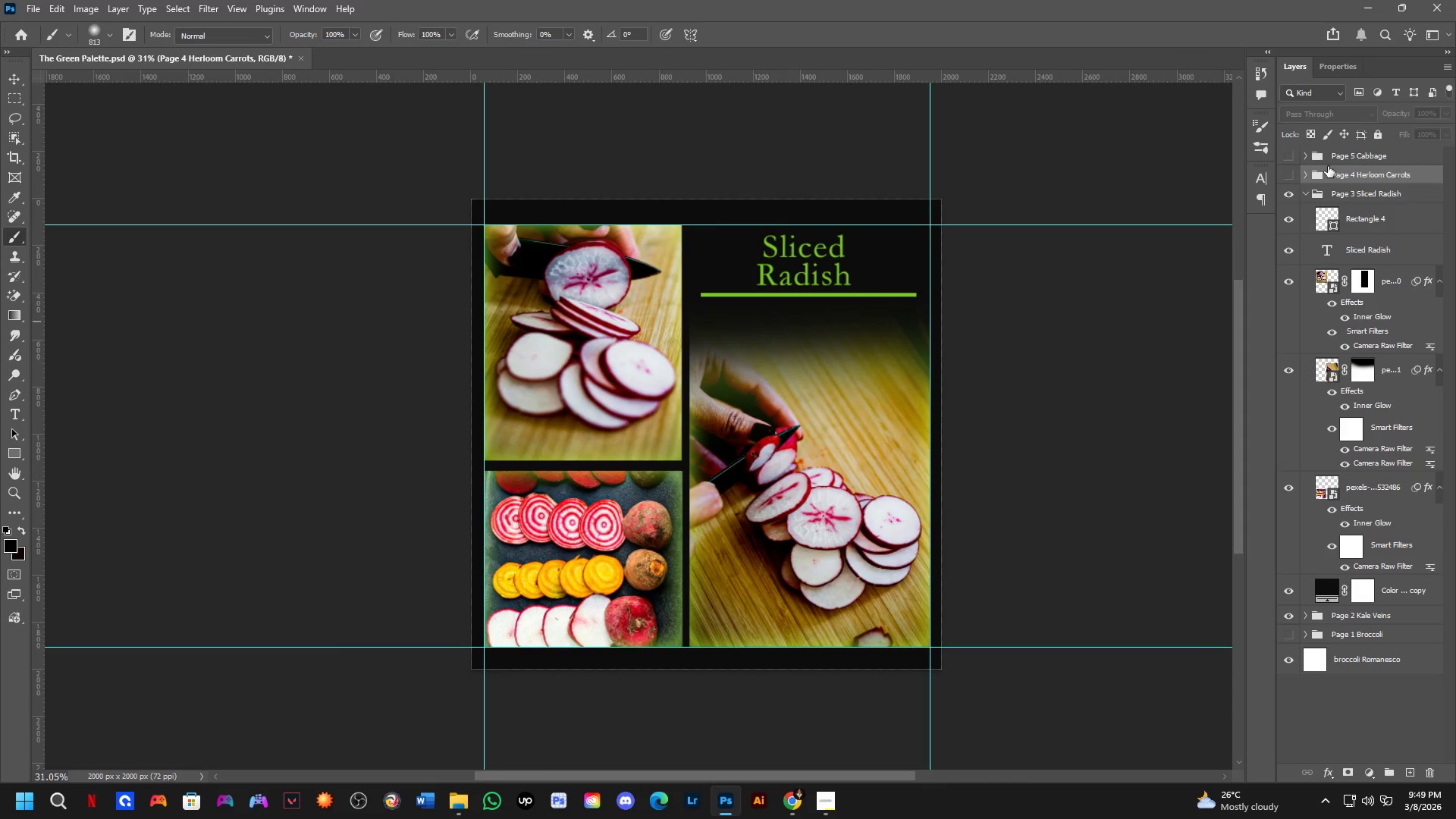 
left_click_drag(start_coordinate=[846, 443], to_coordinate=[788, 504])
 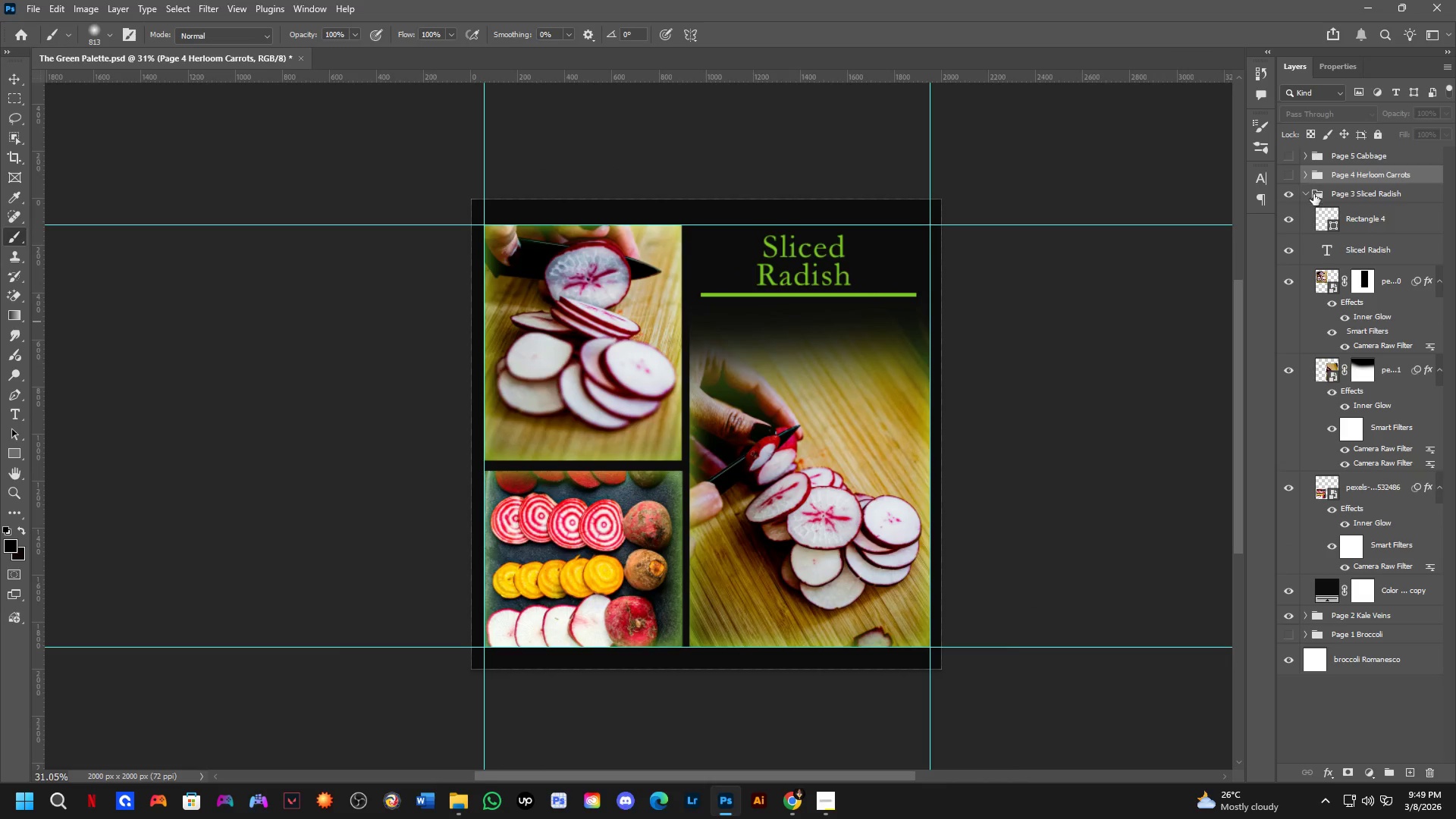 
left_click([1309, 196])
 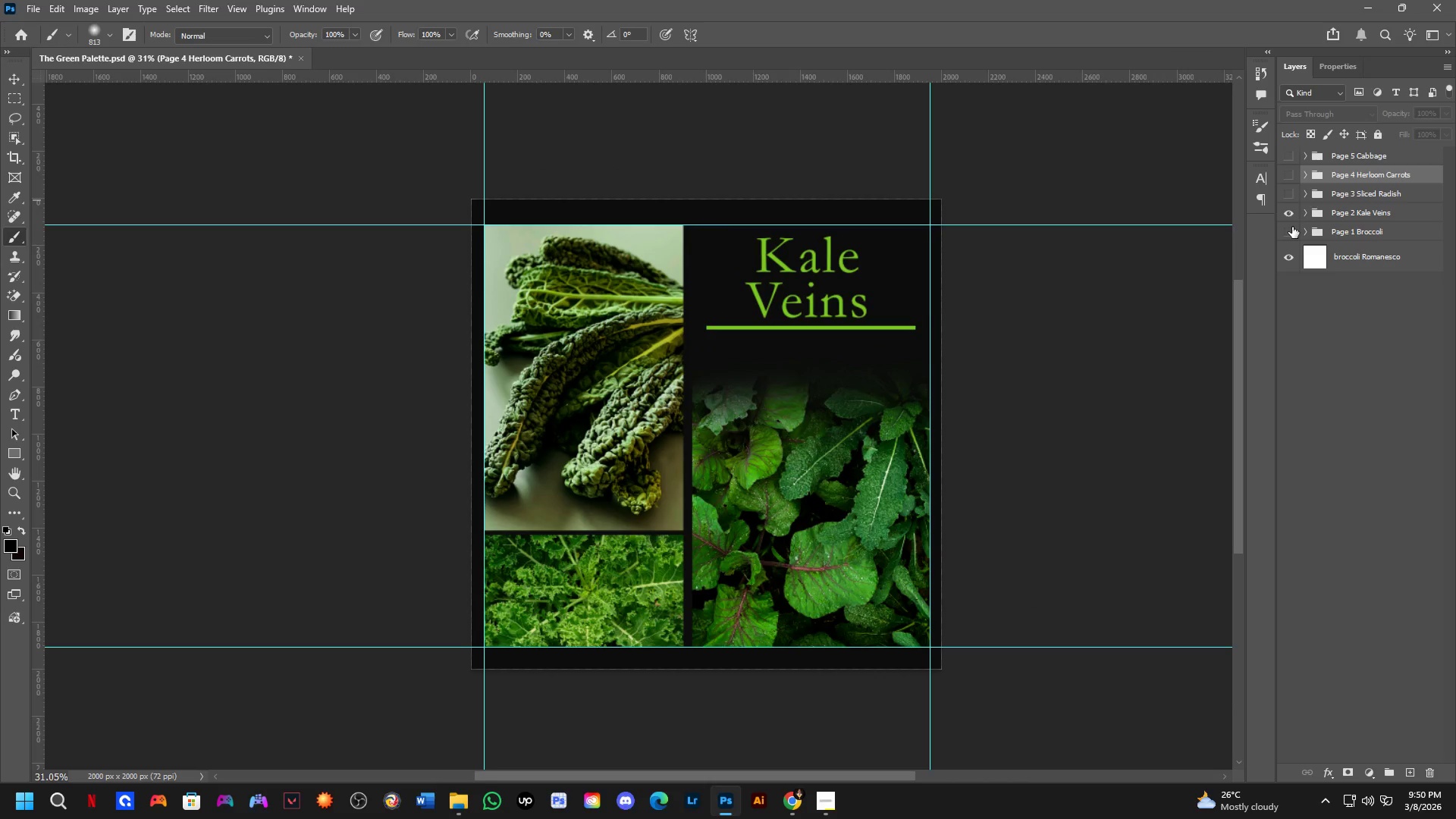 
left_click([1287, 193])
 